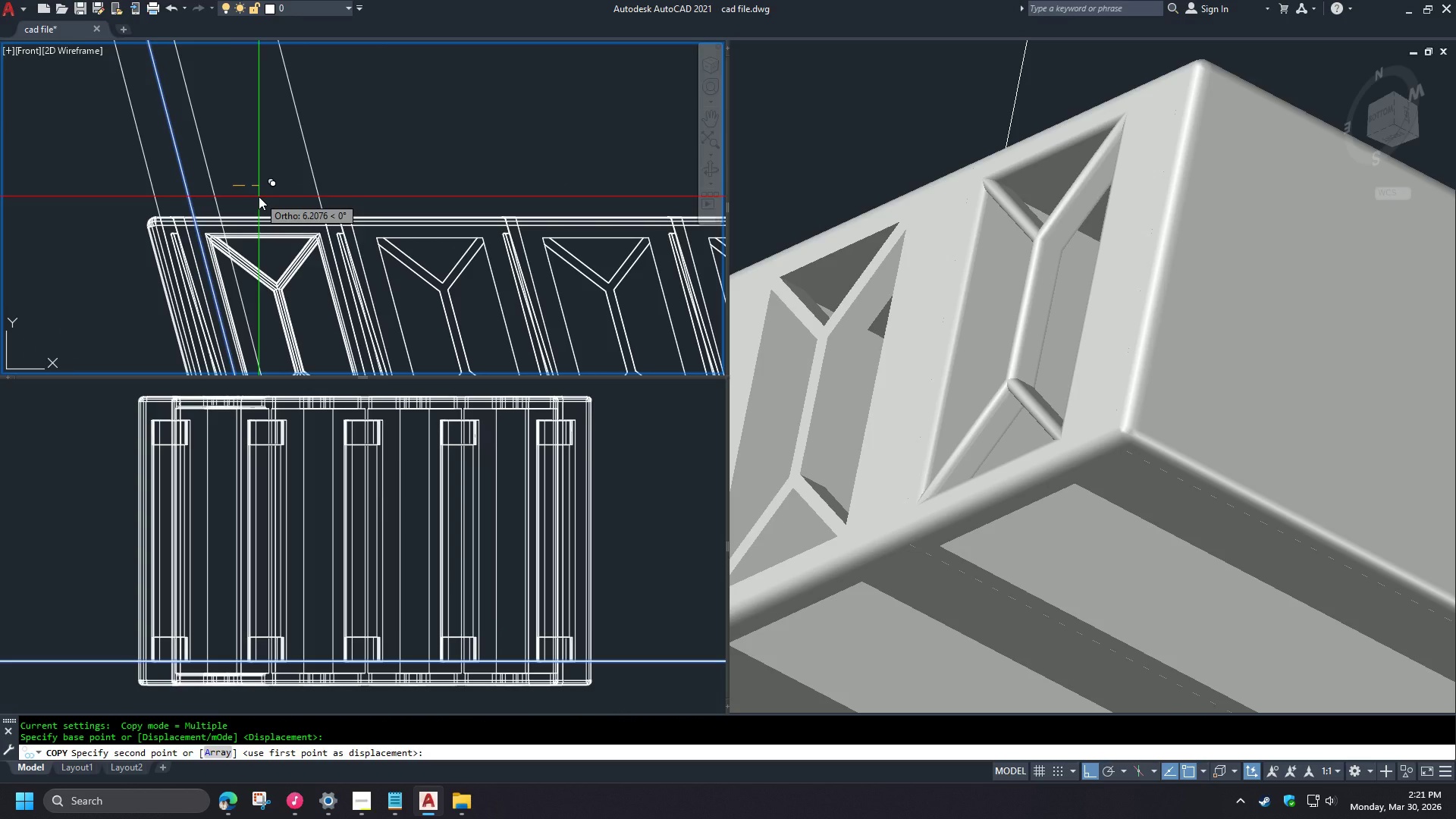 
scroll: coordinate [281, 136], scroll_direction: down, amount: 2.0
 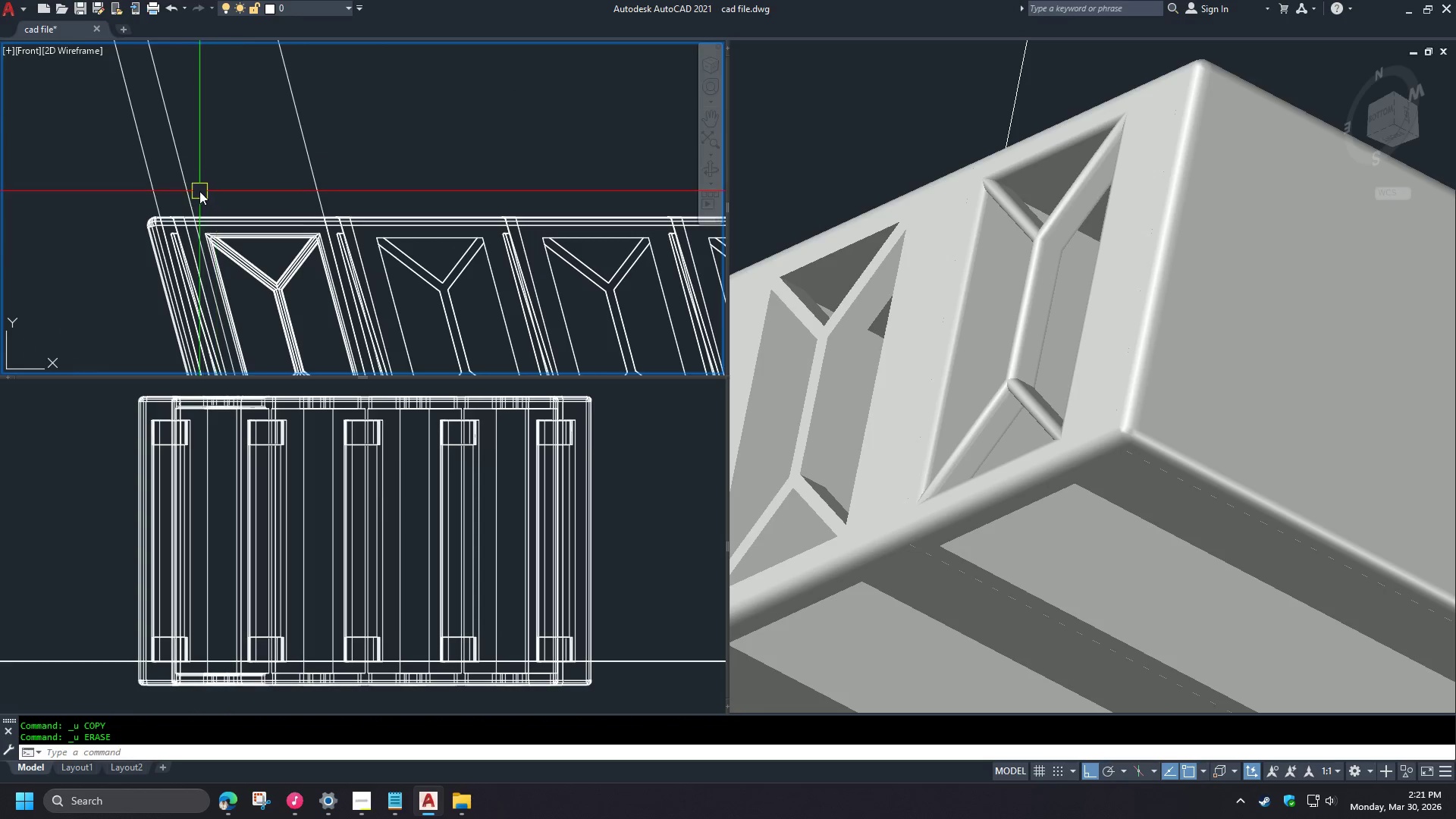 
key(Numpad4)
 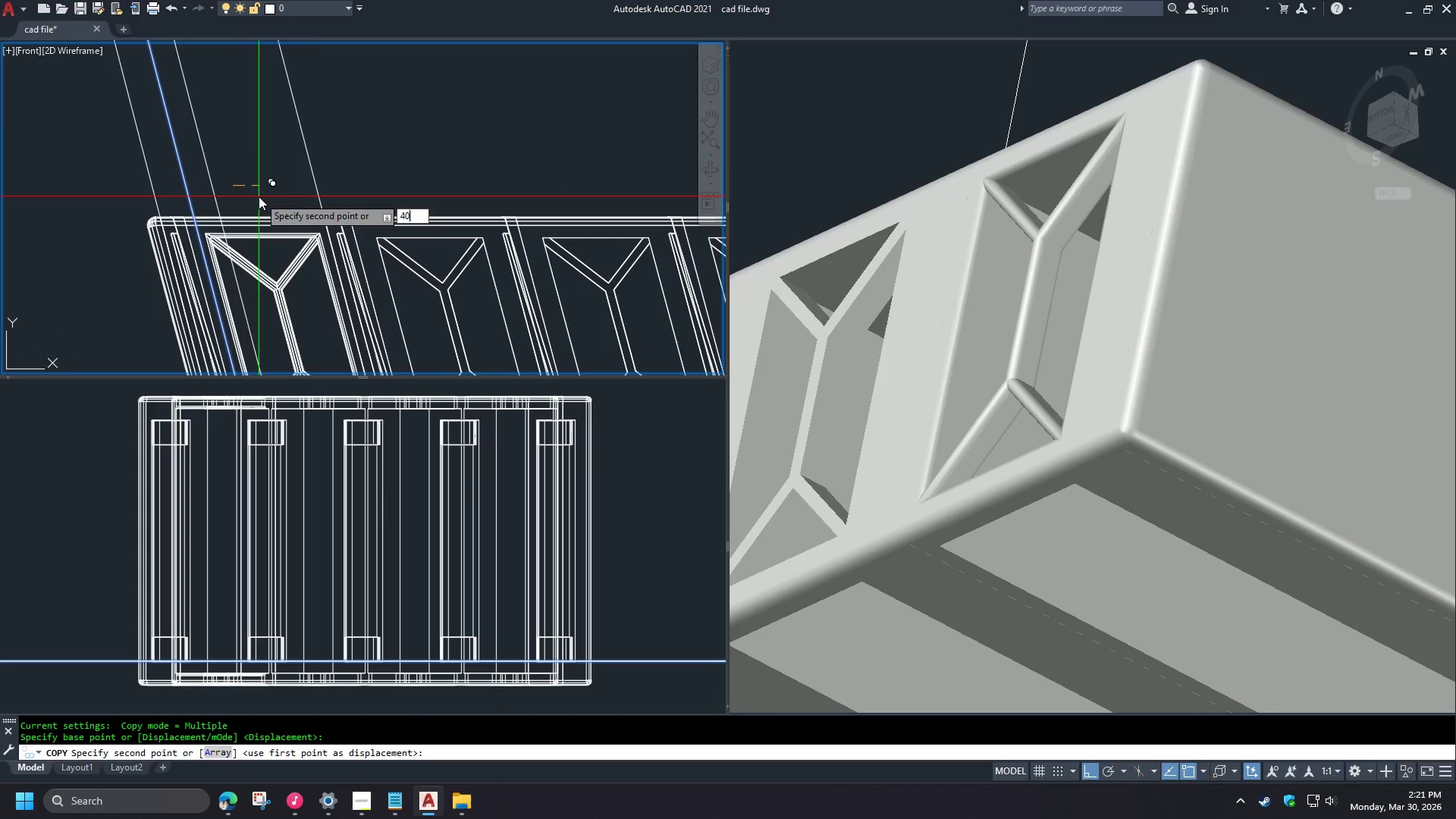 
key(Numpad0)
 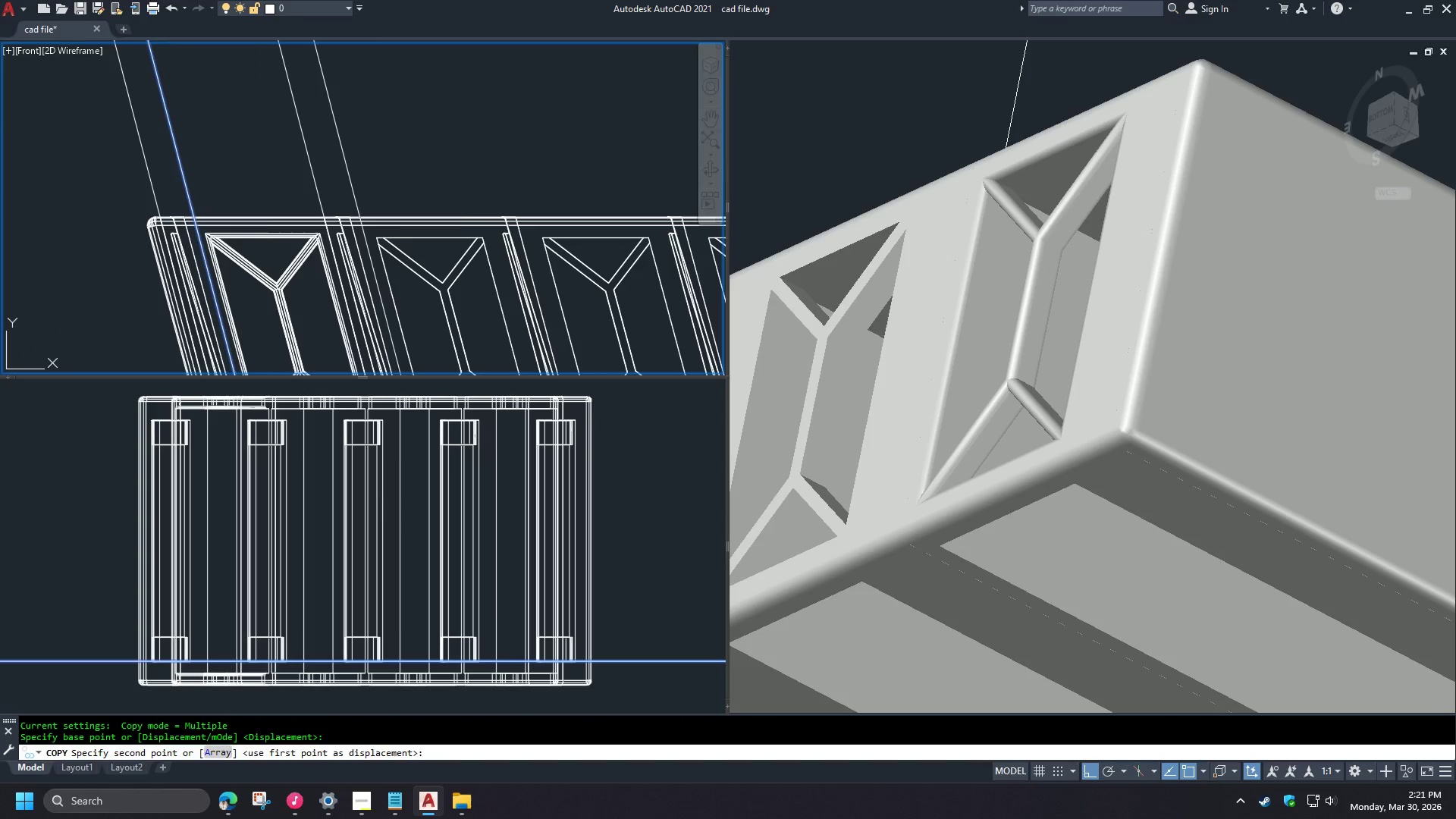 
key(NumpadEnter)
 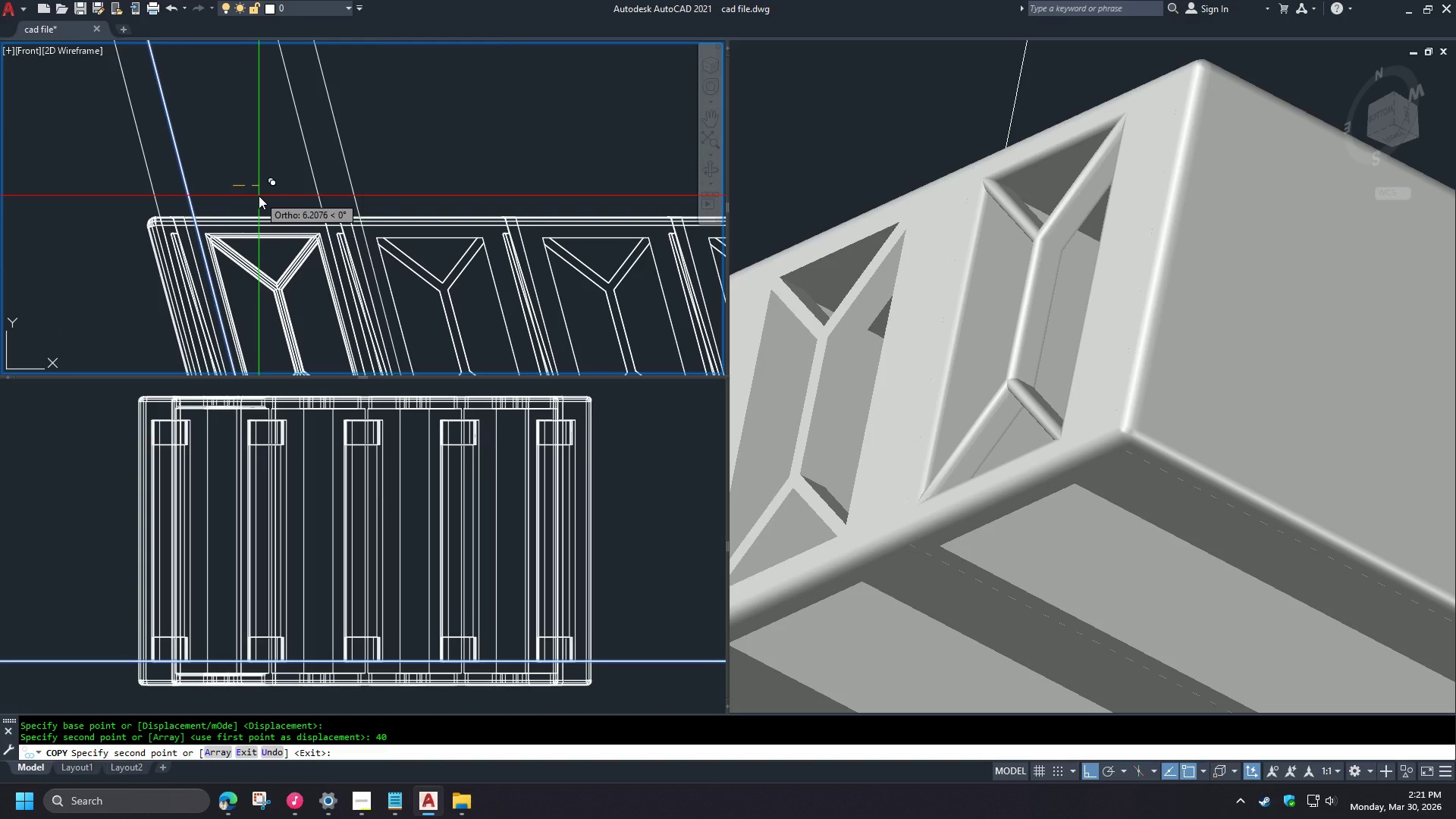 
key(Escape)
 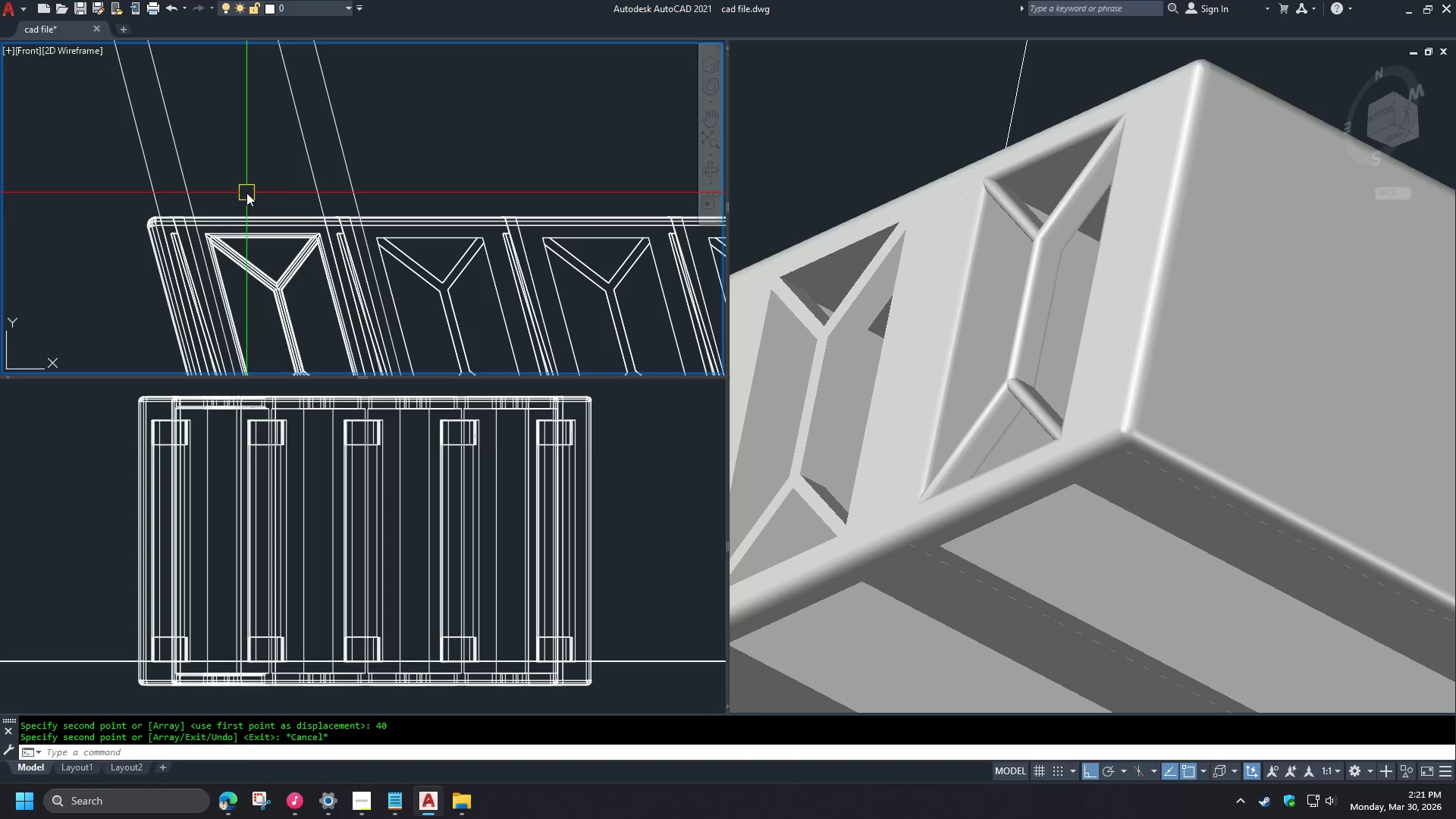 
key(O)
 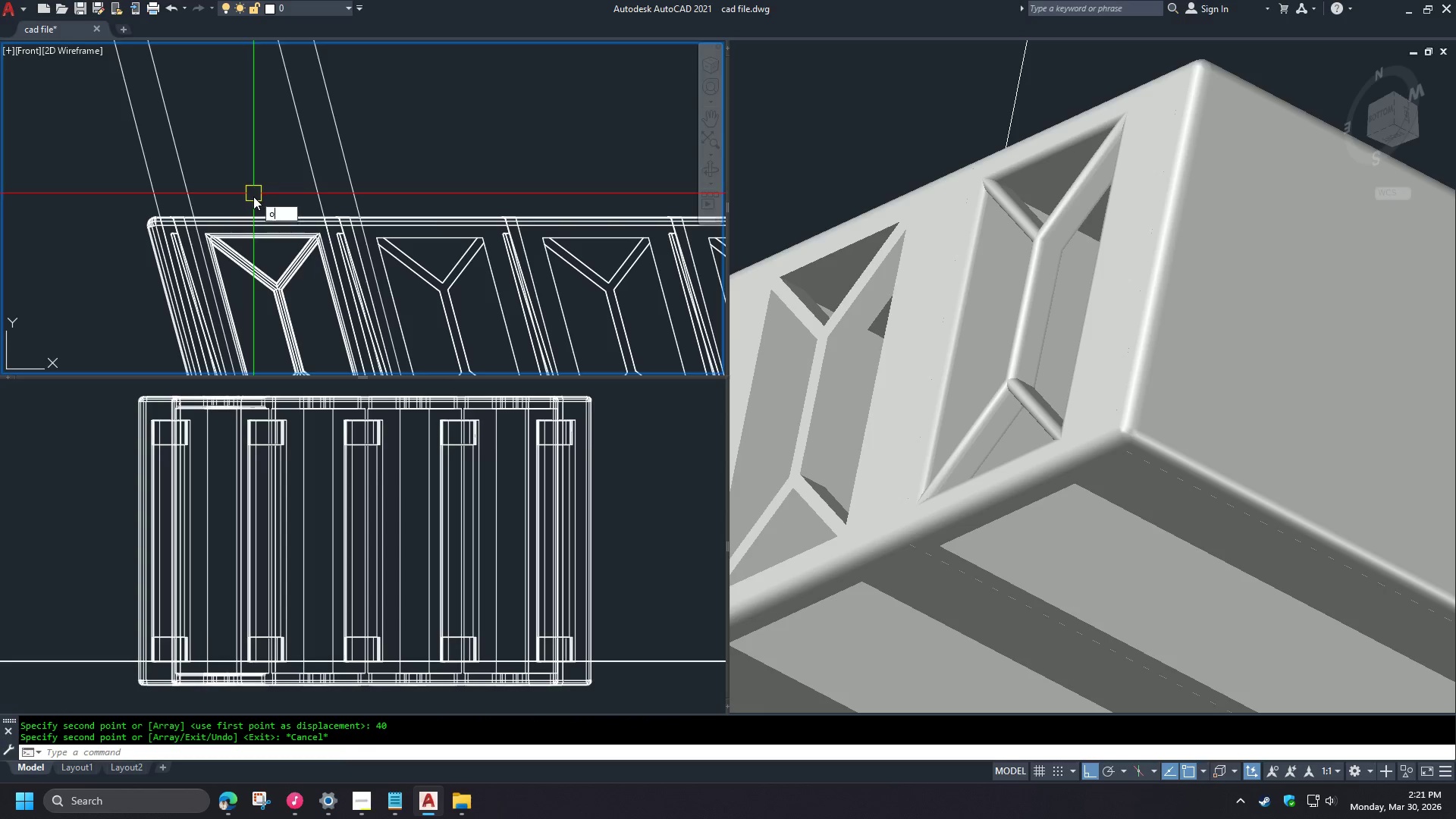 
key(Space)
 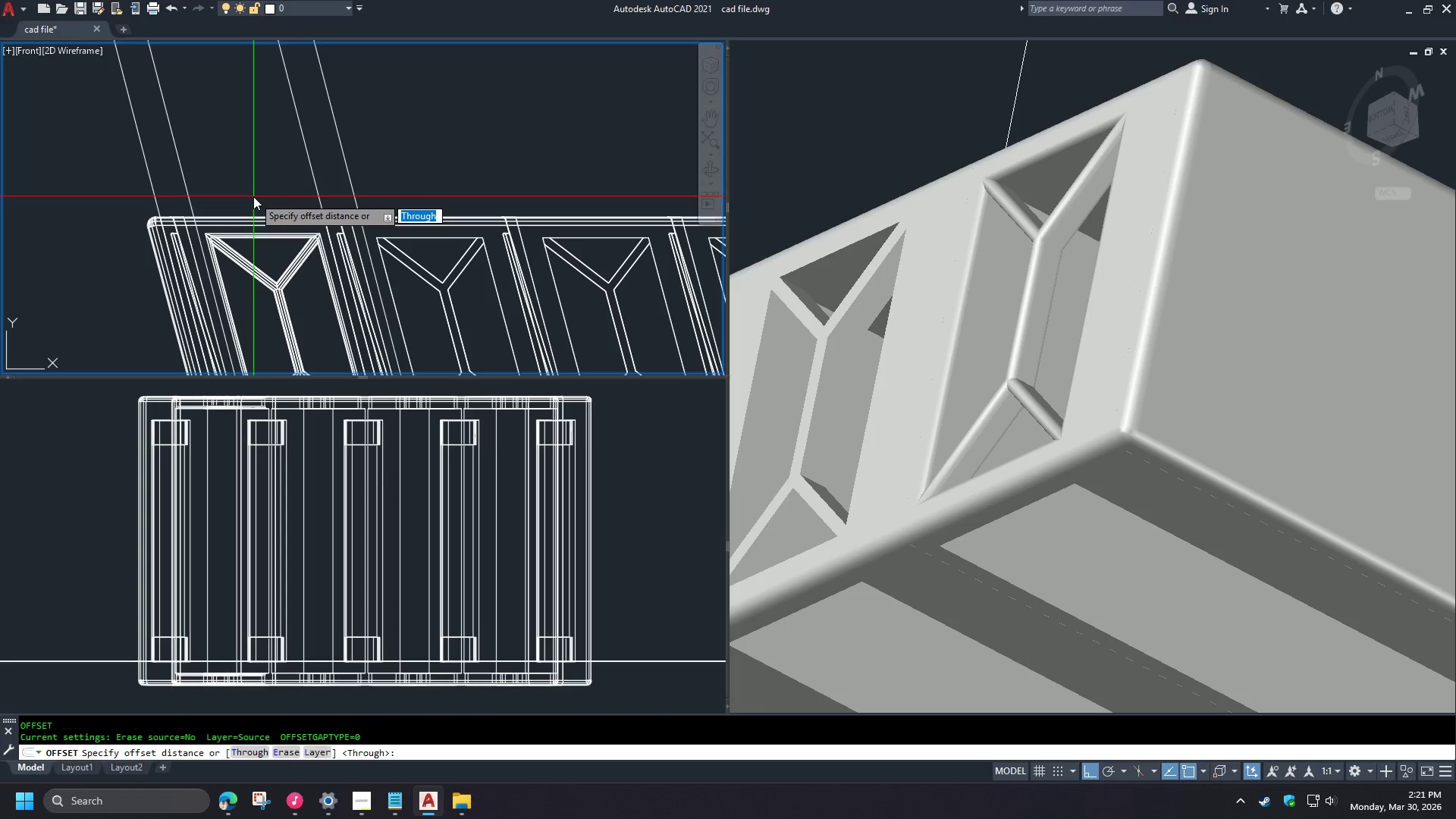 
key(T)
 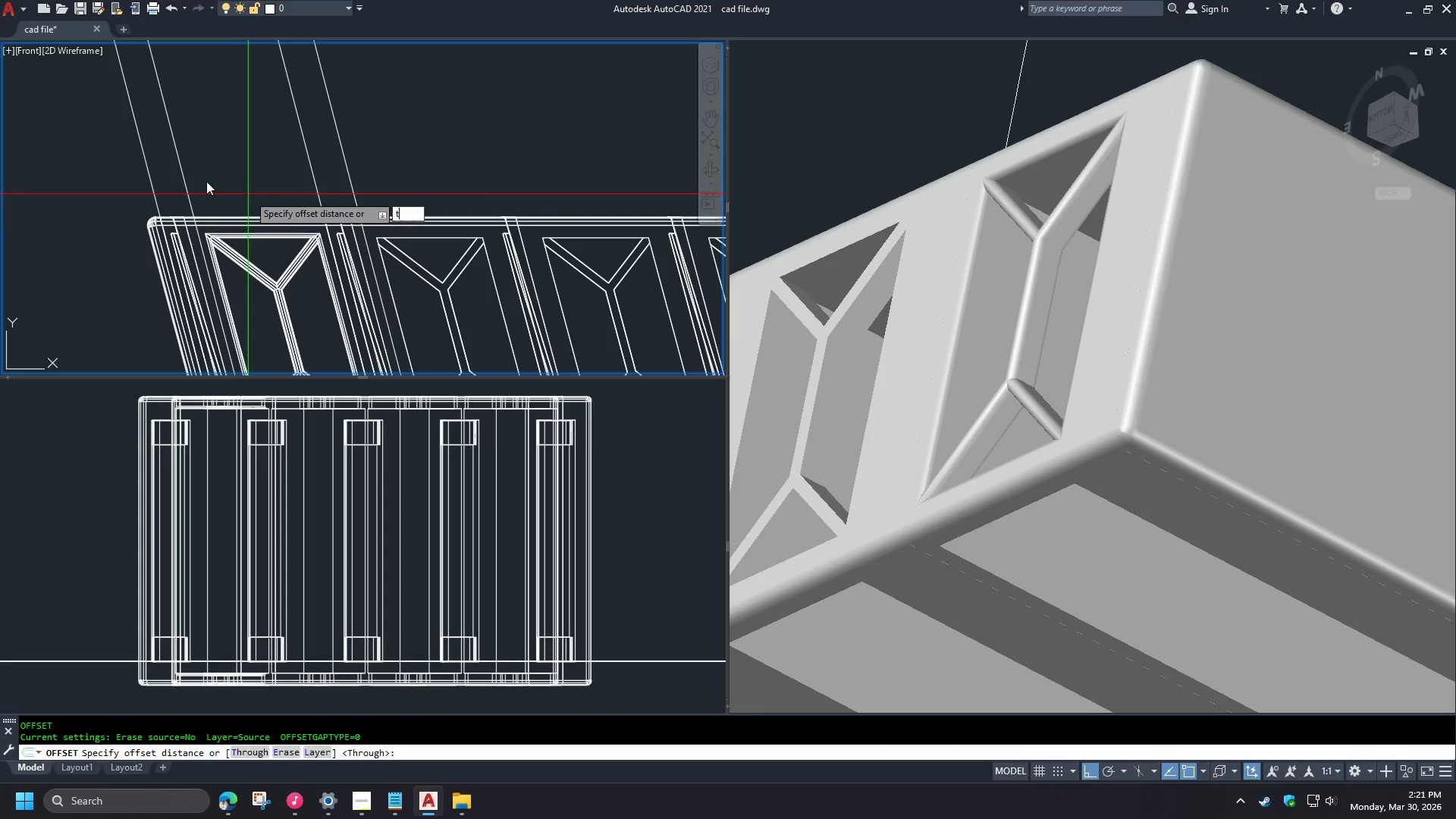 
key(Space)
 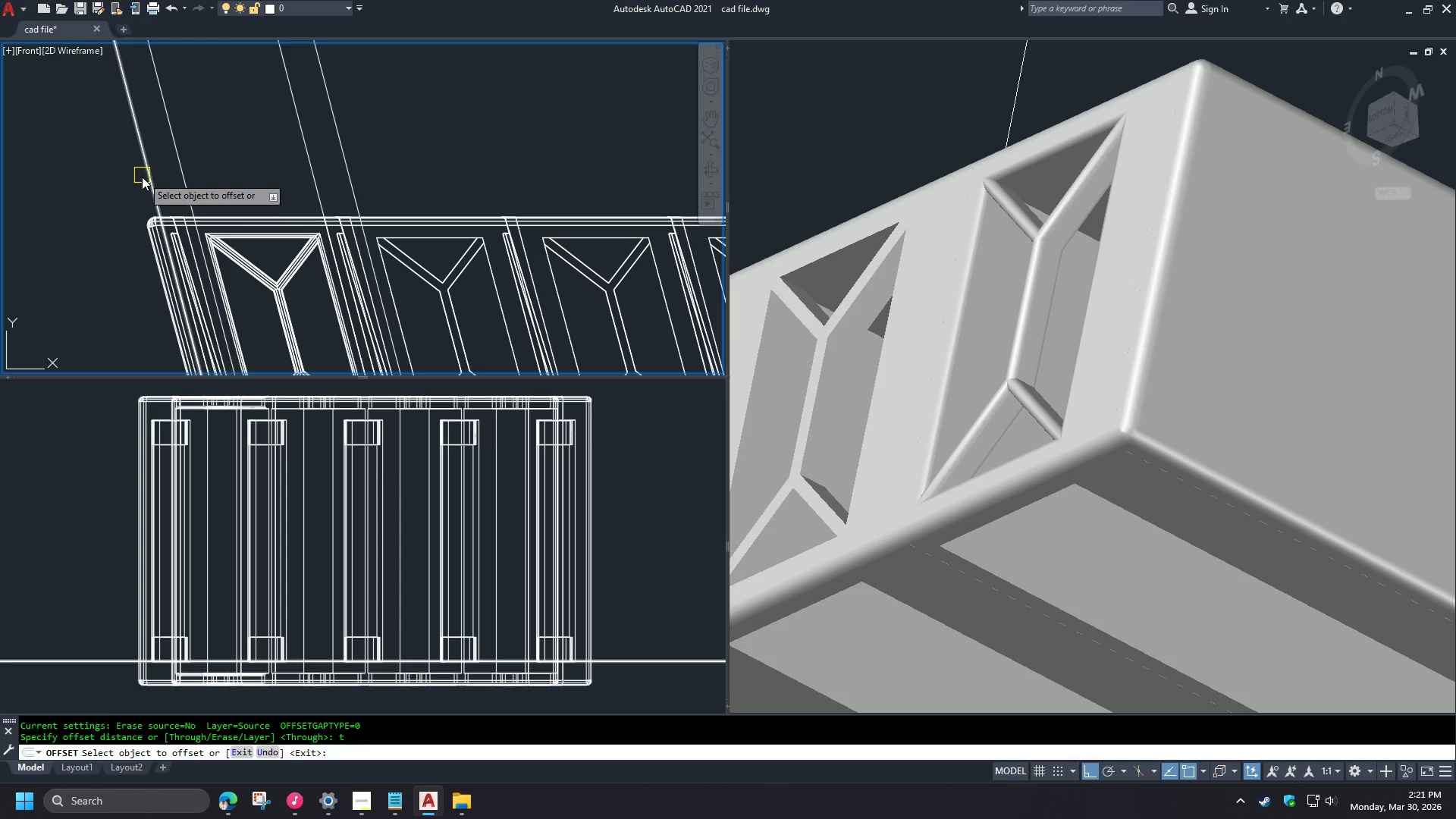 
left_click([149, 181])
 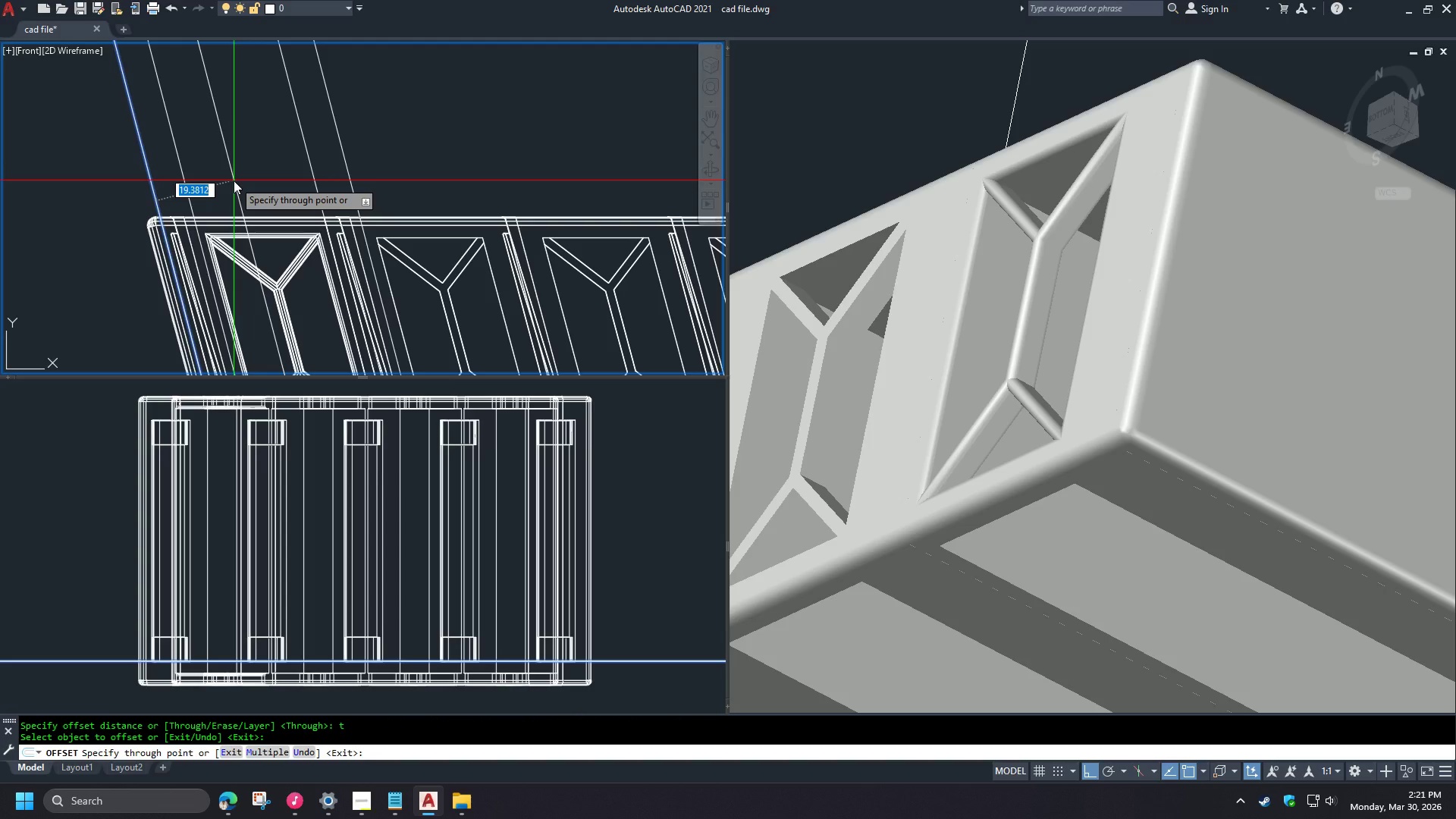 
key(Numpad4)
 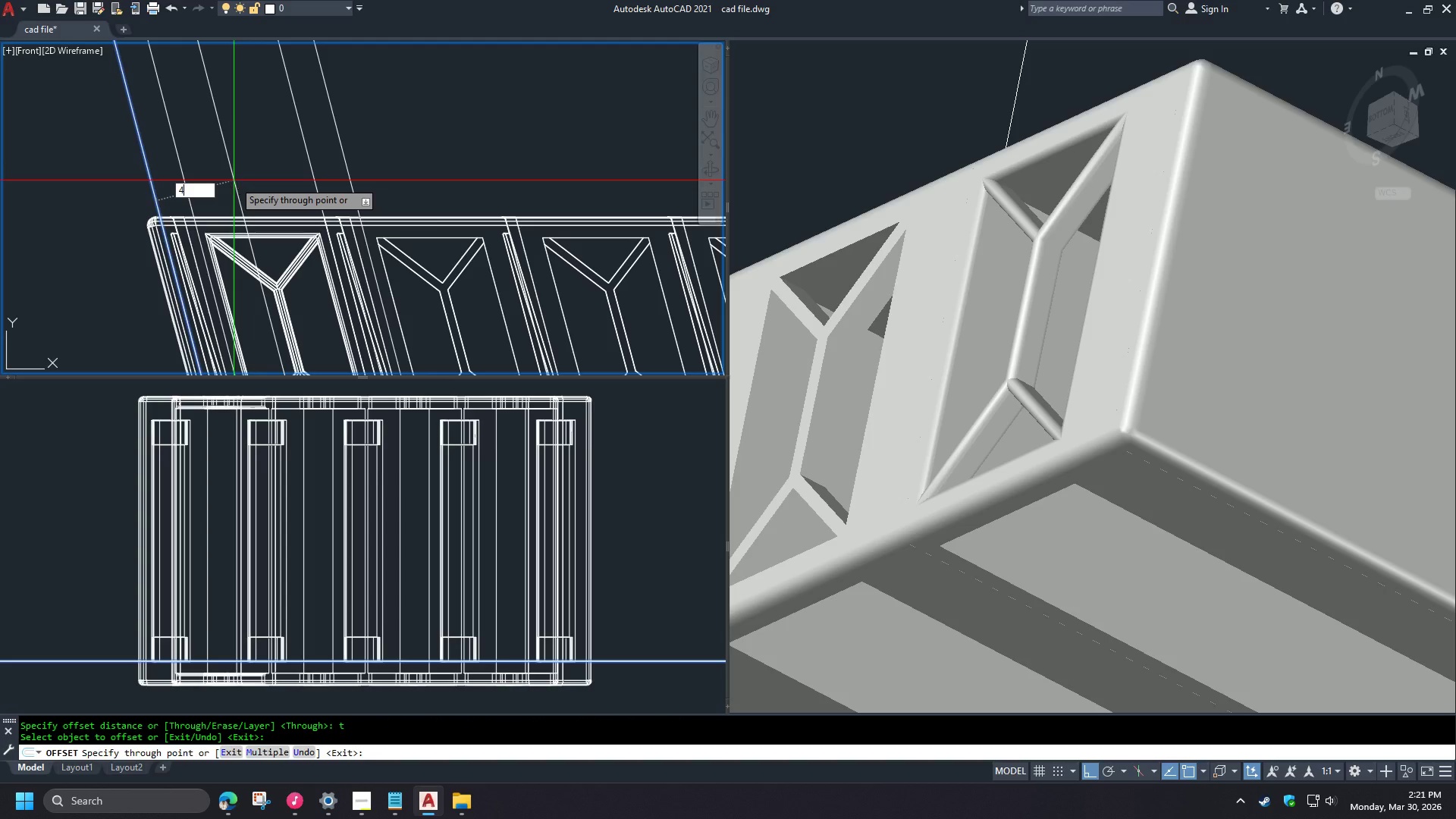 
key(Numpad0)
 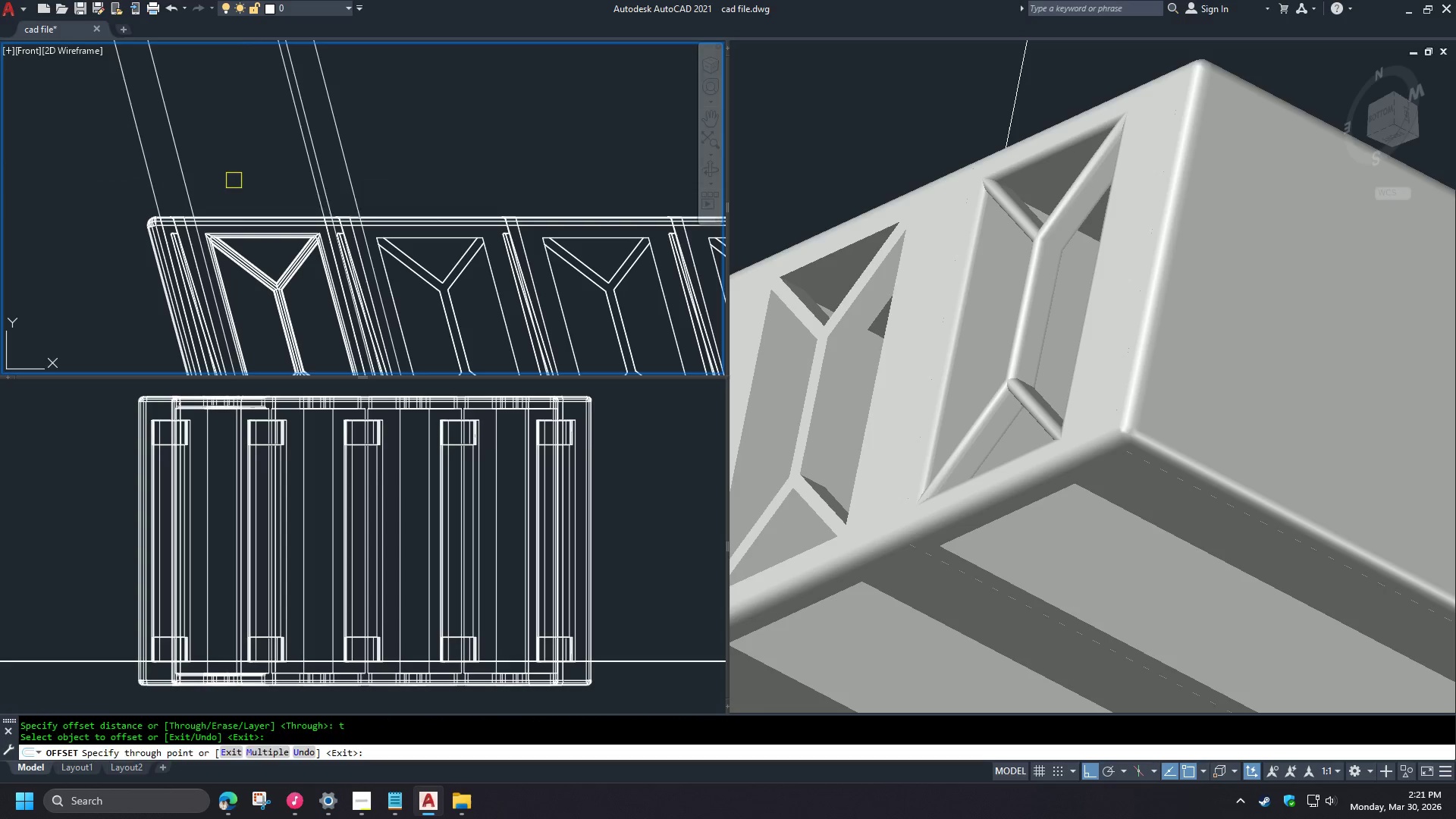 
key(NumpadEnter)
 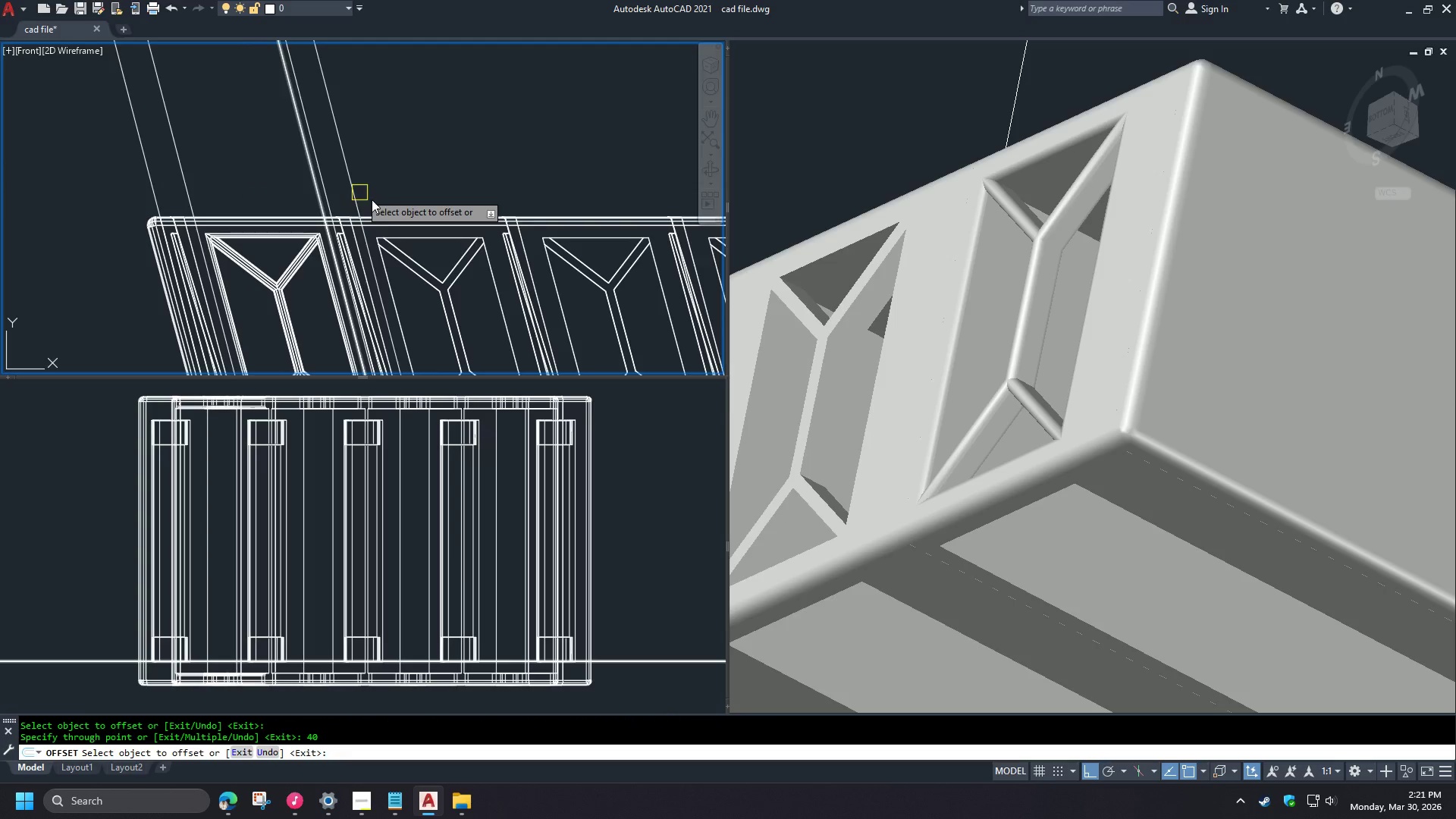 
scroll: coordinate [404, 270], scroll_direction: up, amount: 3.0
 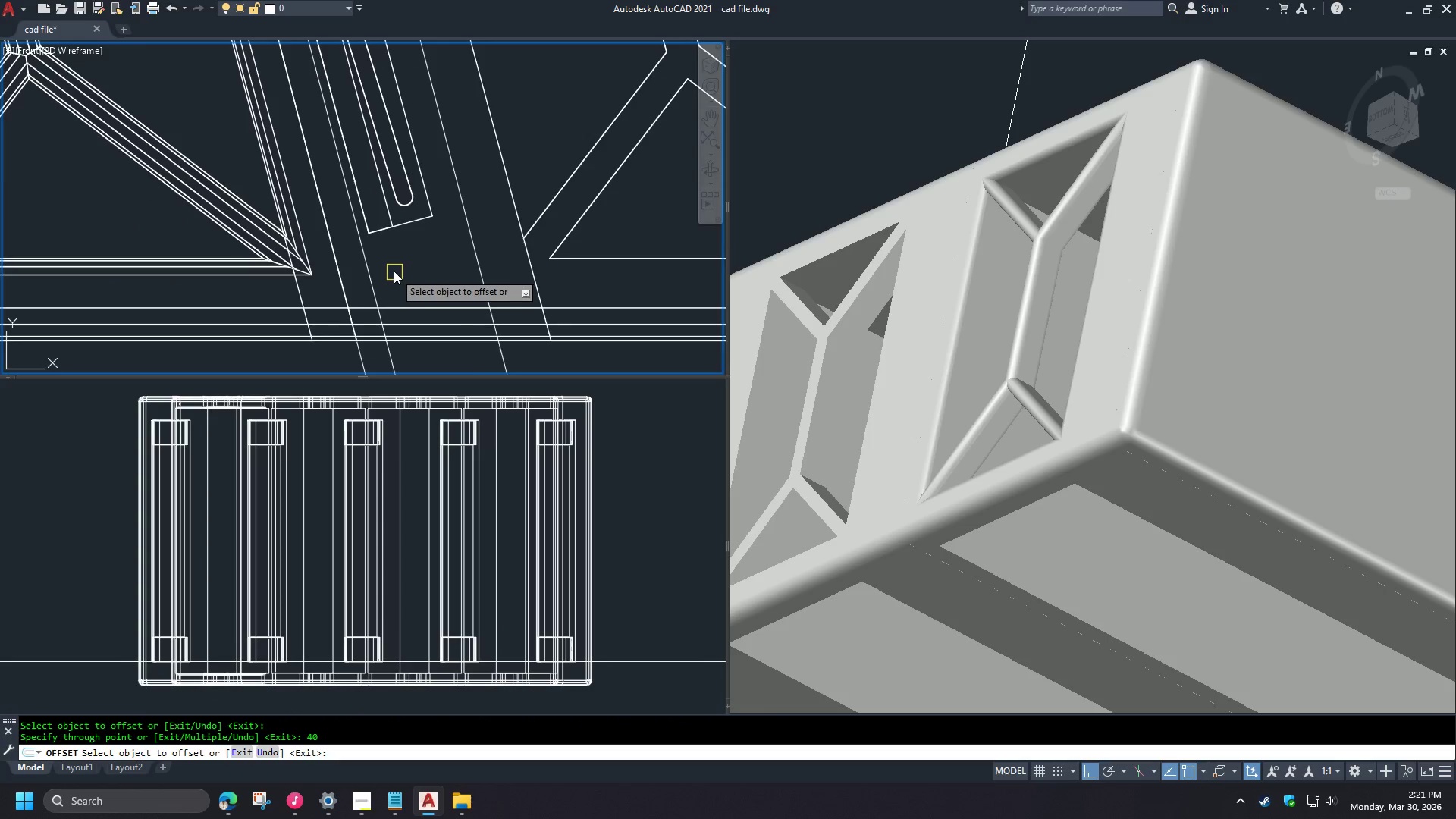 
key(Space)
 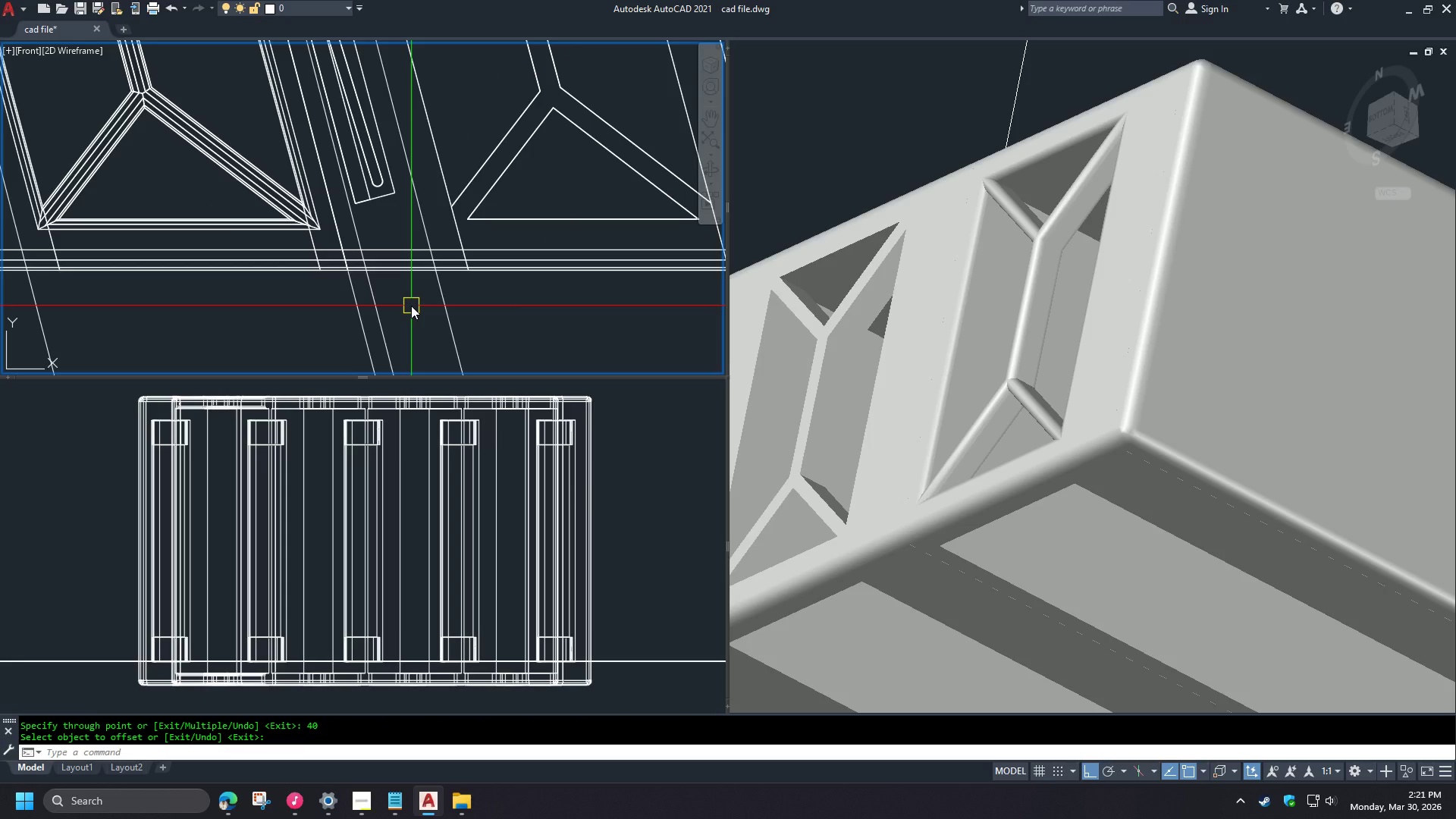 
scroll: coordinate [404, 267], scroll_direction: down, amount: 3.0
 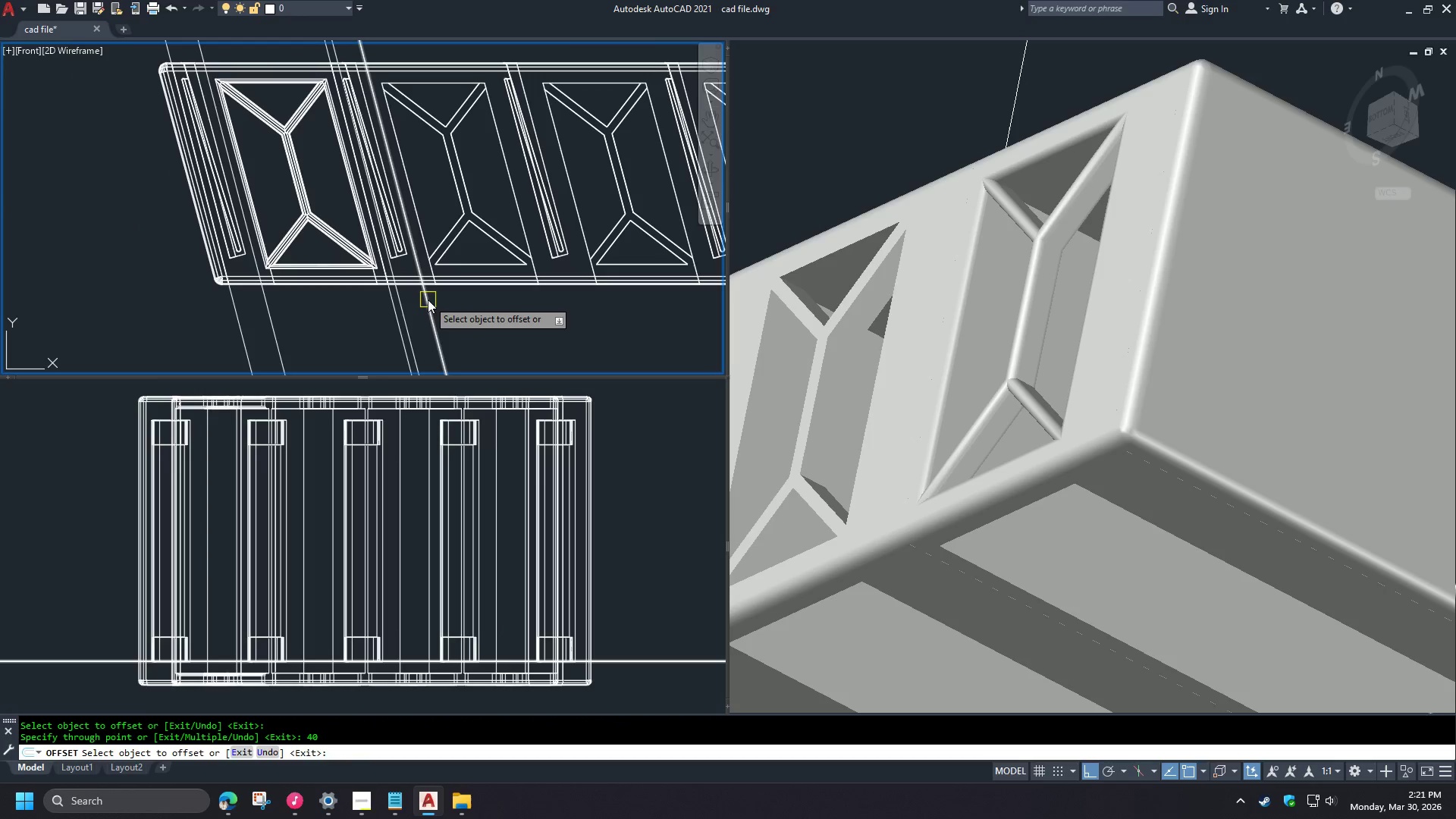 
type(sli )
 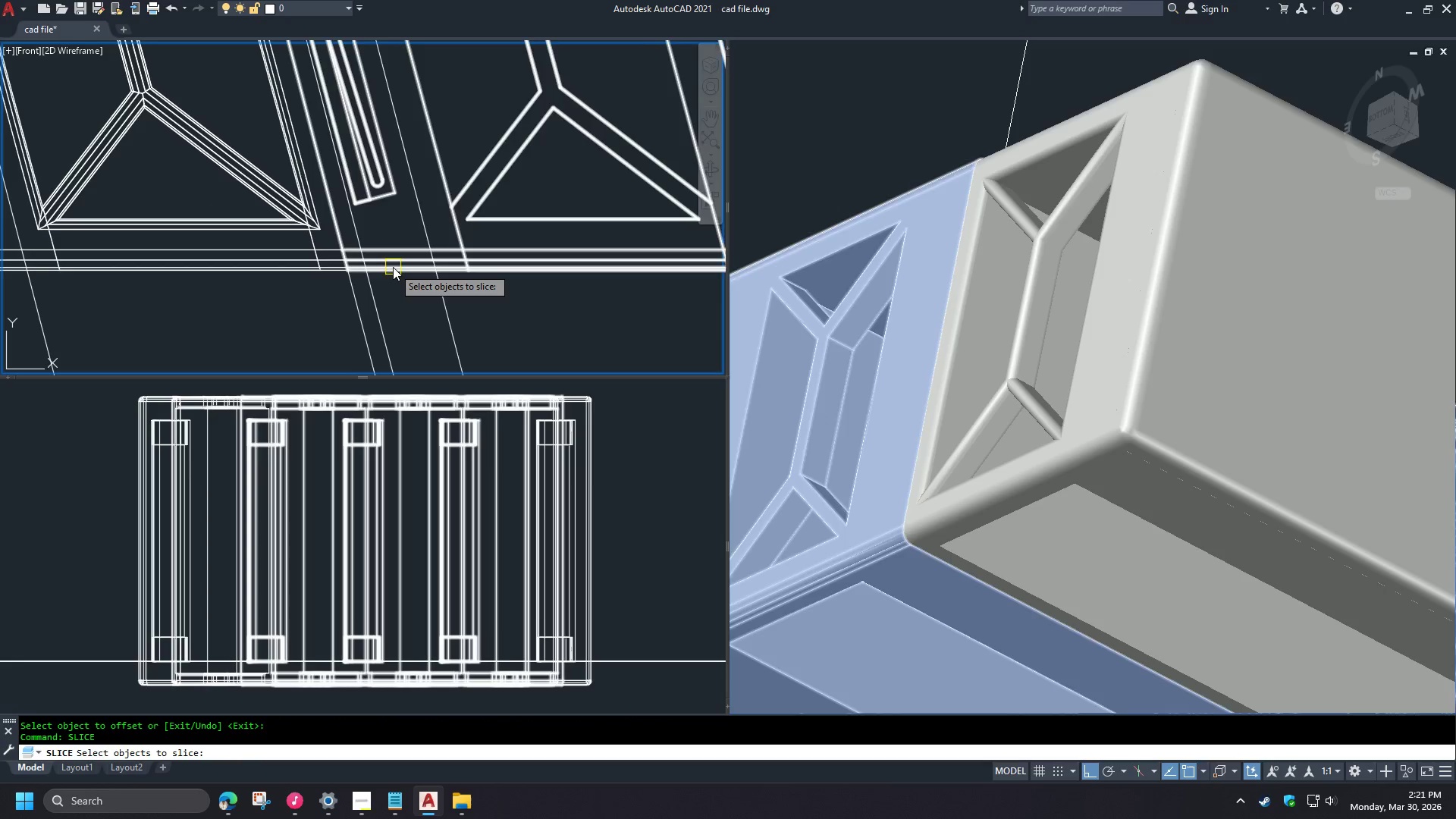 
left_click([393, 267])
 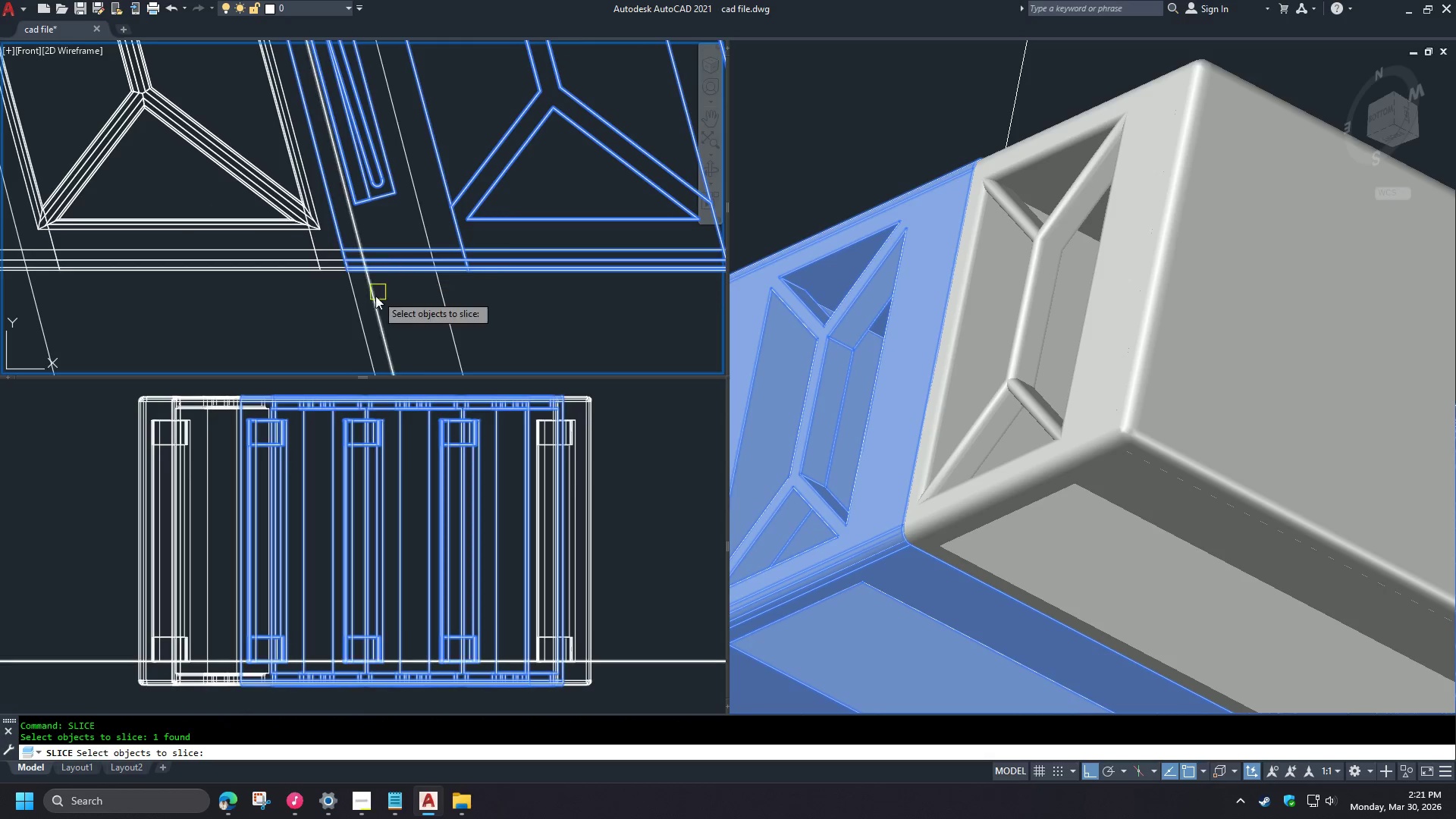 
scroll: coordinate [411, 294], scroll_direction: up, amount: 2.0
 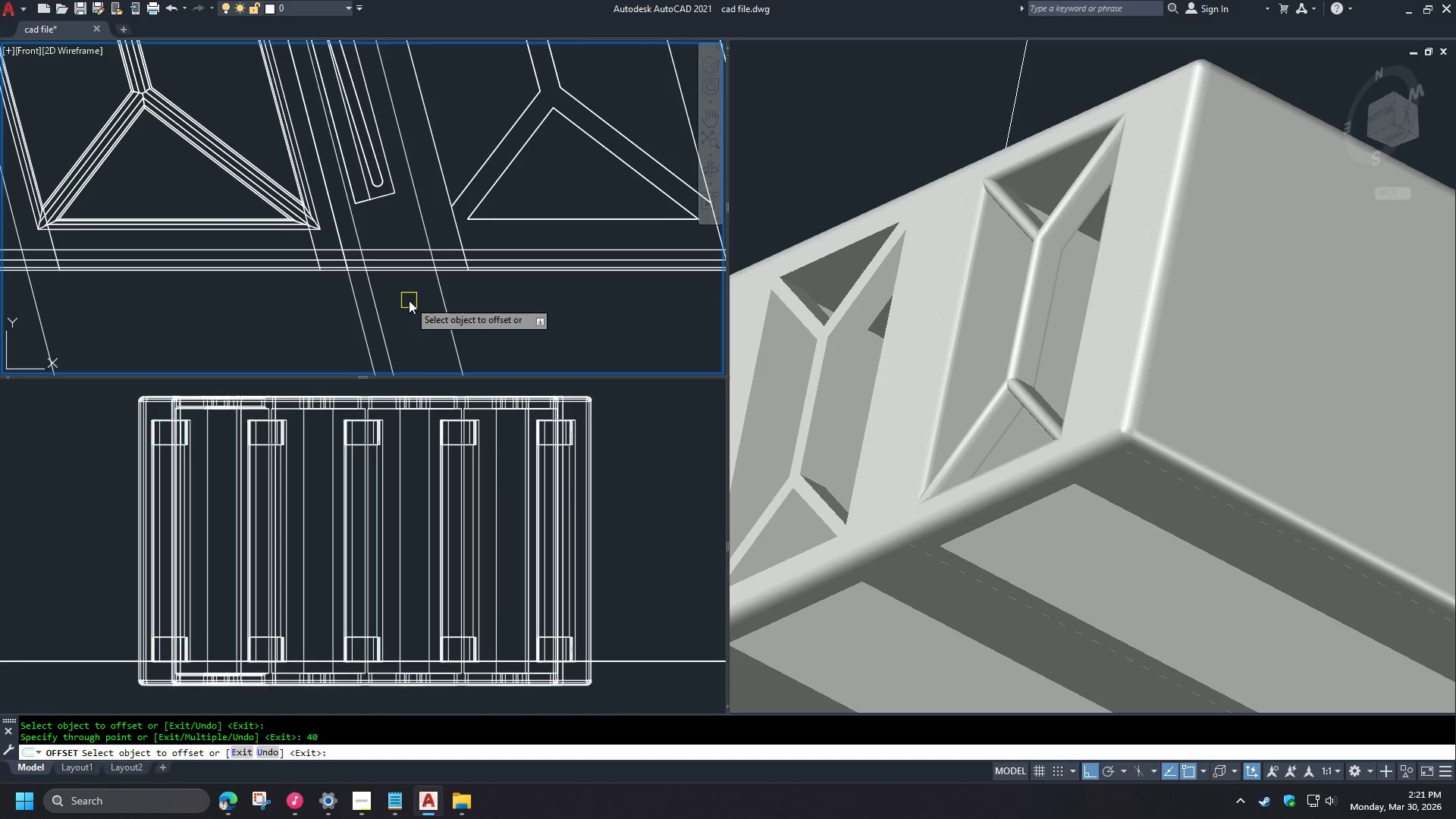 
key(Space)
 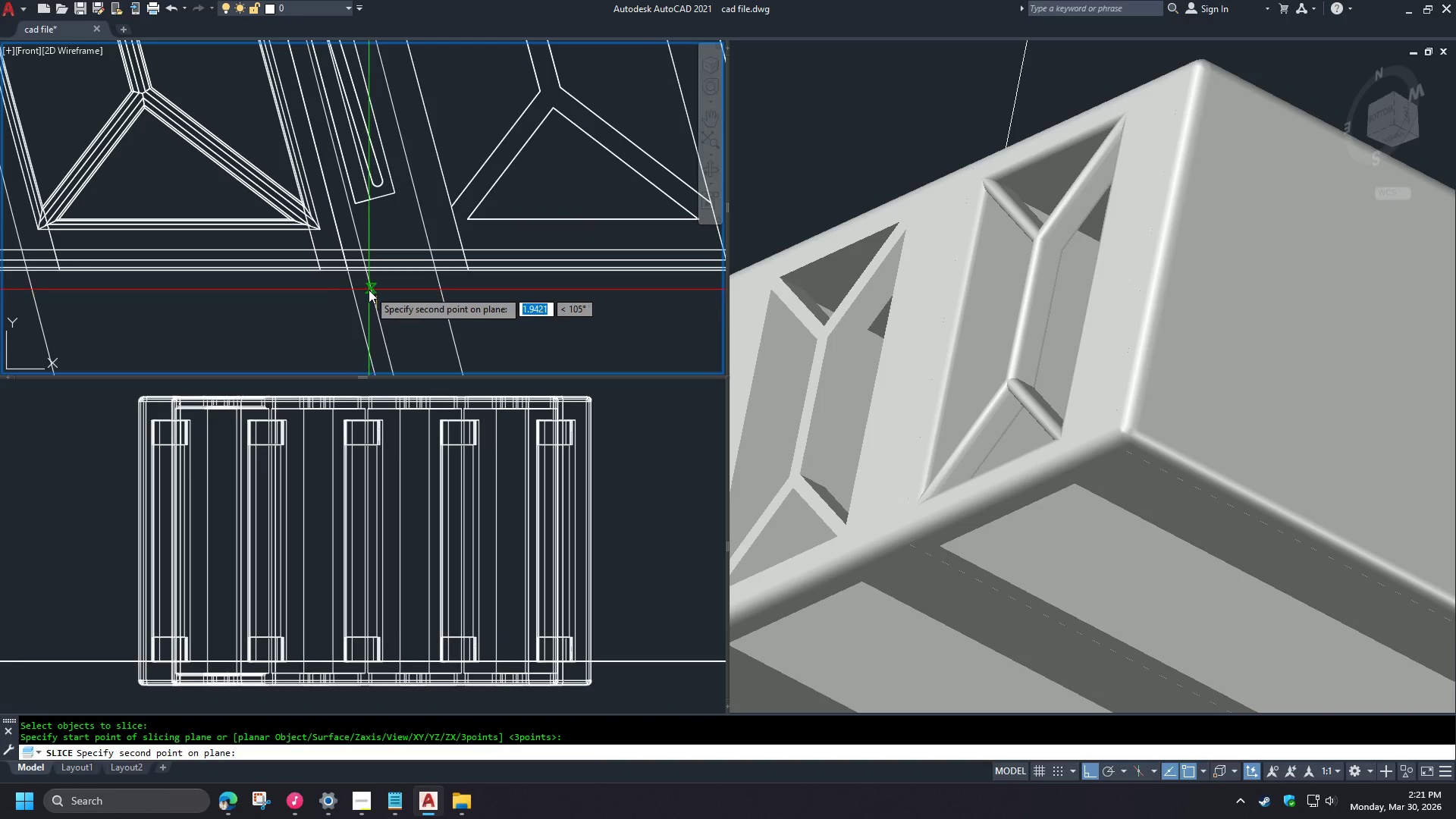 
double_click([367, 288])
 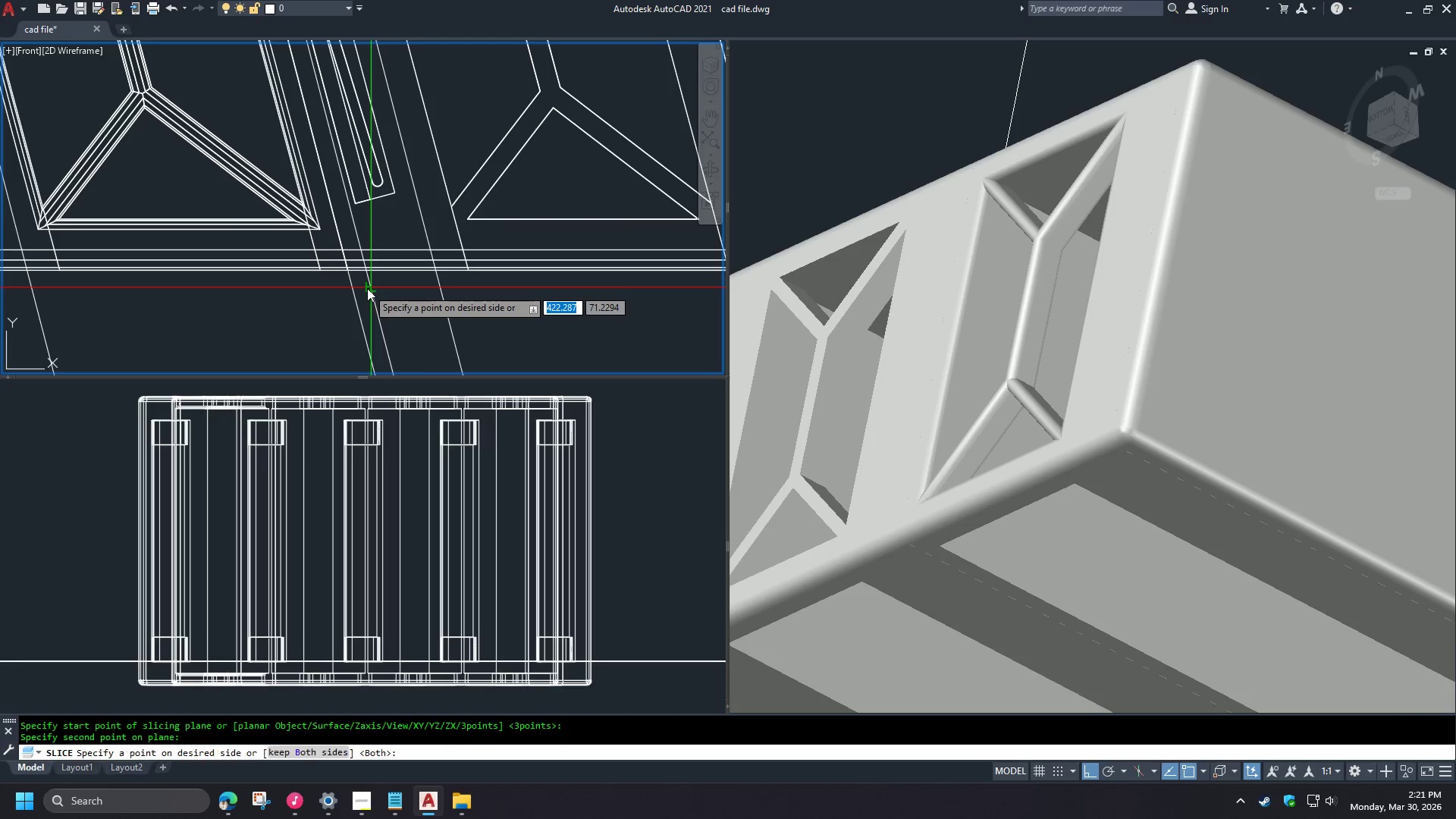 
key(Space)
 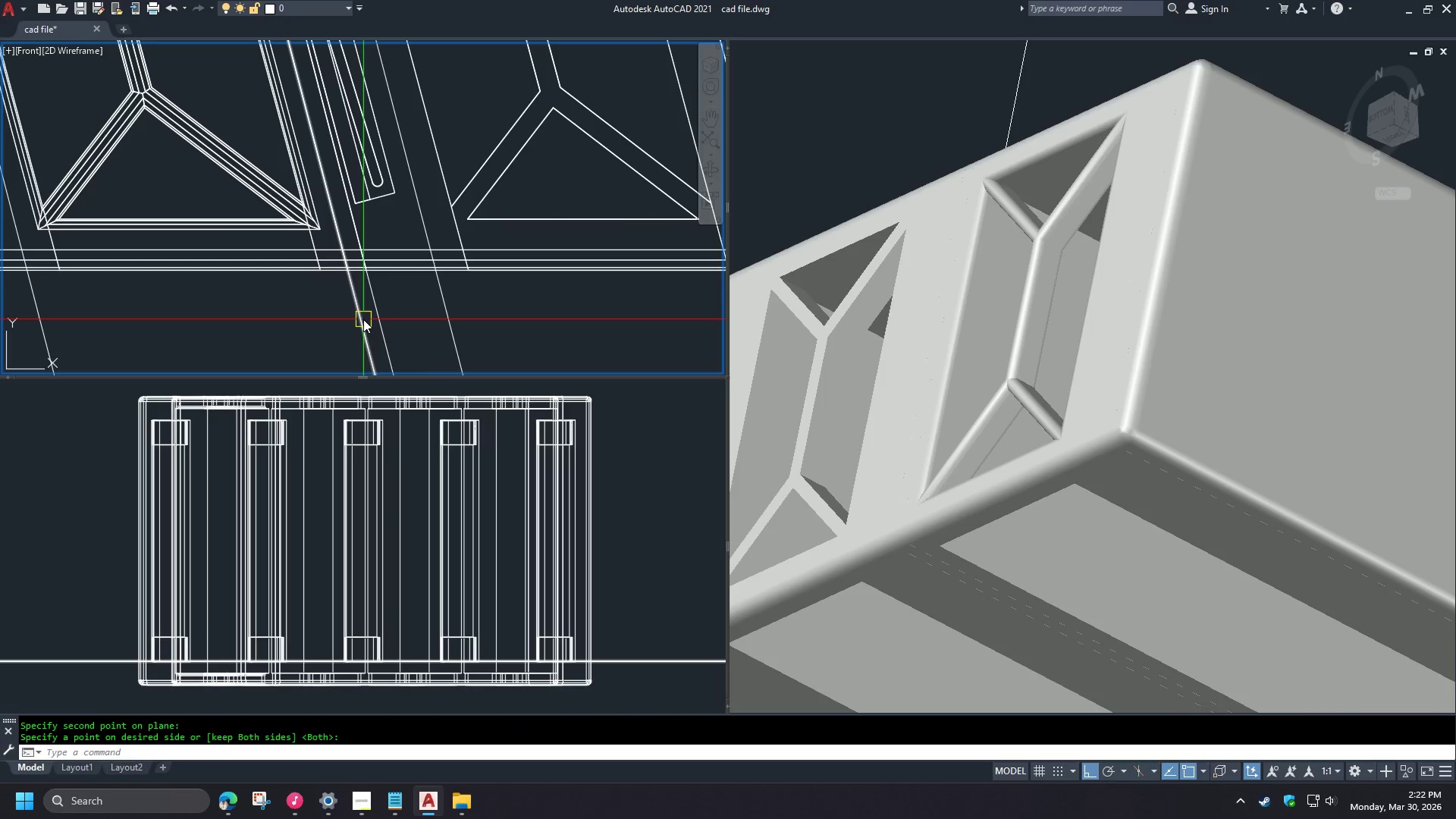 
type(uni )
 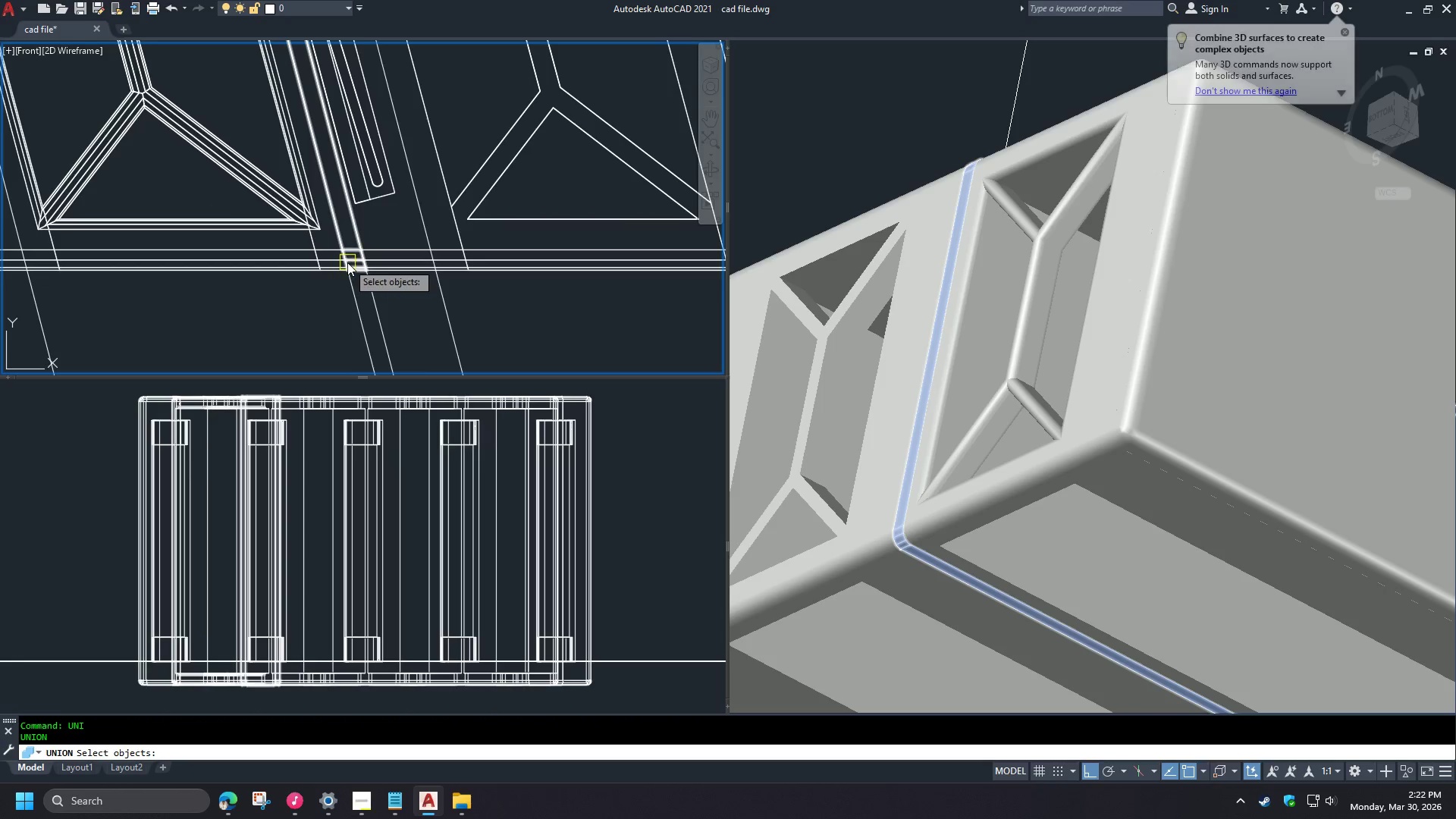 
left_click([356, 272])
 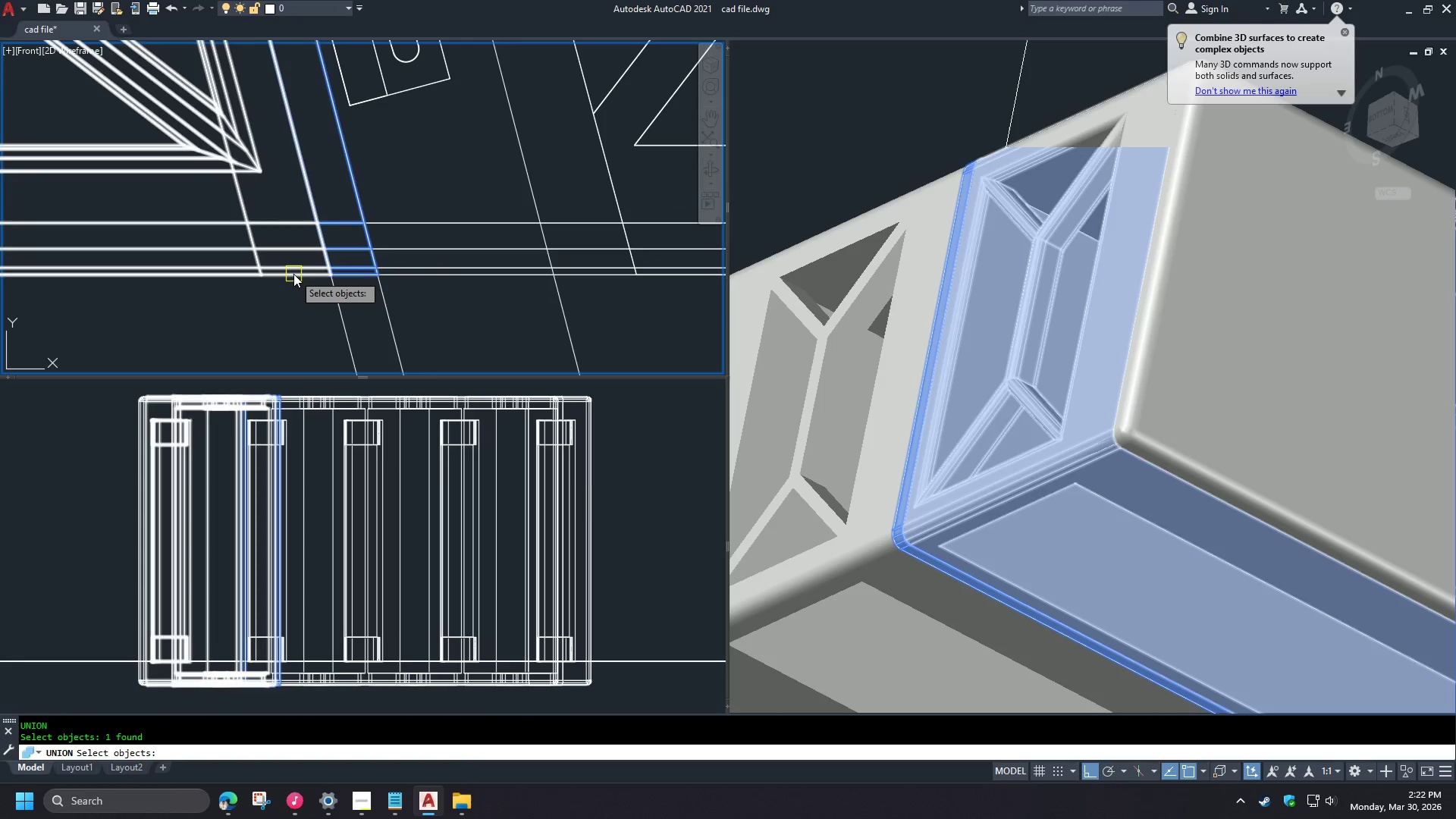 
left_click([293, 274])
 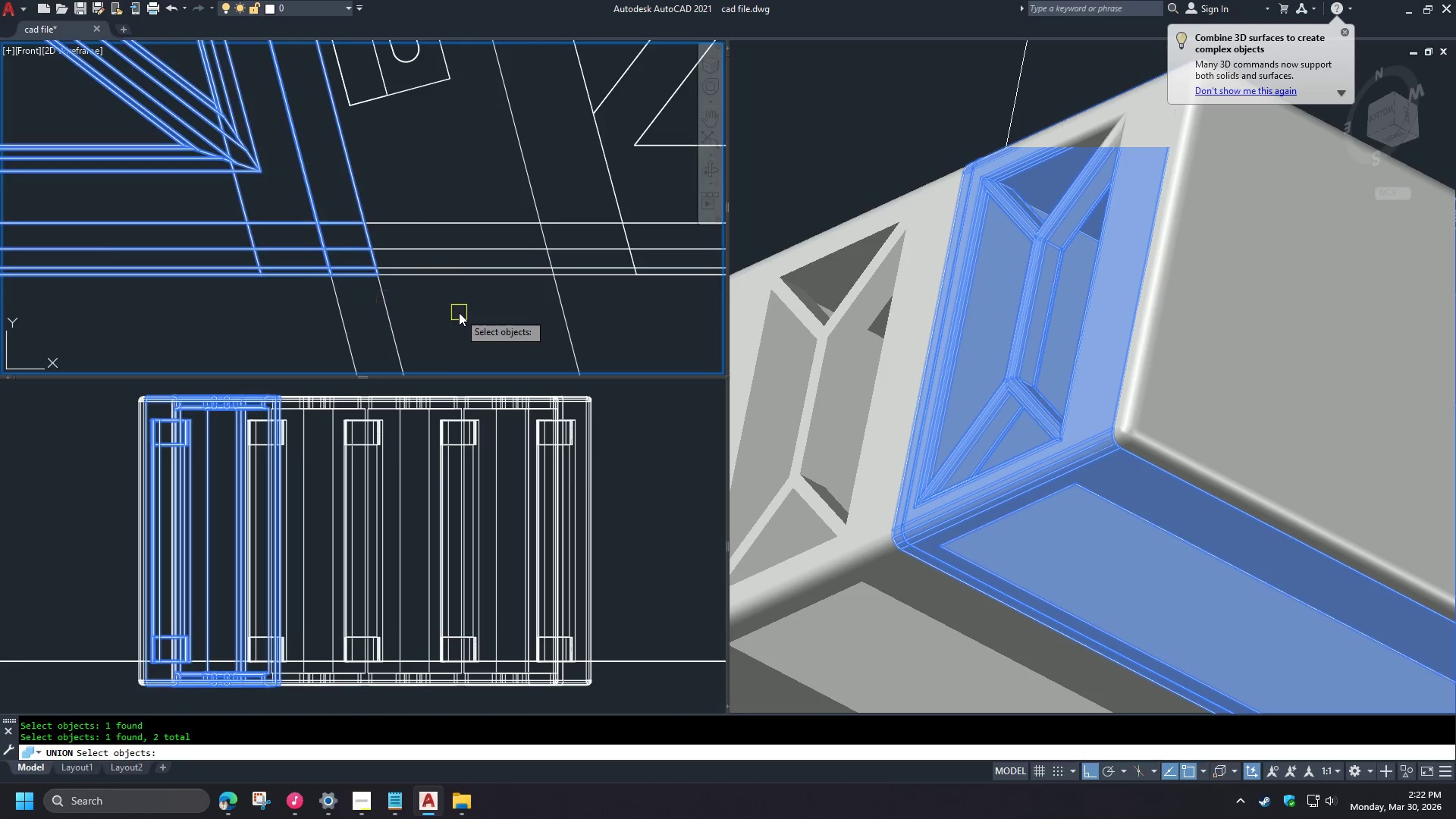 
key(Space)
 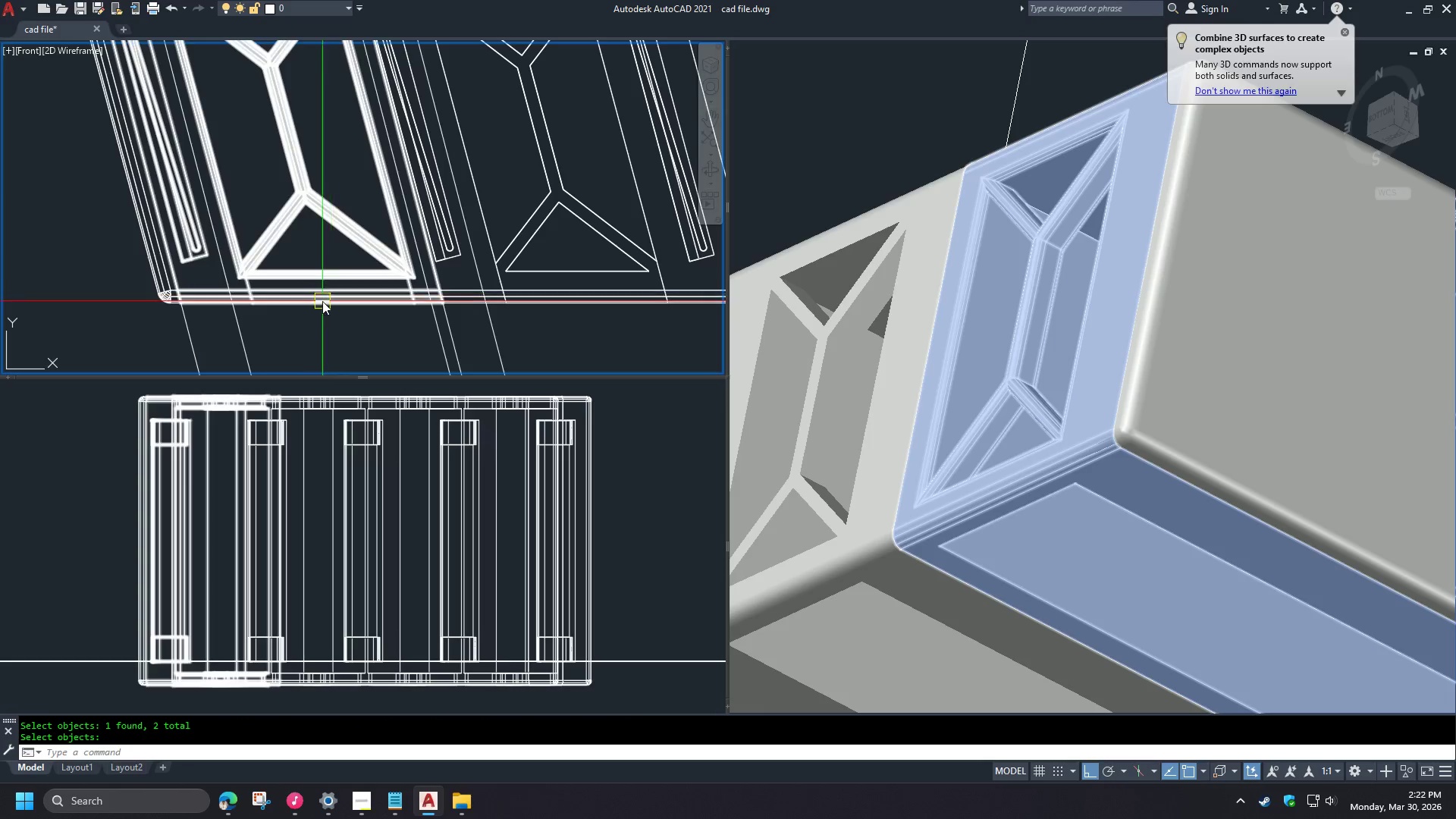 
scroll: coordinate [355, 269], scroll_direction: up, amount: 2.0
 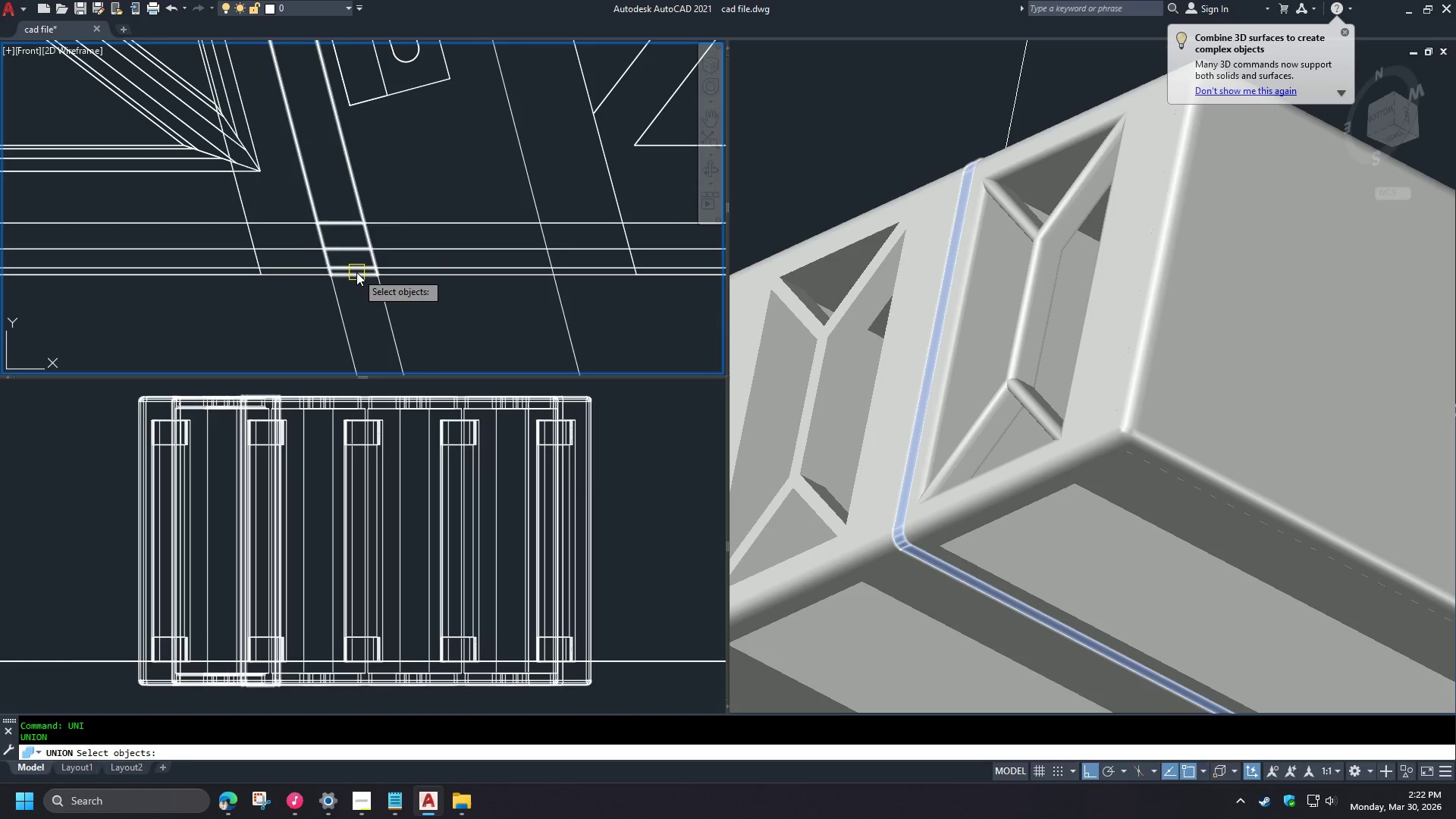 
scroll: coordinate [465, 312], scroll_direction: down, amount: 3.0
 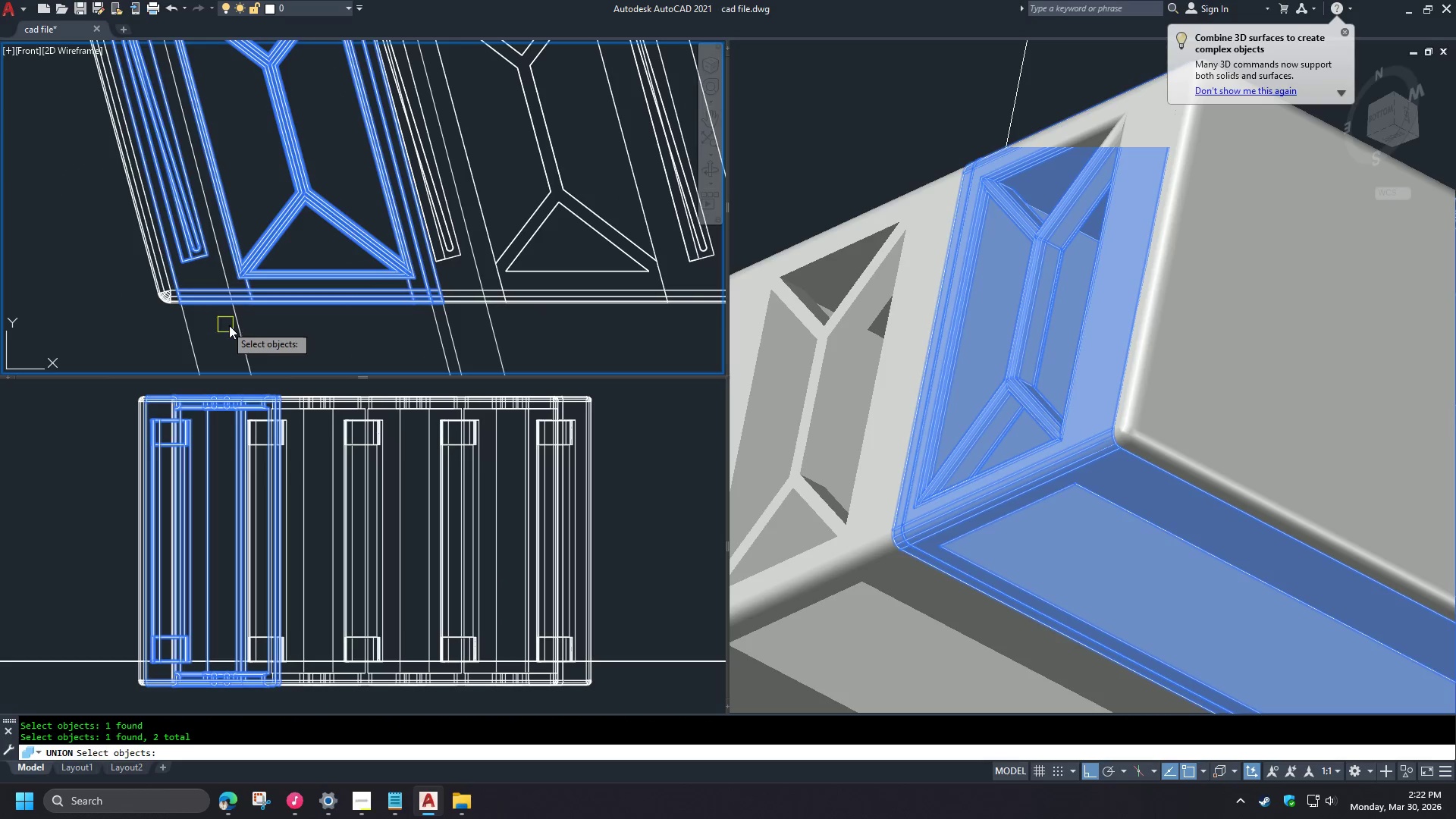 
left_click([472, 247])
 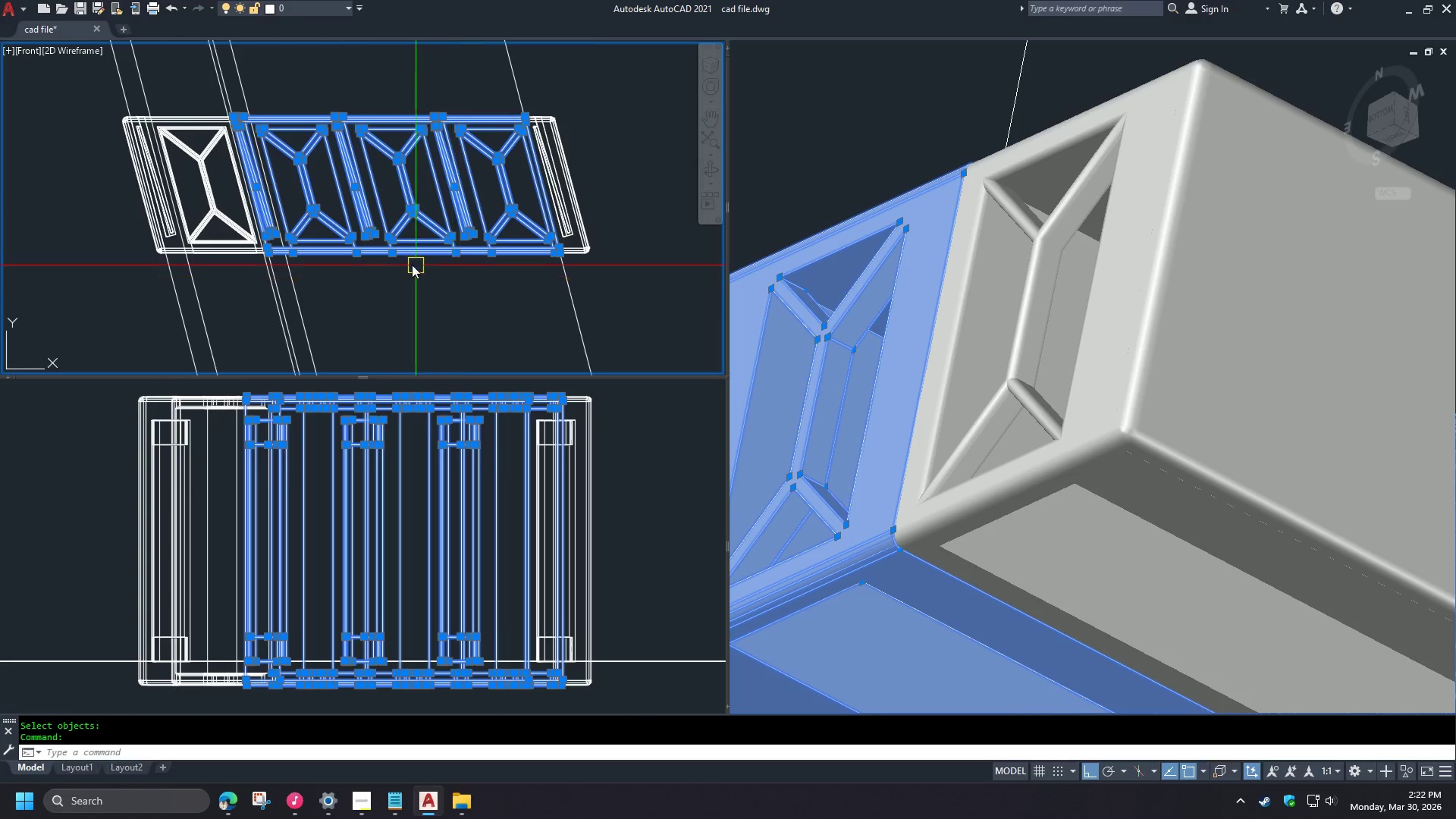 
scroll: coordinate [231, 286], scroll_direction: down, amount: 2.0
 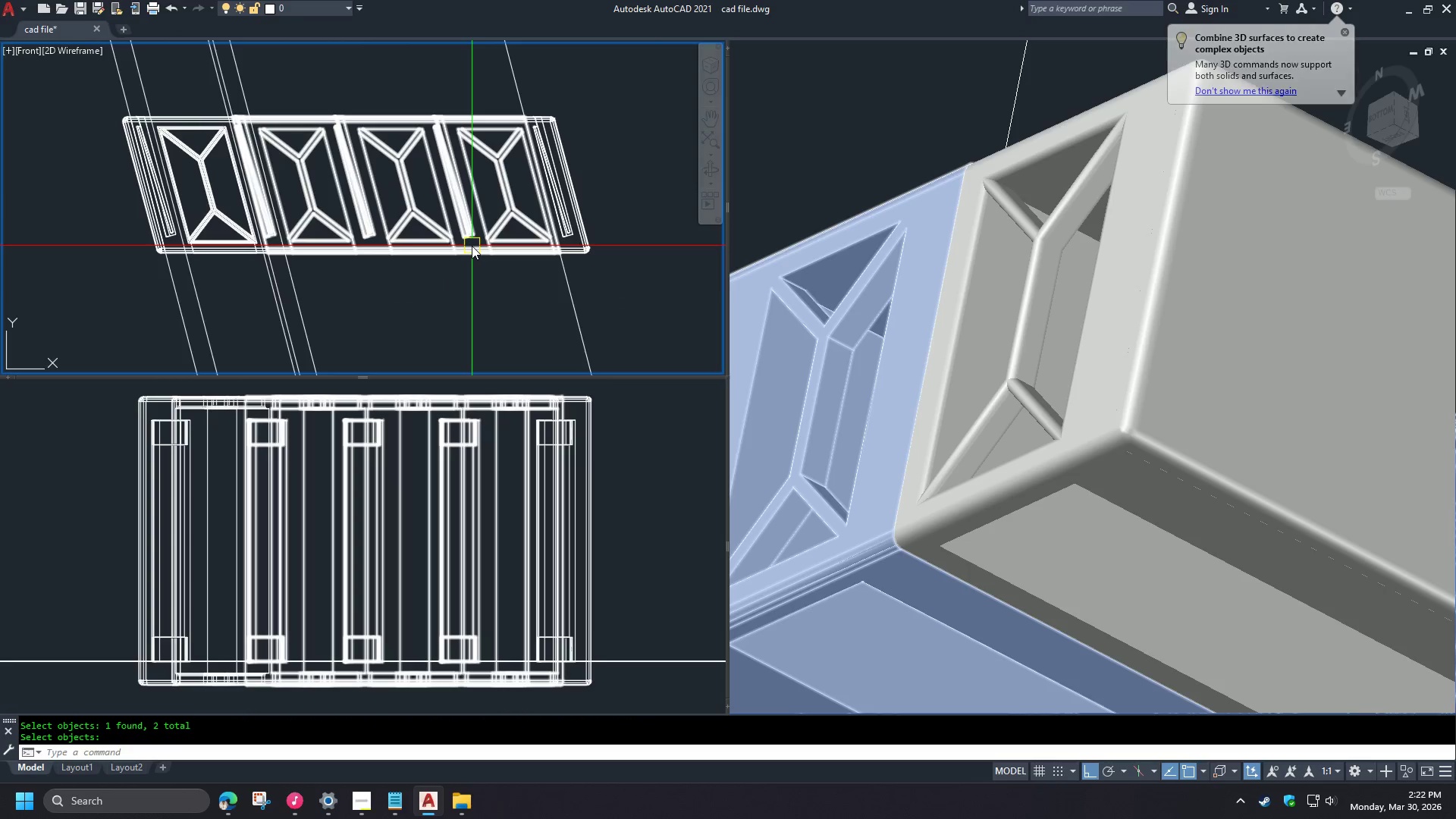 
key(E)
 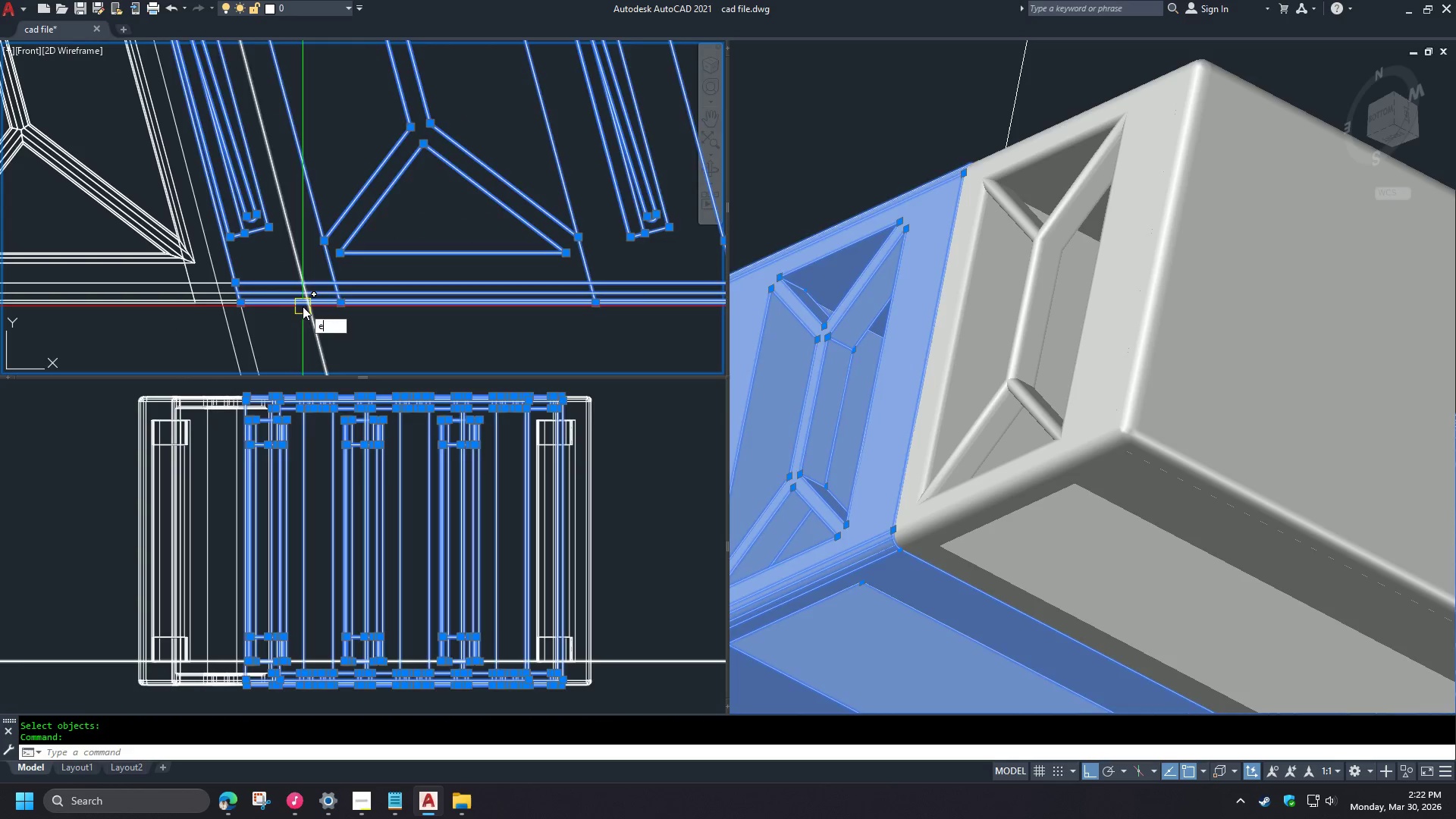 
key(Space)
 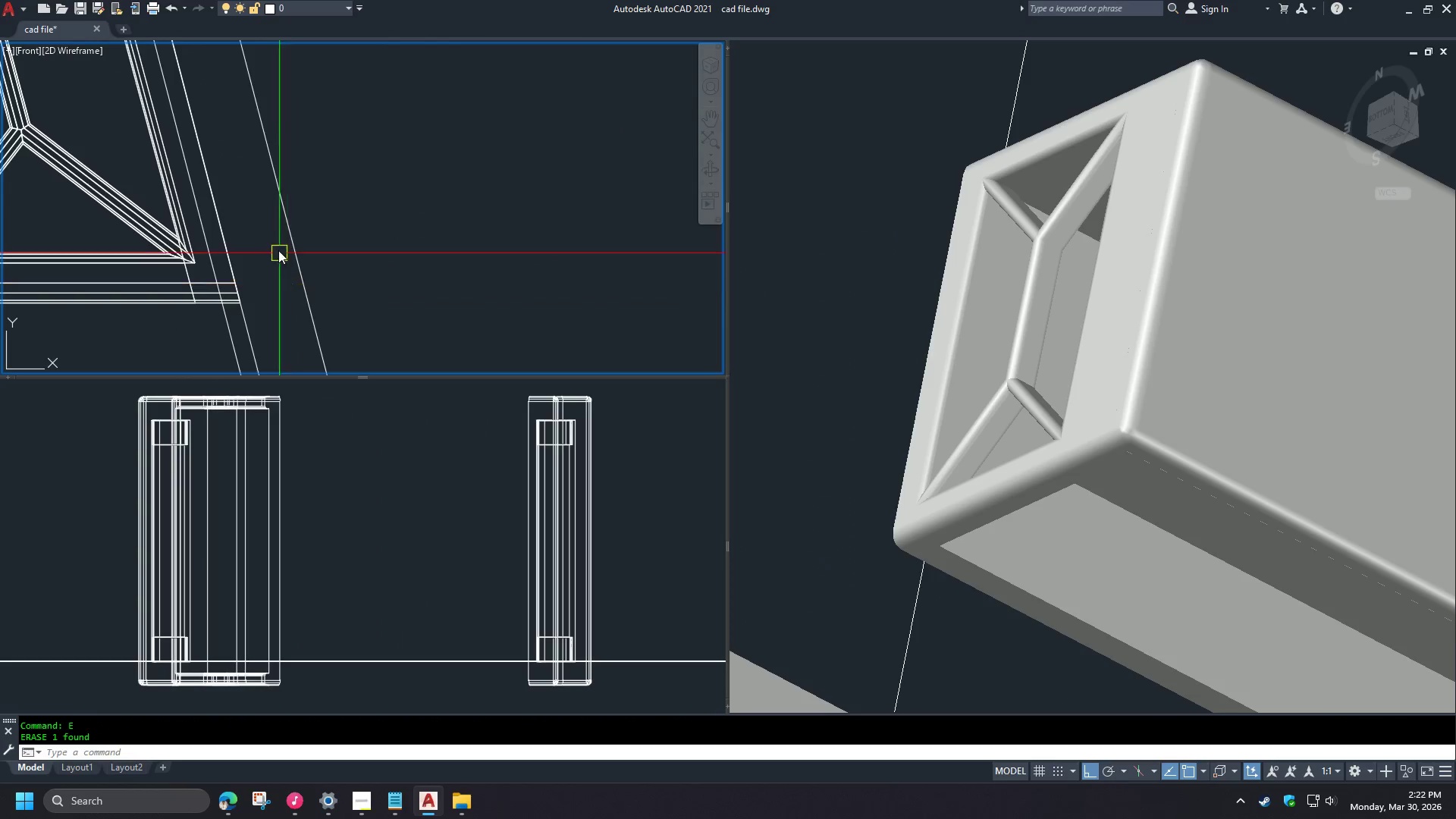 
key(E)
 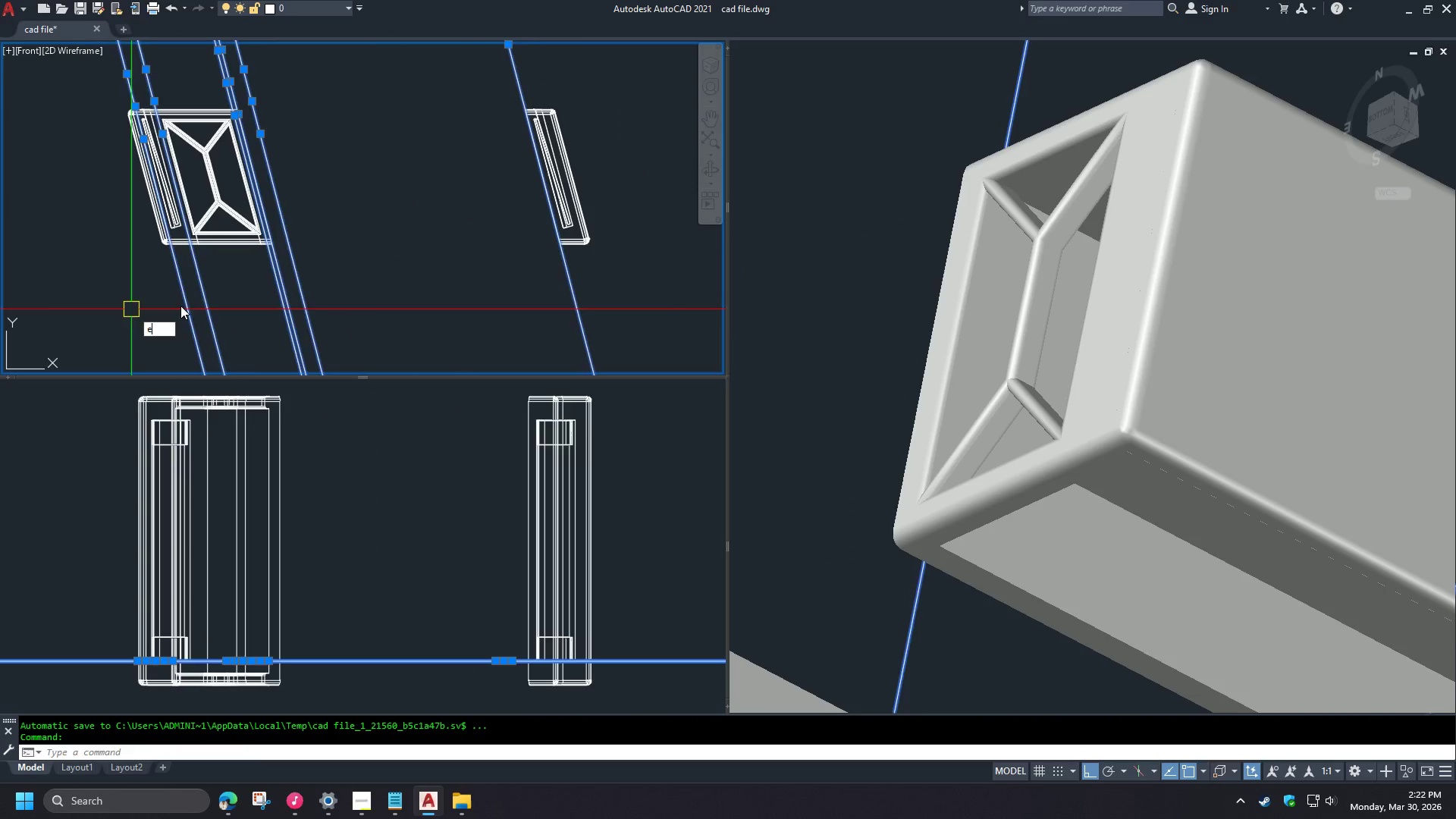 
key(Space)
 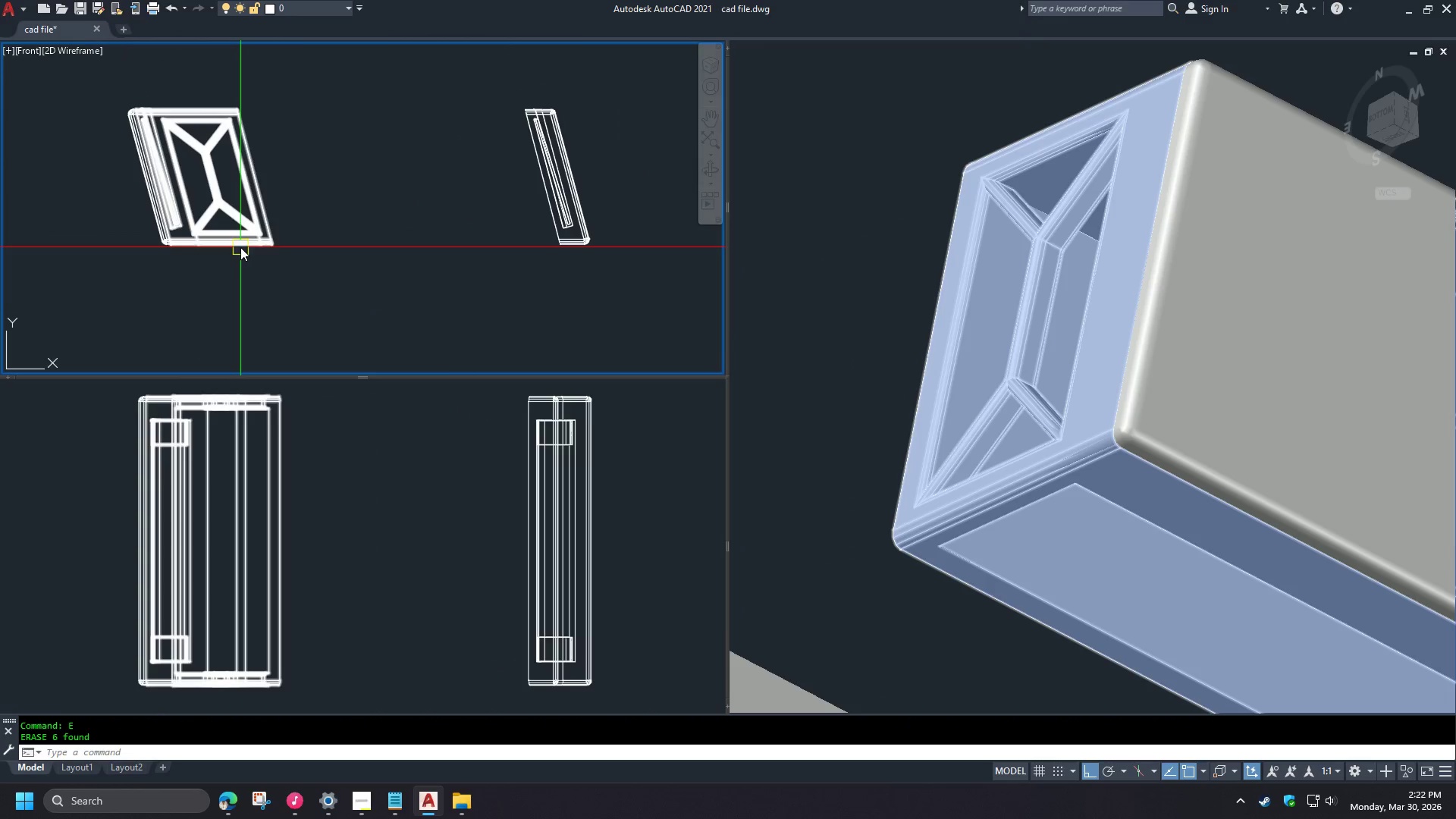 
scroll: coordinate [275, 237], scroll_direction: up, amount: 3.0
 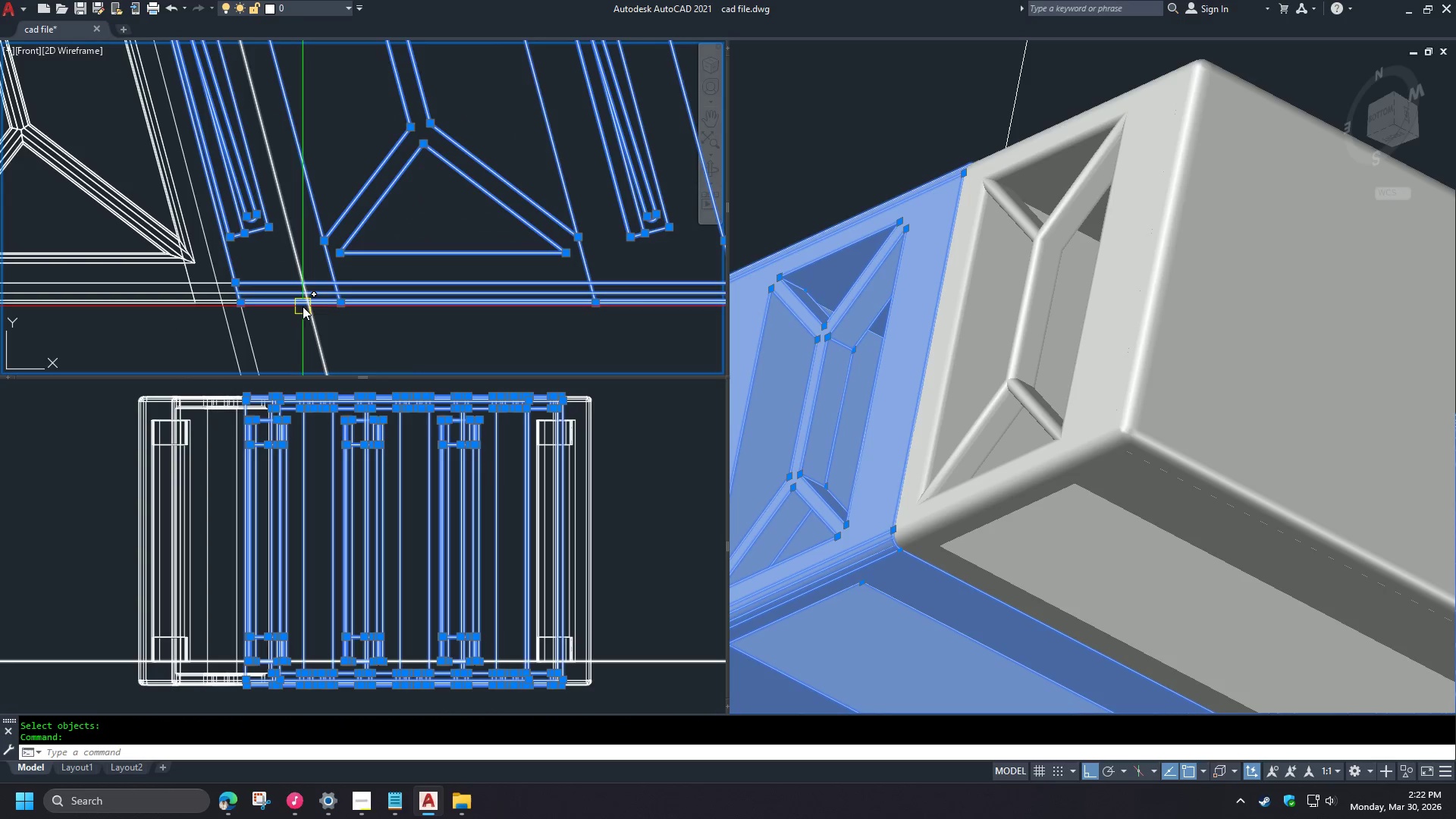 
left_click([240, 246])
 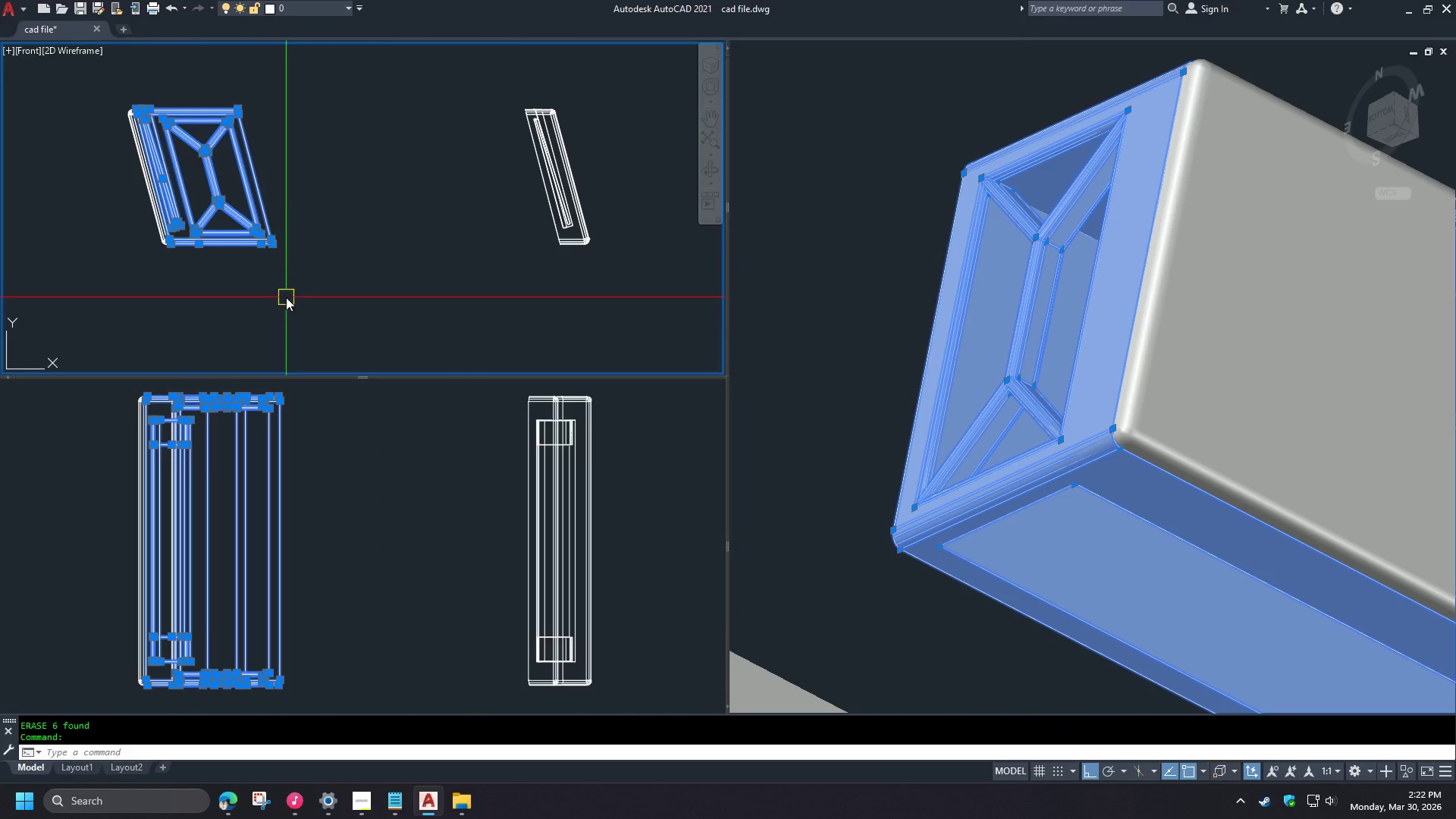 
scroll: coordinate [282, 226], scroll_direction: down, amount: 3.0
 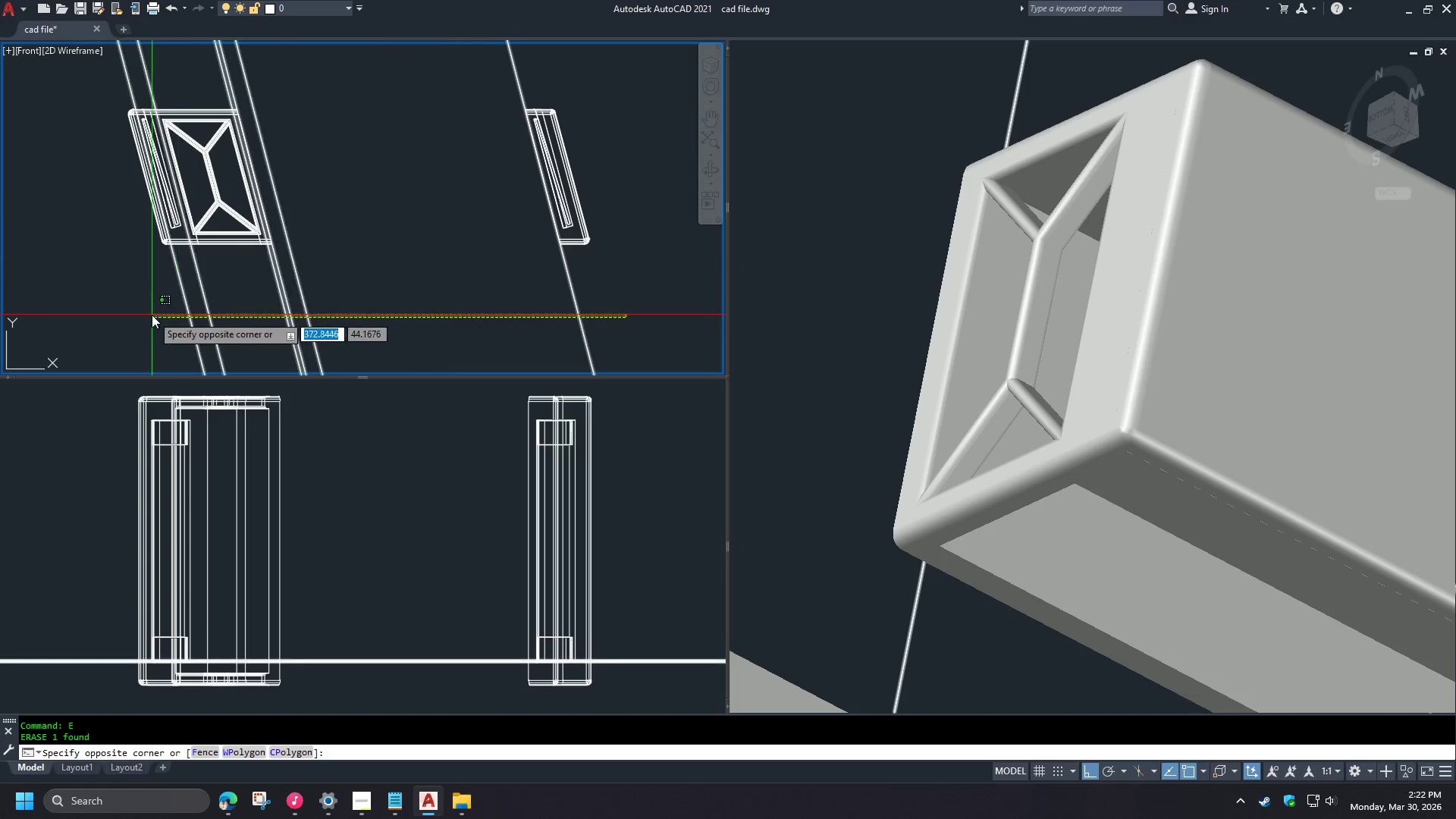 
type(co a 4 40  uni )
 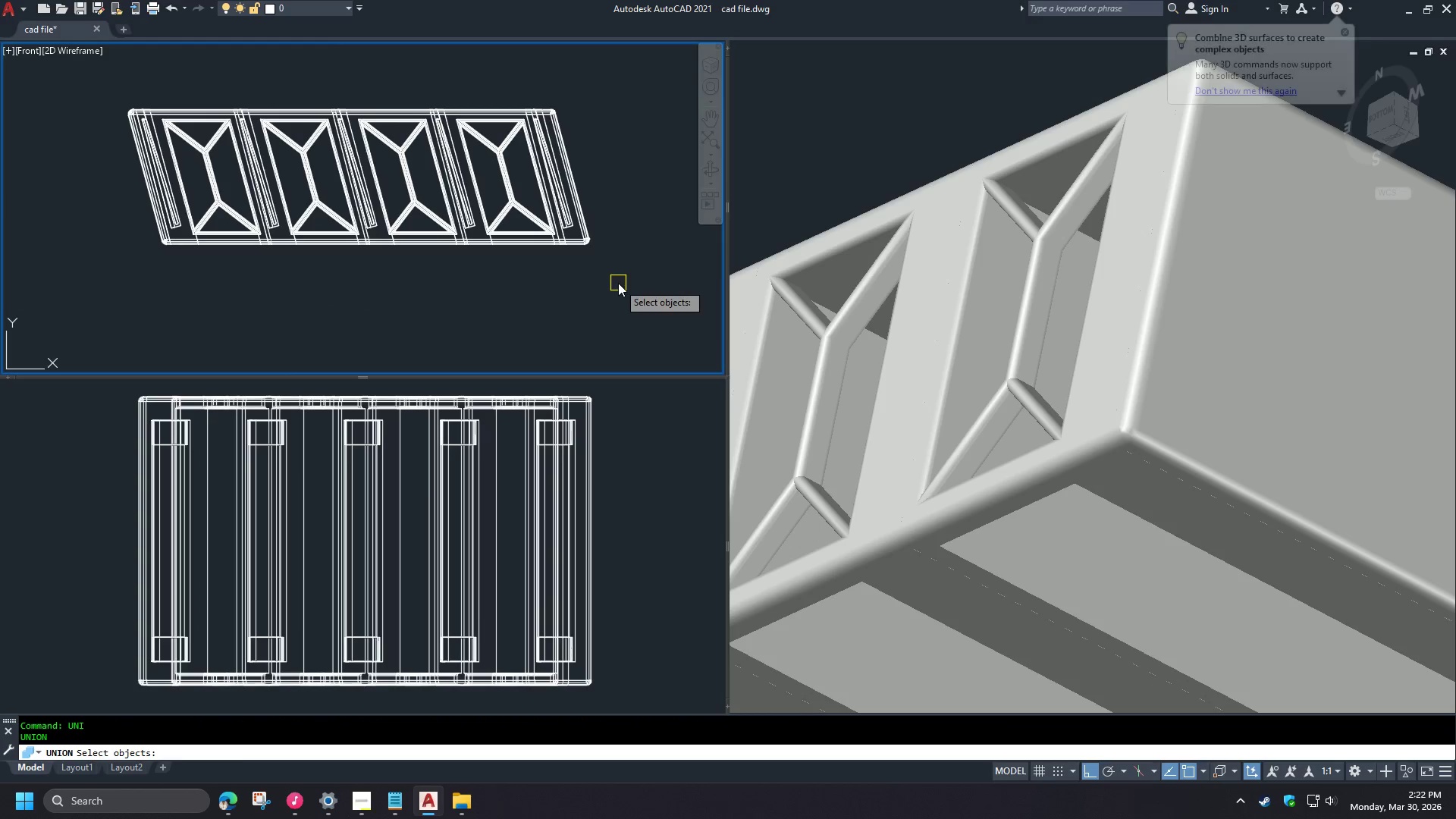 
left_click_drag(start_coordinate=[256, 321], to_coordinate=[269, 325])
 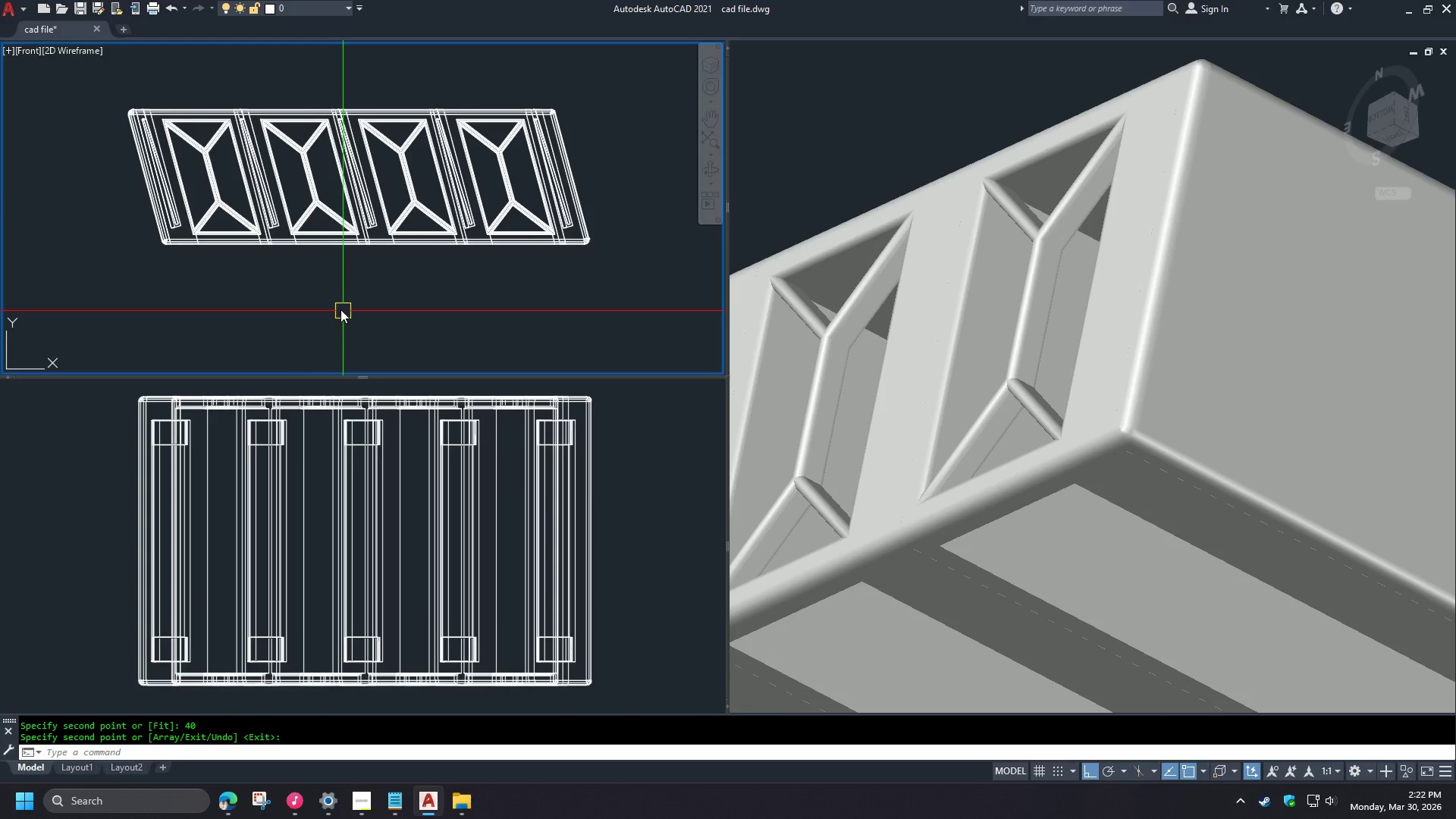 
left_click_drag(start_coordinate=[618, 283], to_coordinate=[614, 278])
 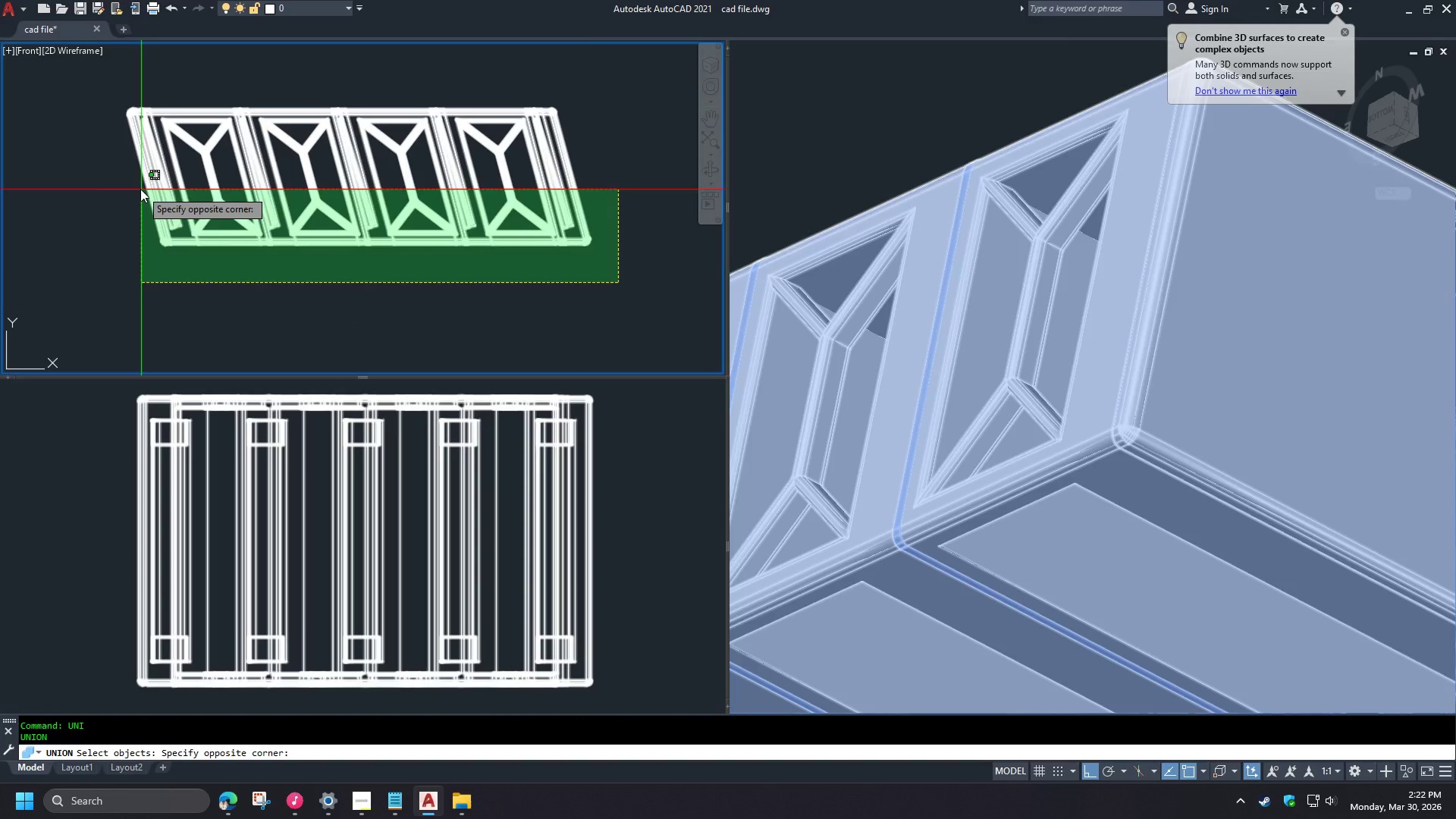 
double_click([138, 187])
 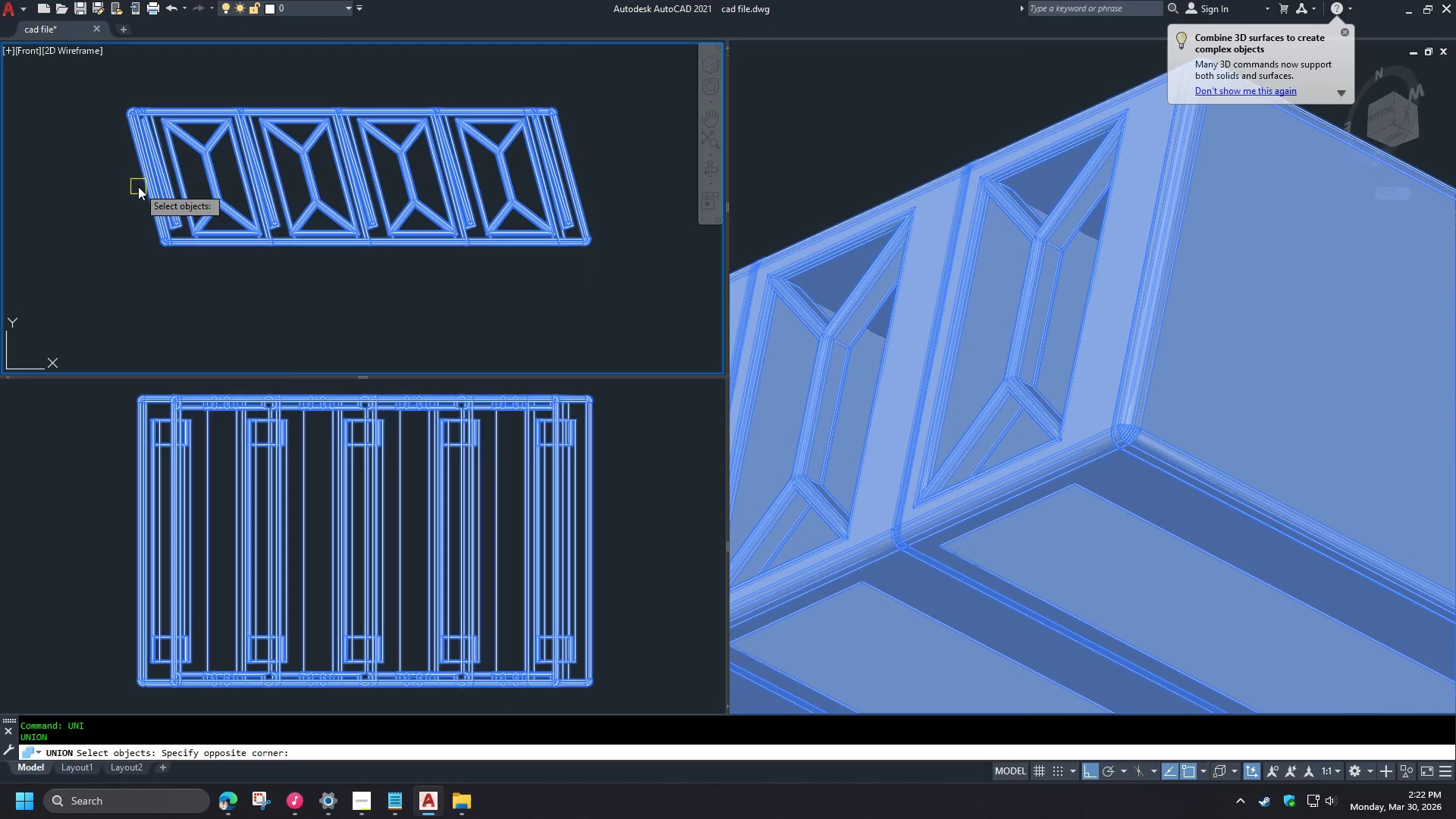 
key(Space)
 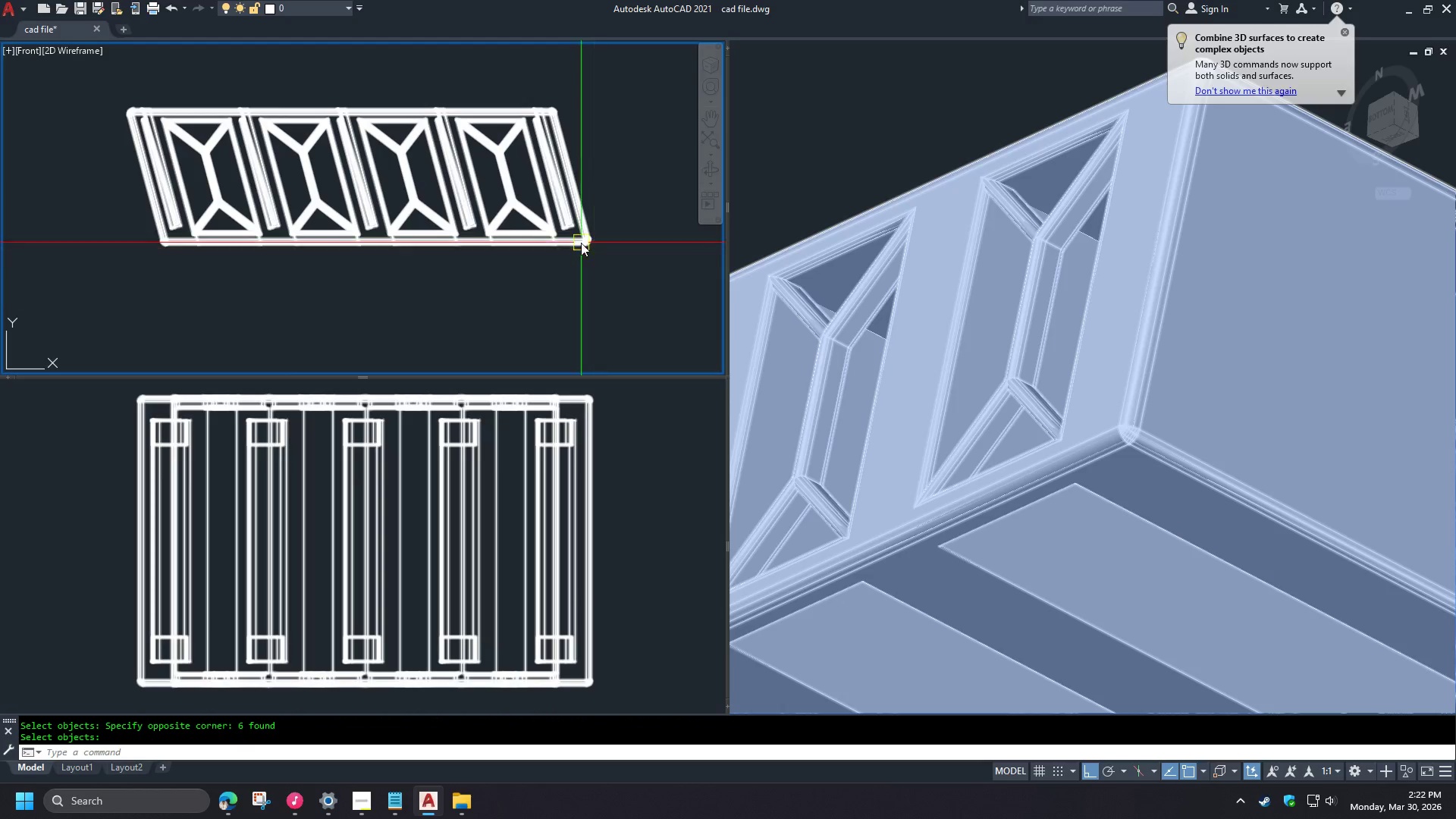 
scroll: coordinate [551, 204], scroll_direction: up, amount: 2.0
 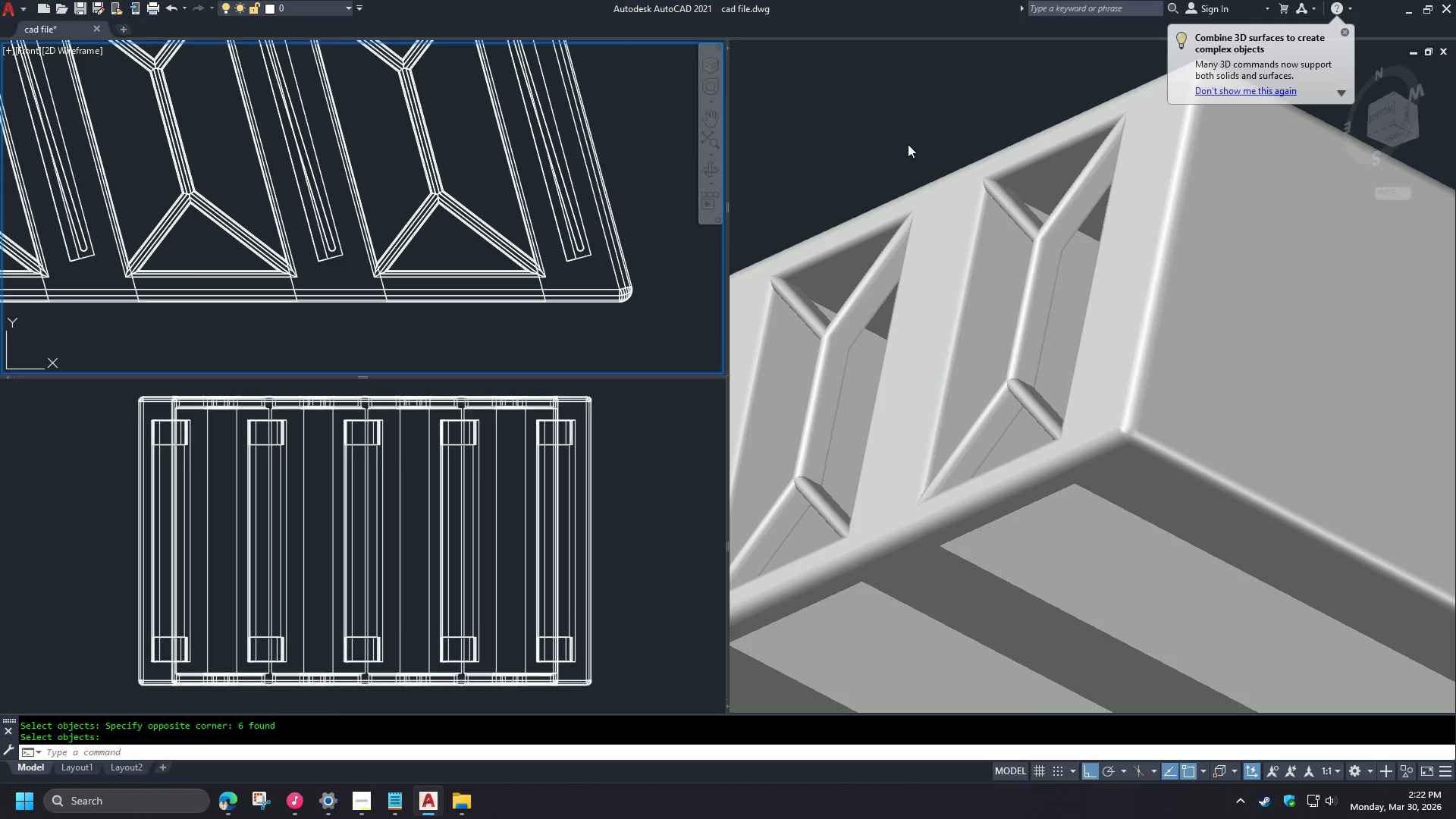 
left_click([929, 136])
 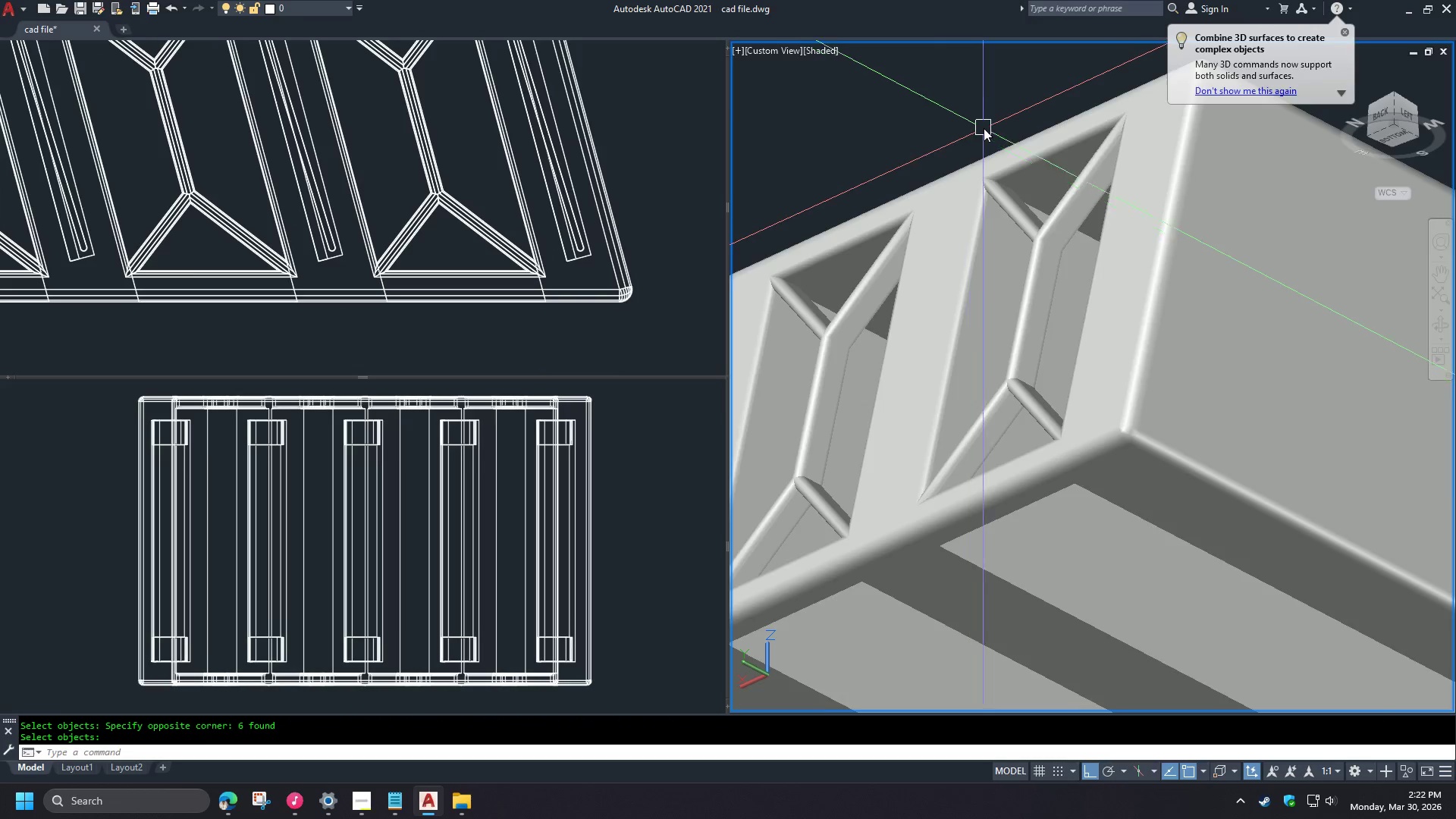 
hold_key(key=ShiftLeft, duration=1.5)
 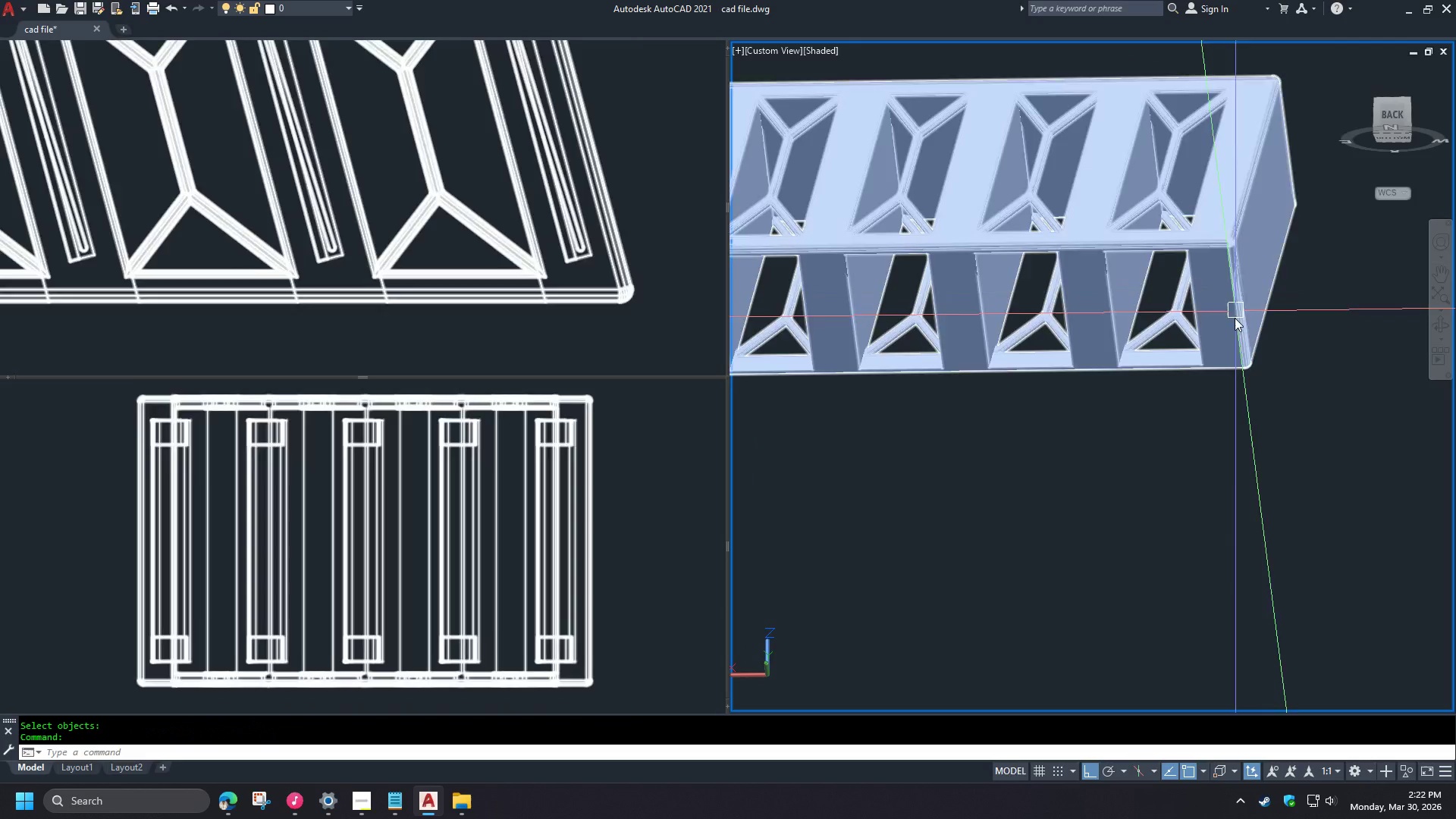 
scroll: coordinate [982, 133], scroll_direction: down, amount: 2.0
 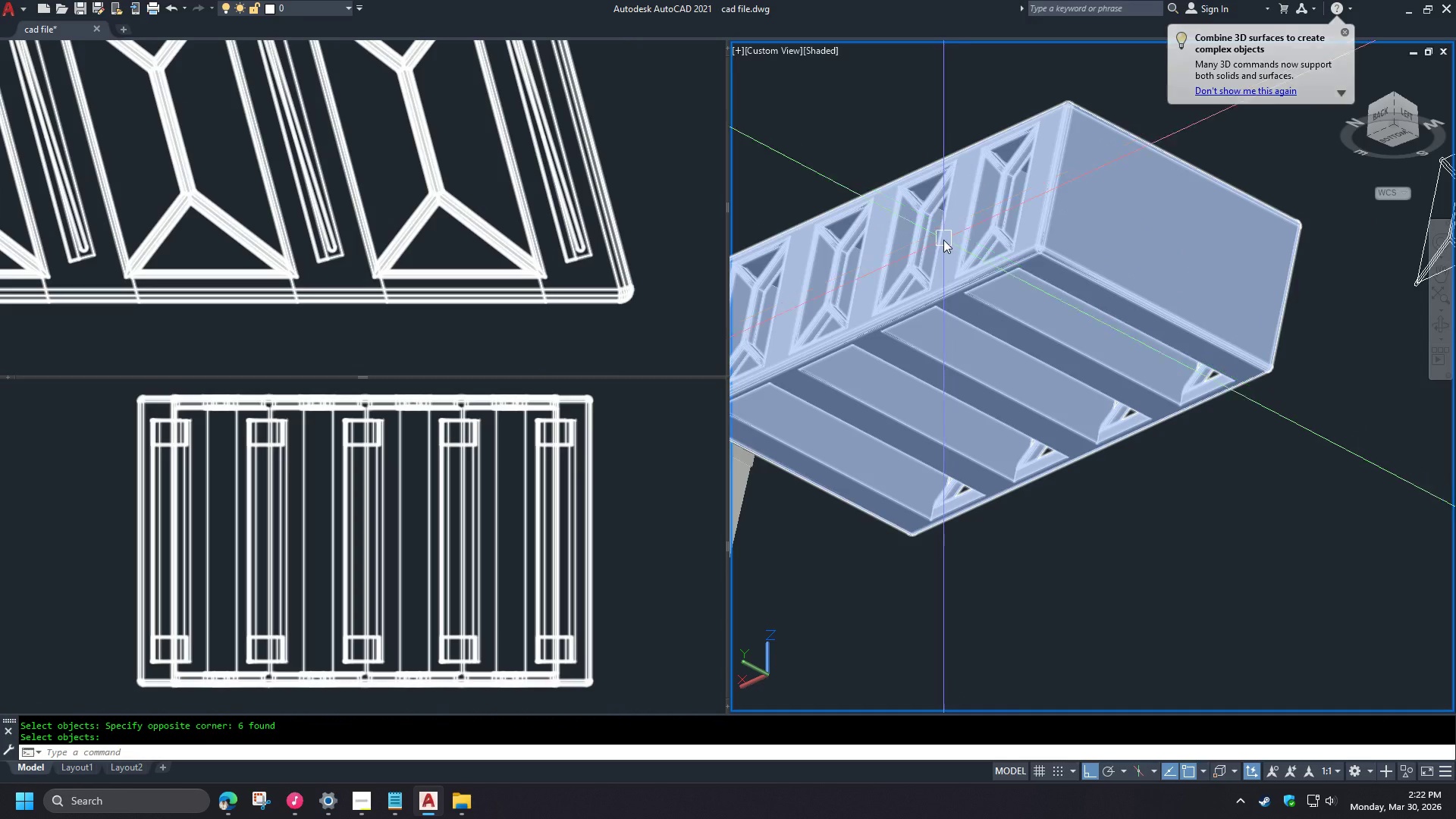 
hold_key(key=ShiftLeft, duration=0.45)
 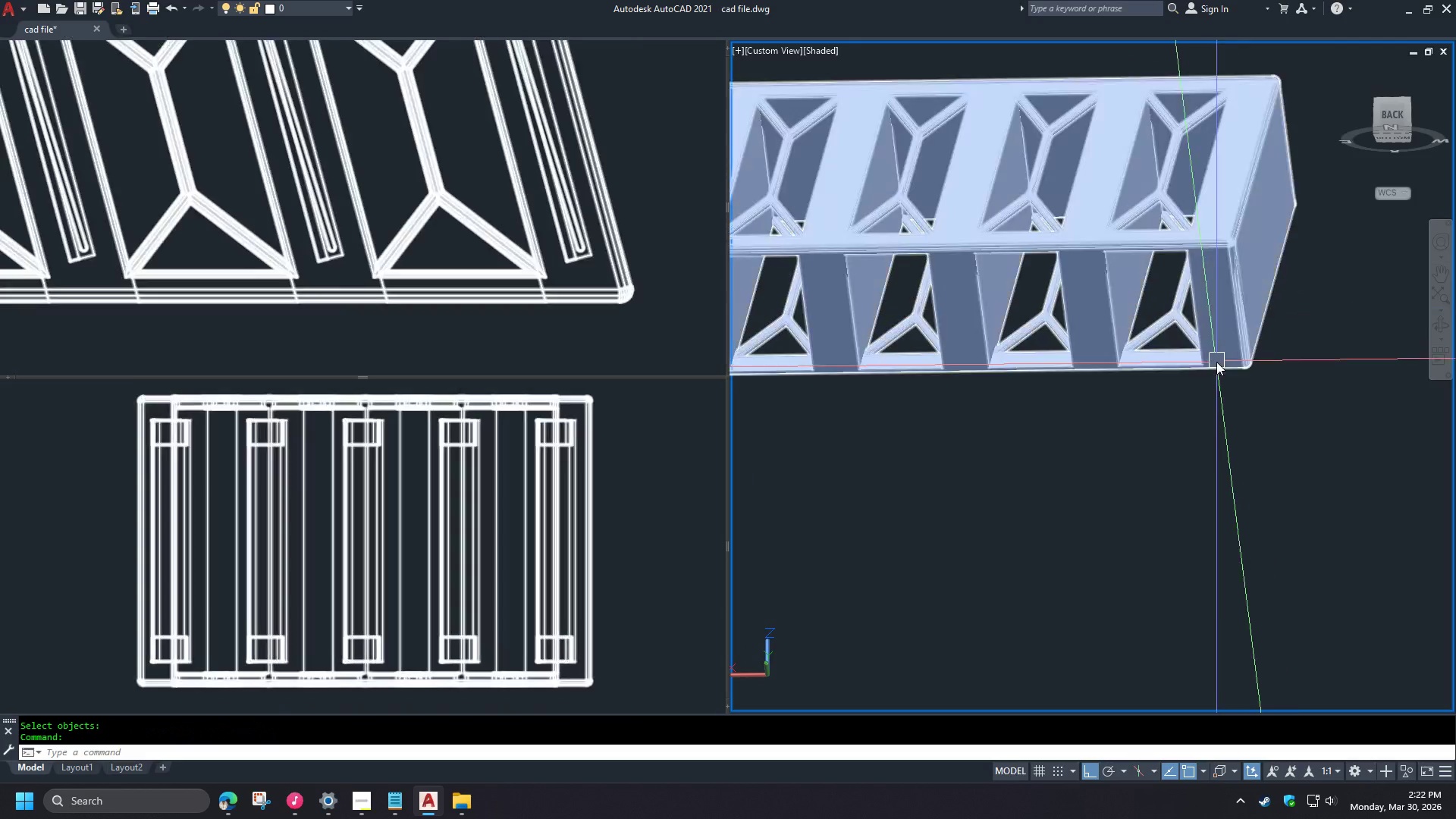 
scroll: coordinate [965, 216], scroll_direction: up, amount: 1.0
 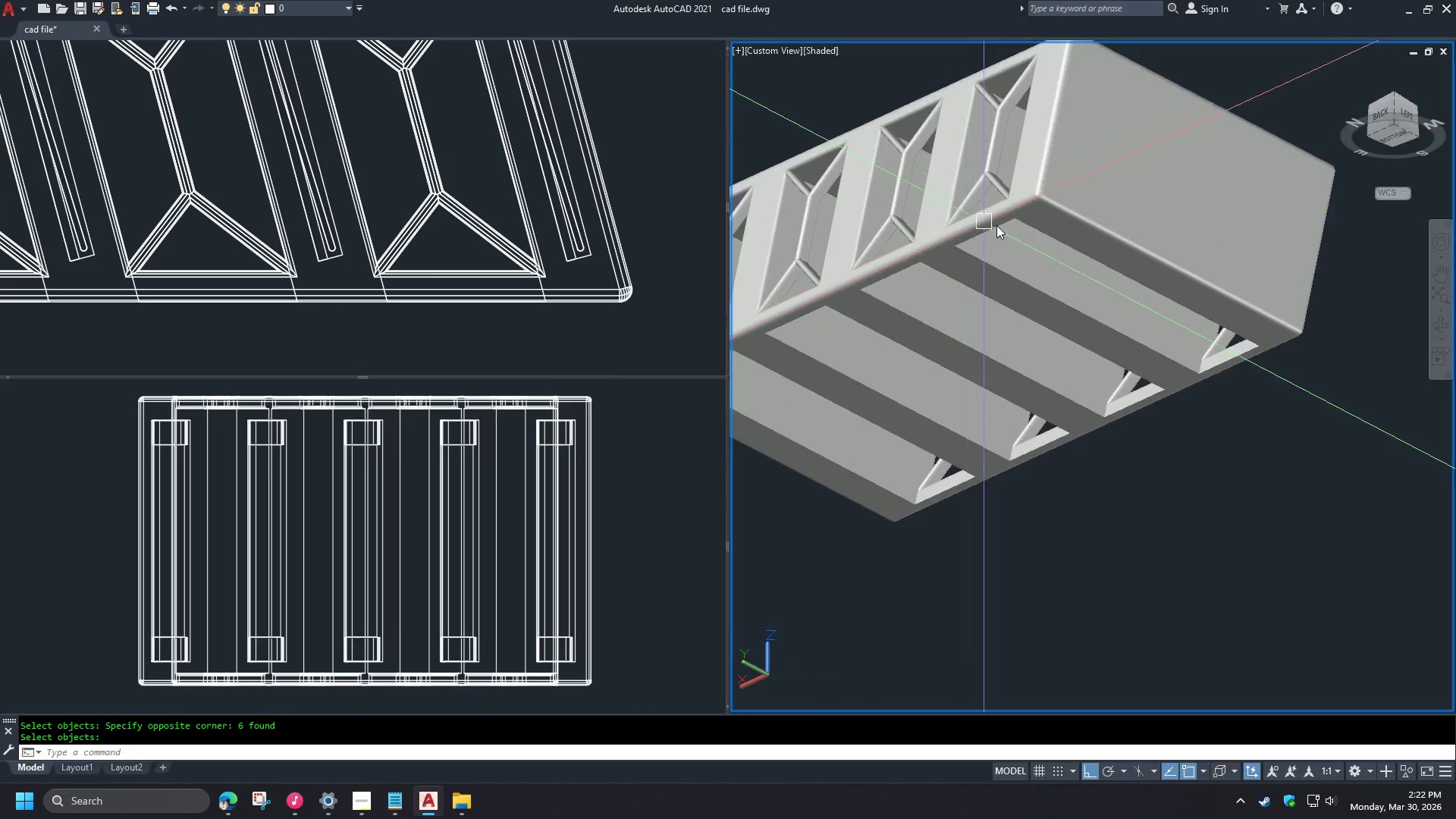 
type(vs 2 )
 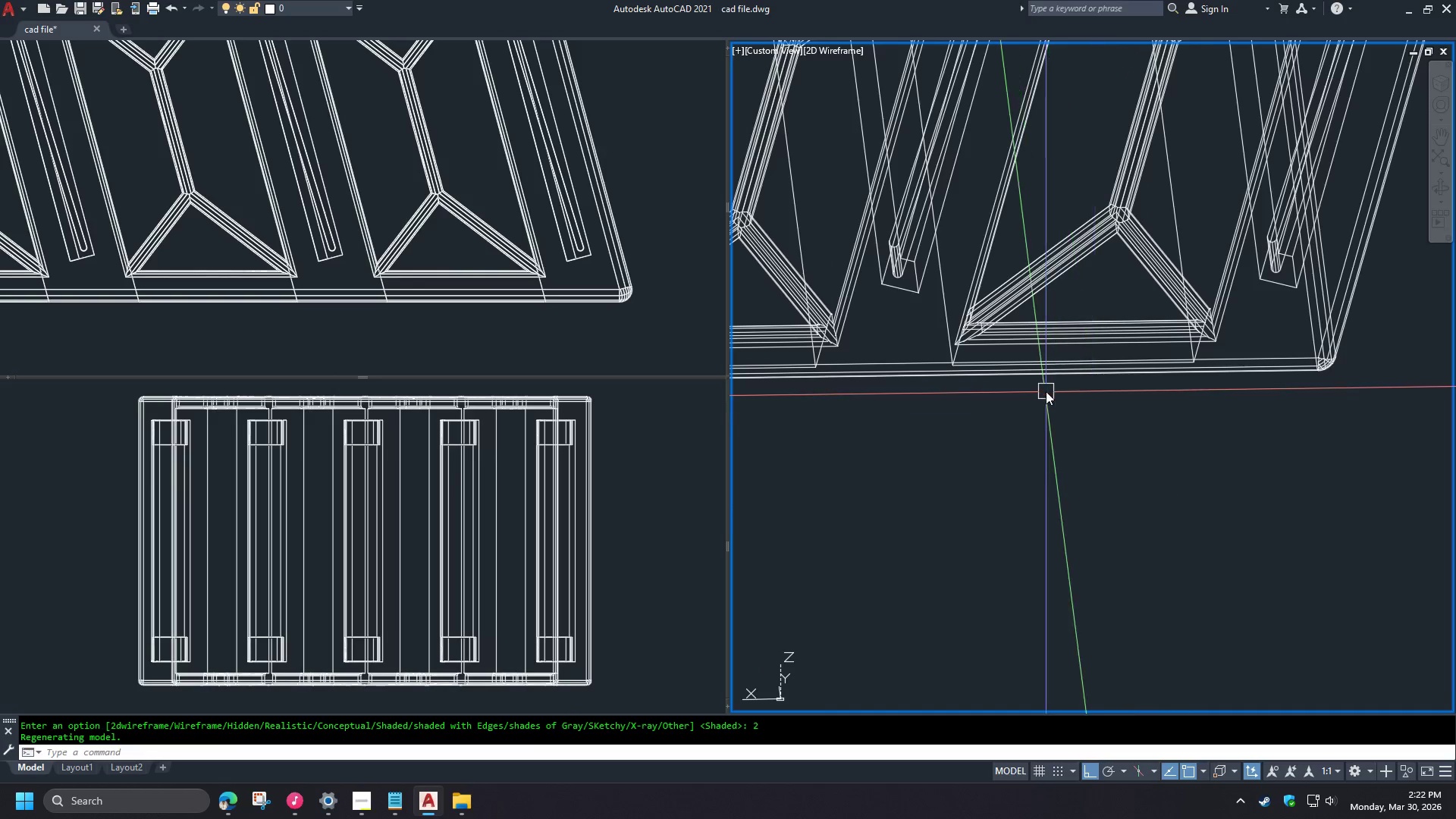 
hold_key(key=ShiftLeft, duration=1.48)
 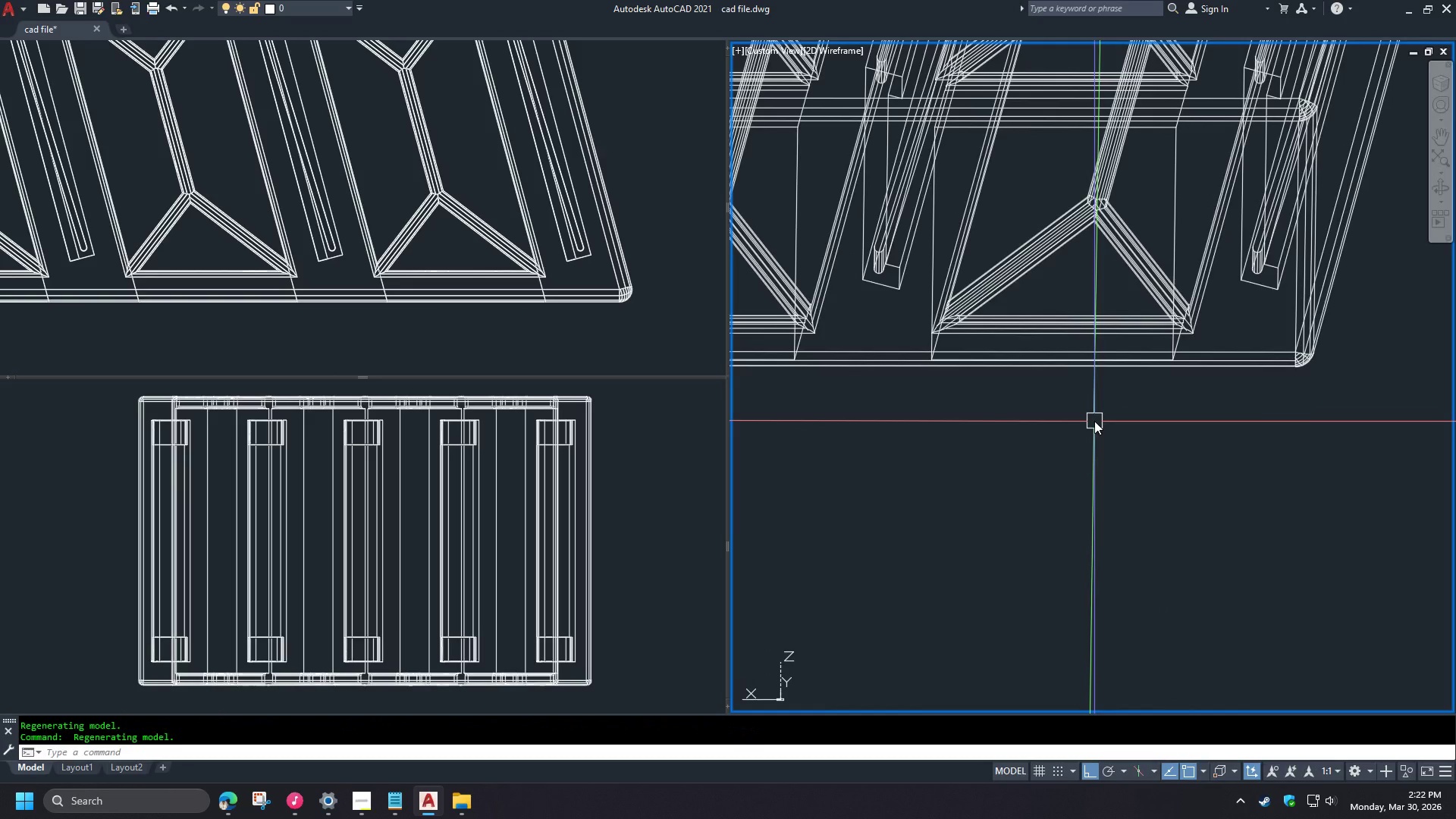 
scroll: coordinate [1202, 366], scroll_direction: up, amount: 3.0
 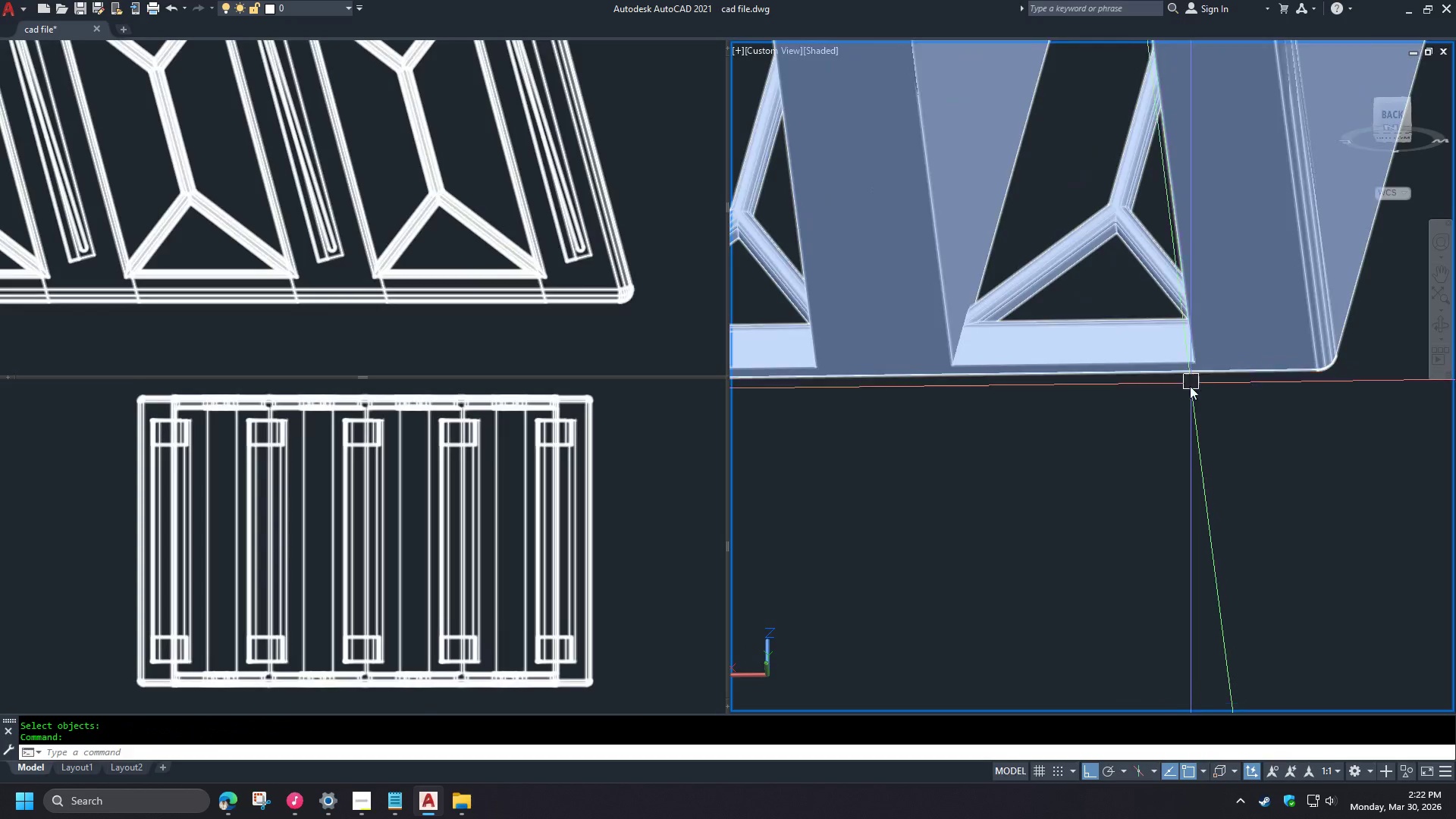 
type(vs h )
 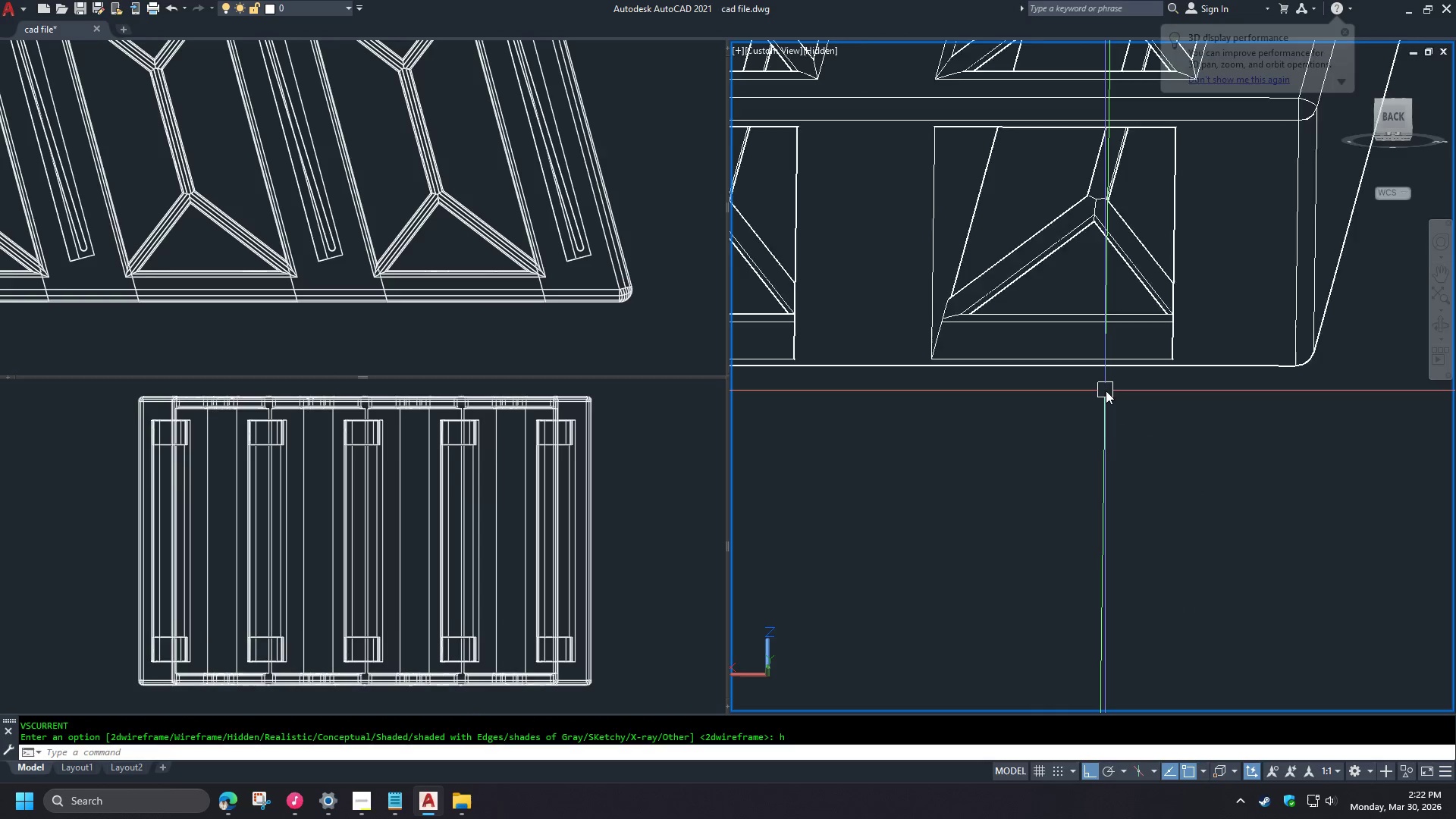 
hold_key(key=ShiftLeft, duration=0.89)
 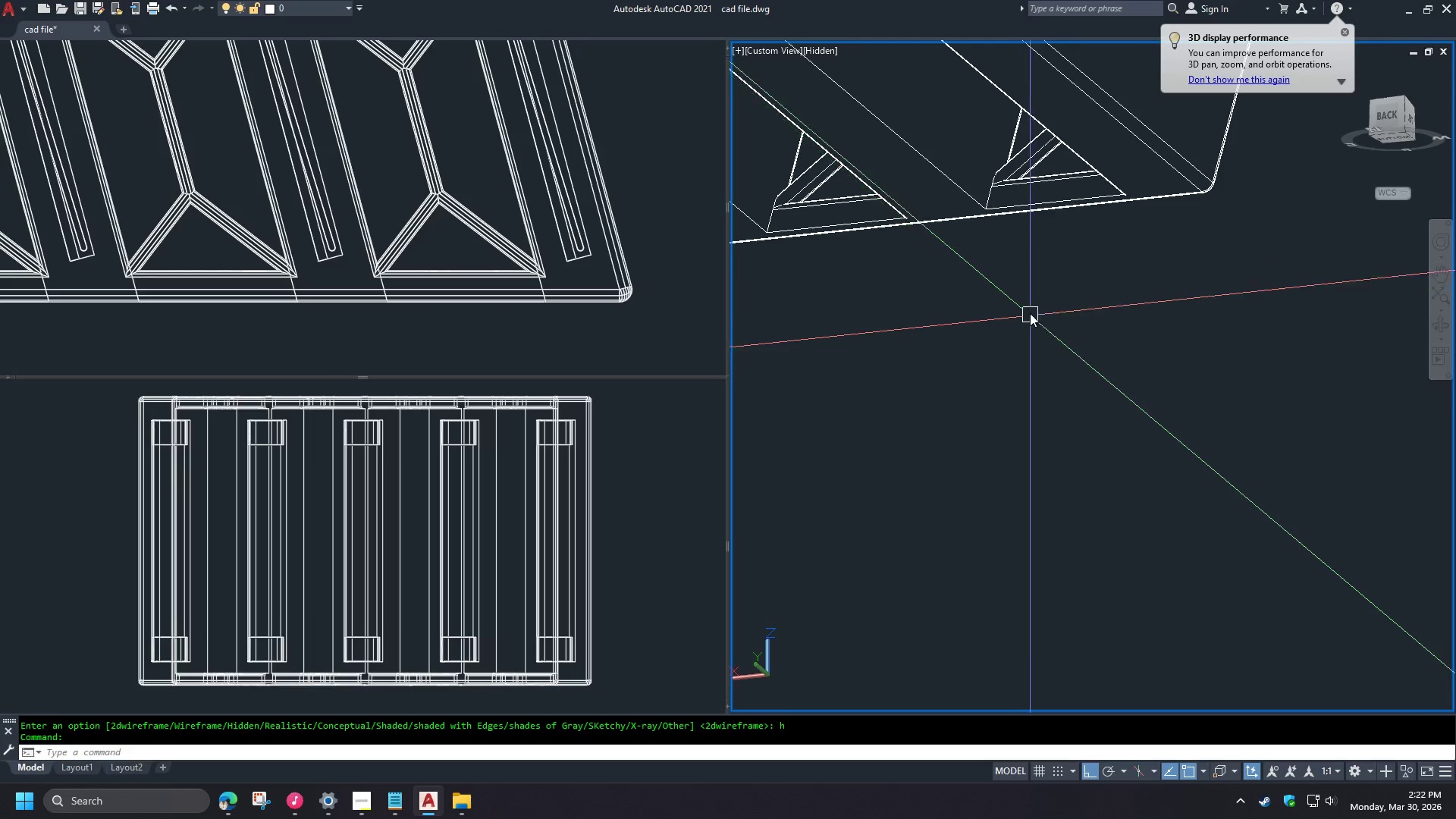 
scroll: coordinate [1106, 391], scroll_direction: up, amount: 1.0
 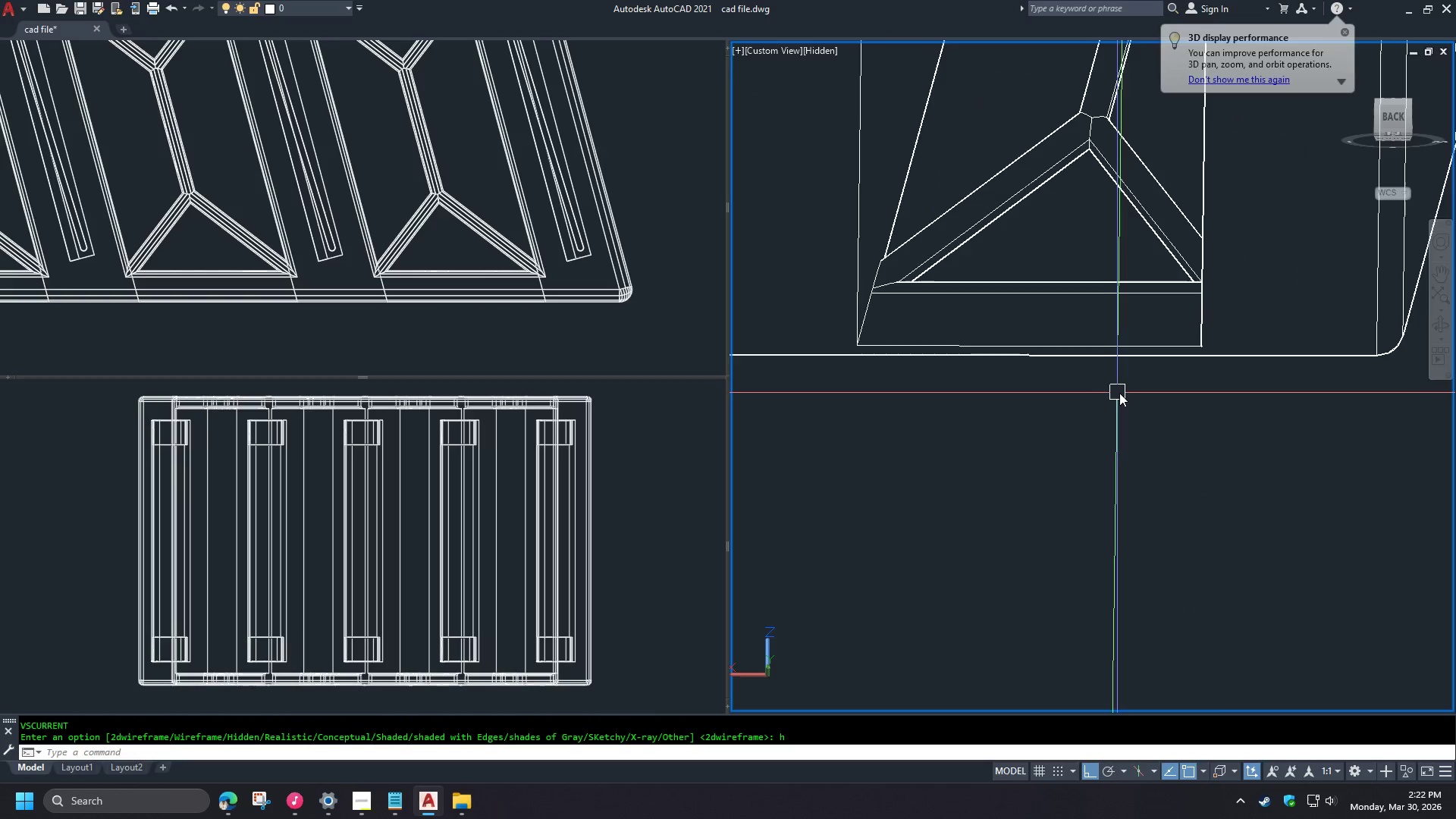 
scroll: coordinate [1038, 339], scroll_direction: down, amount: 1.0
 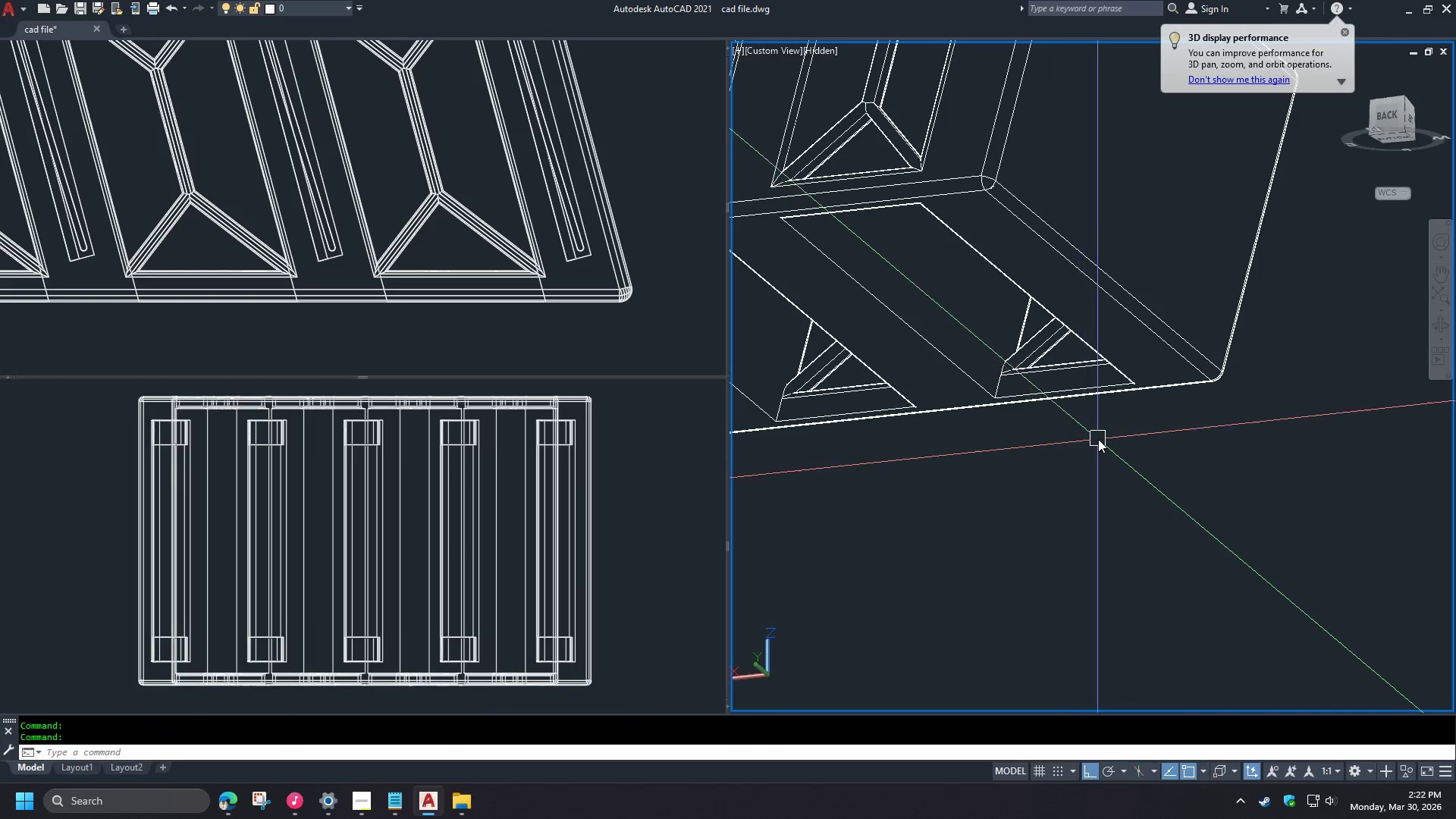 
scroll: coordinate [1112, 389], scroll_direction: up, amount: 2.0
 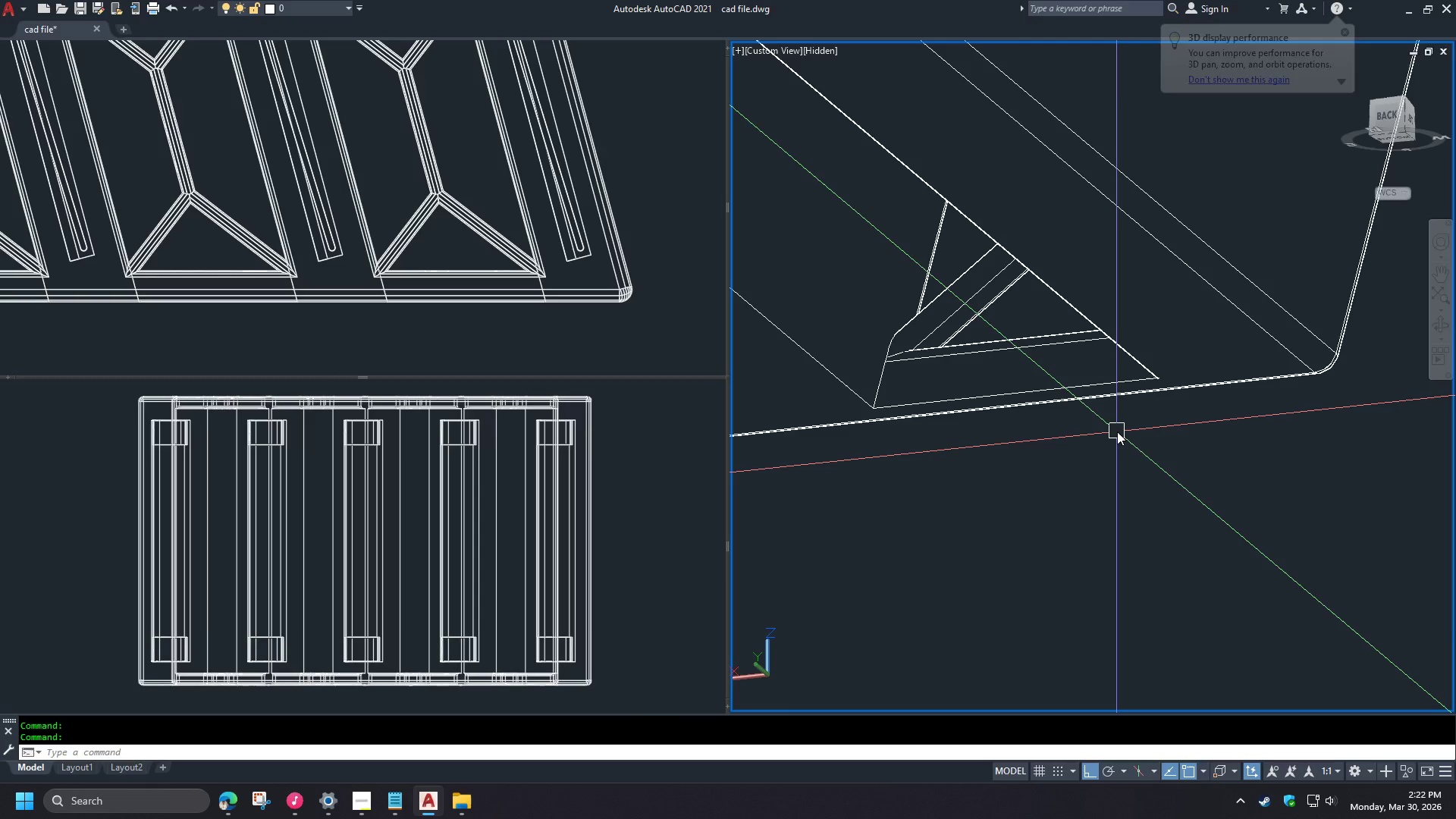 
type(fil)
 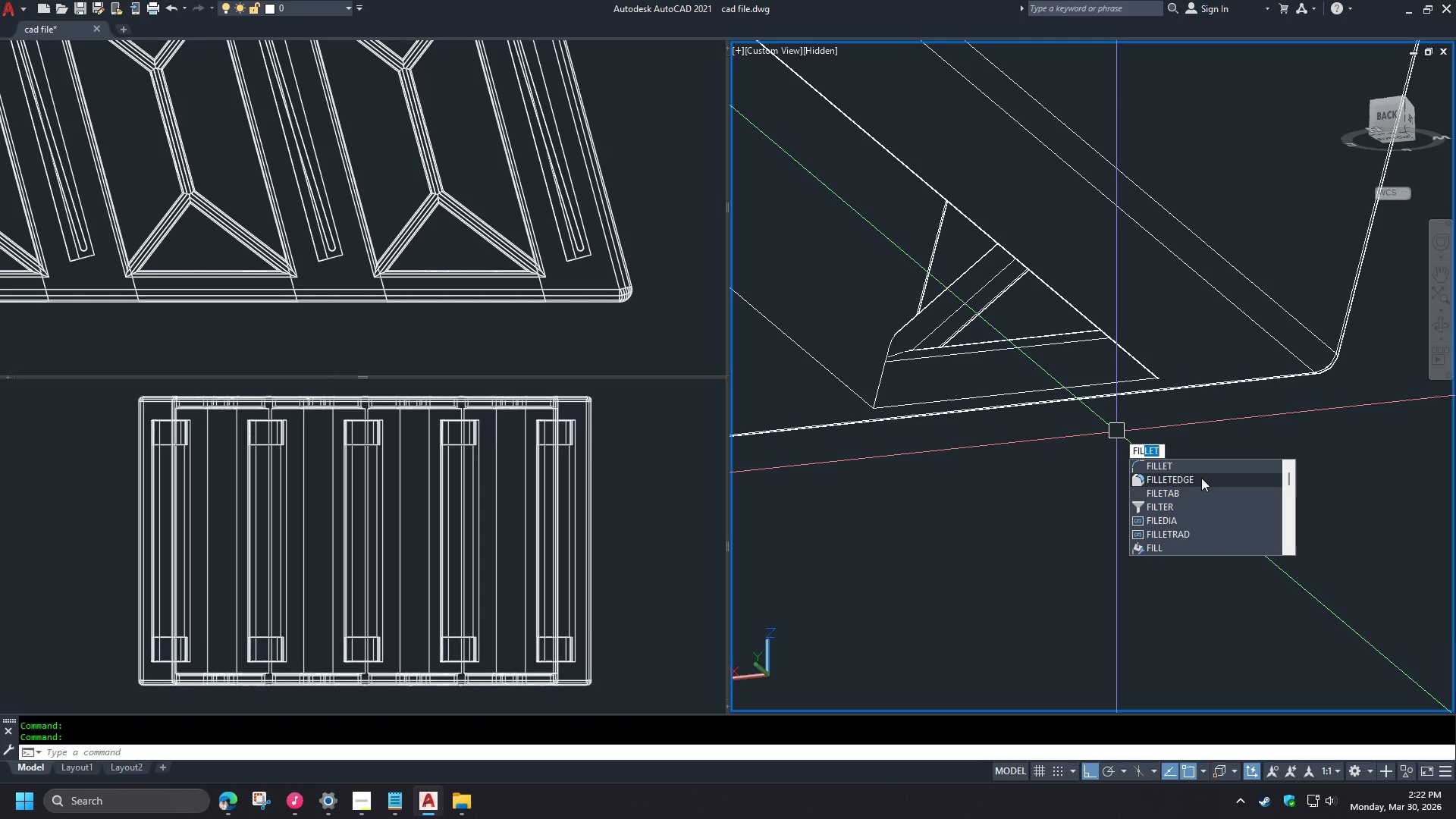 
left_click([1197, 480])
 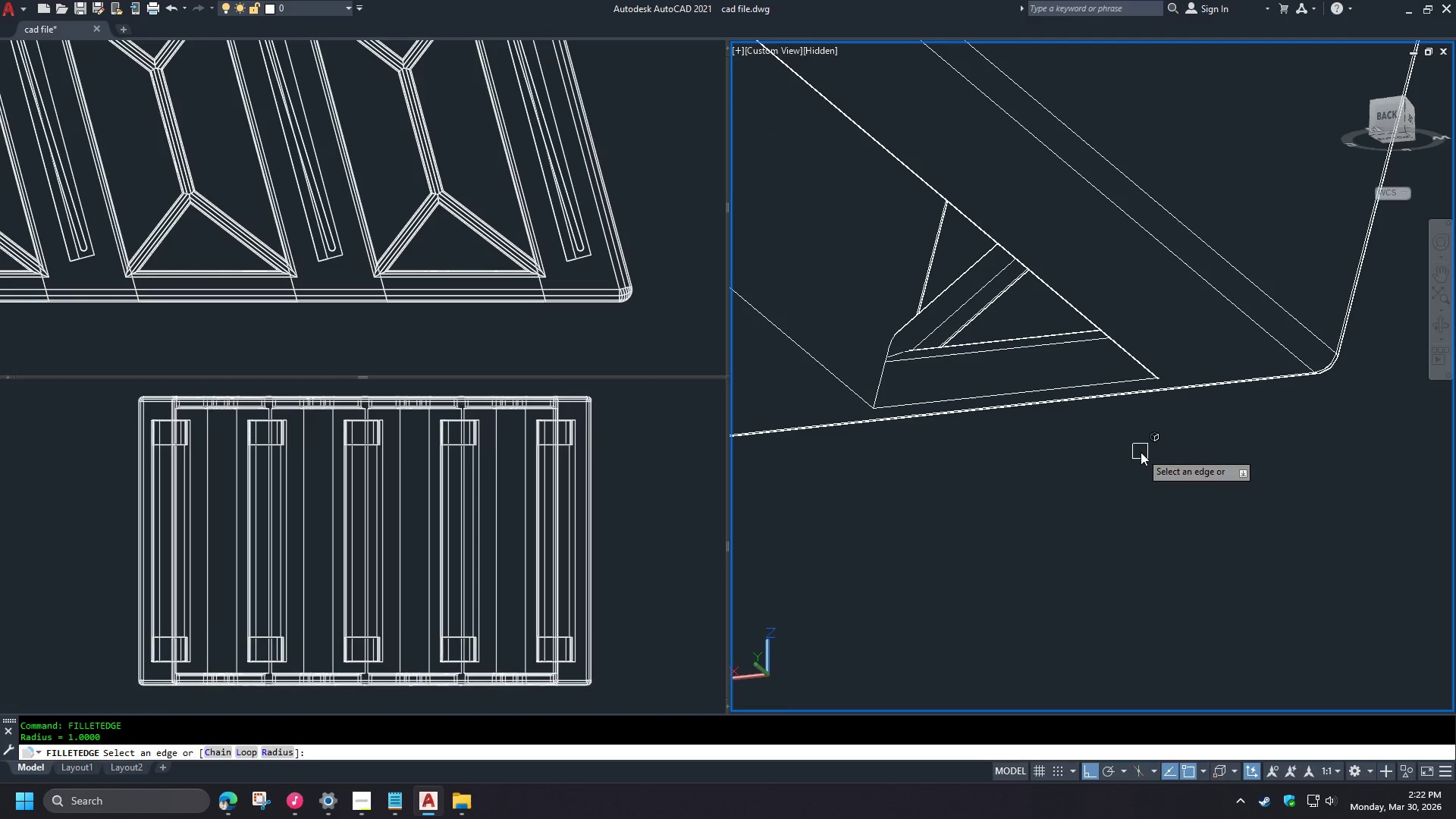 
key(R)
 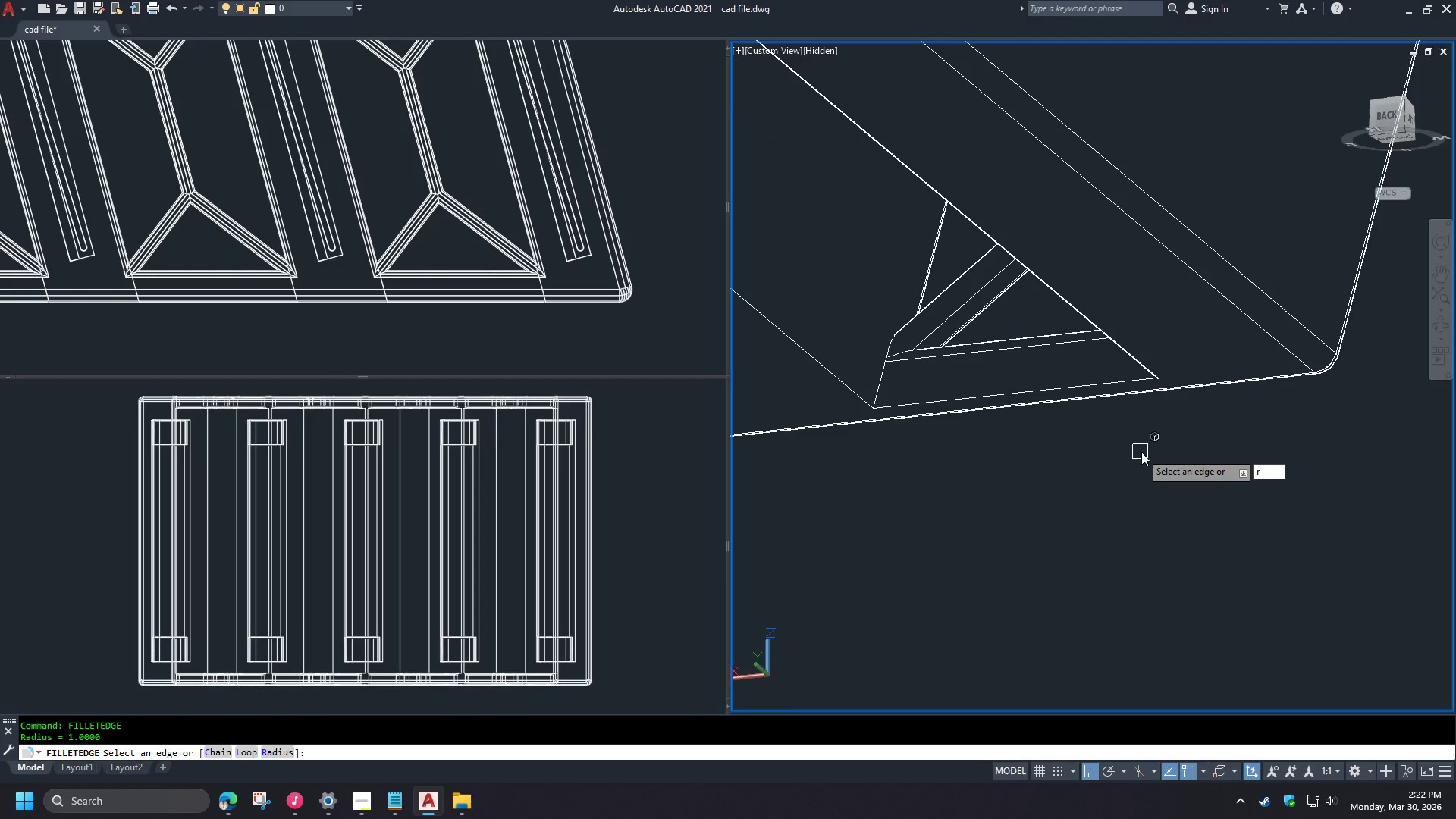 
key(Space)
 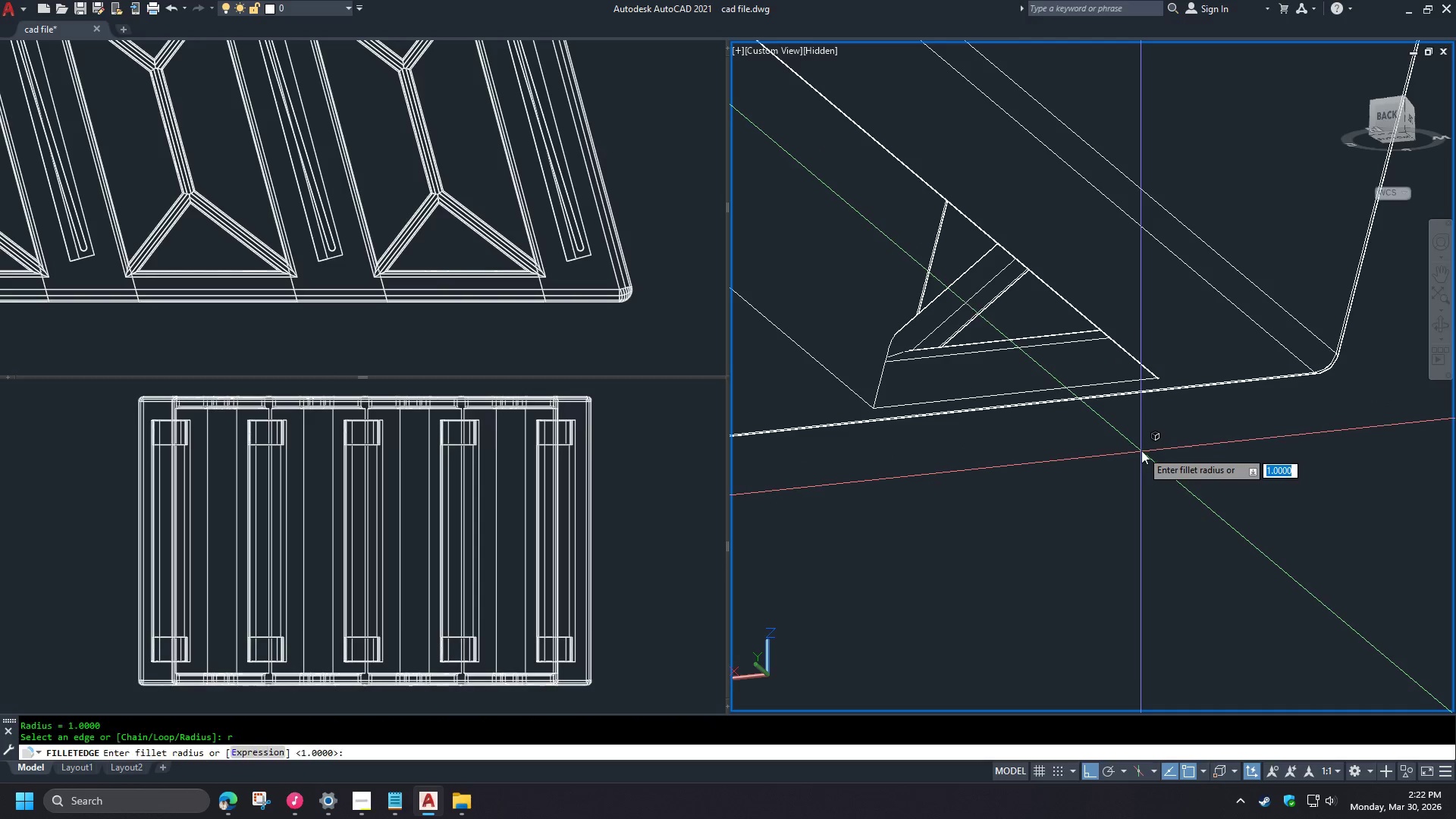 
key(2)
 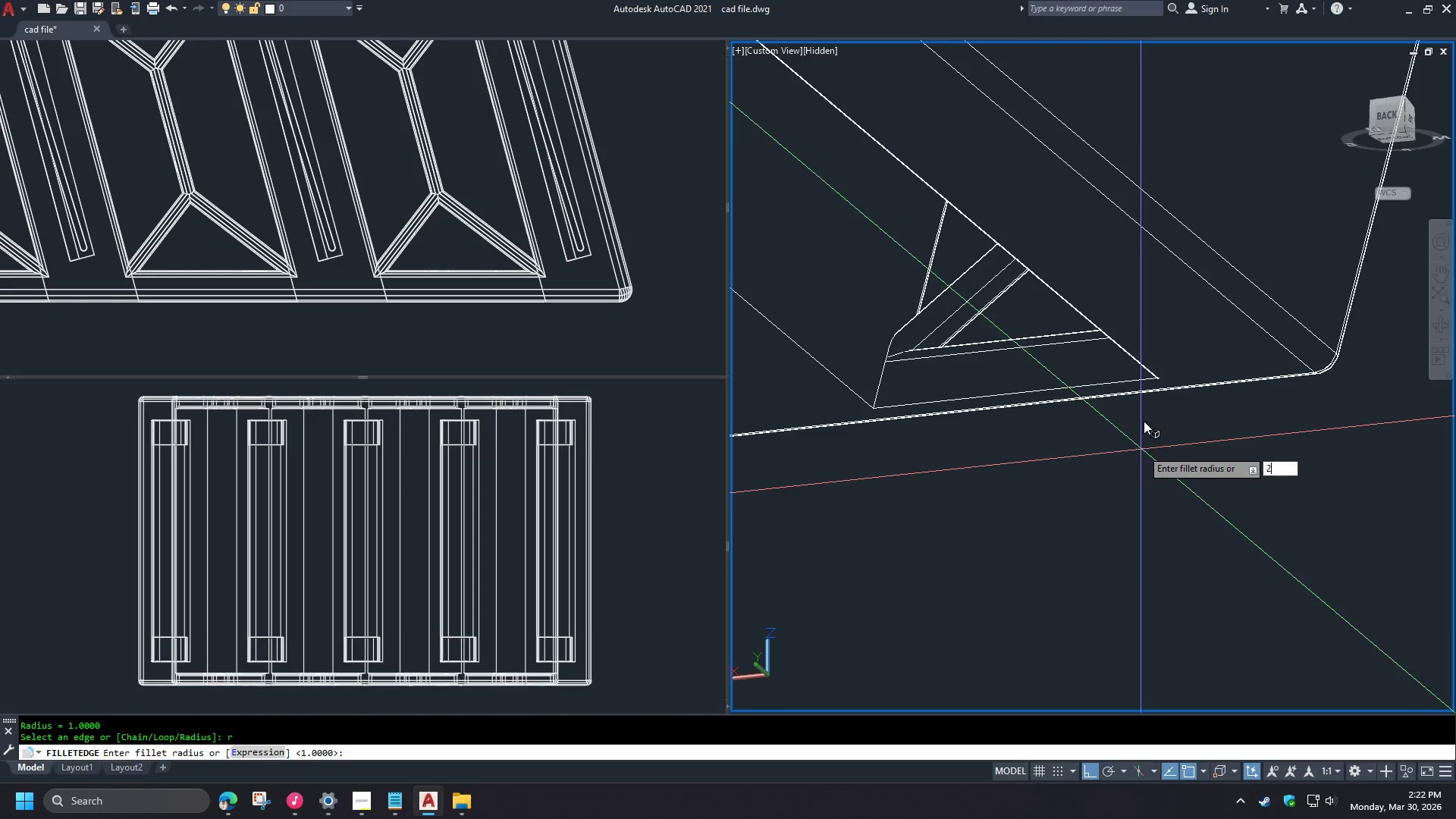 
key(Space)
 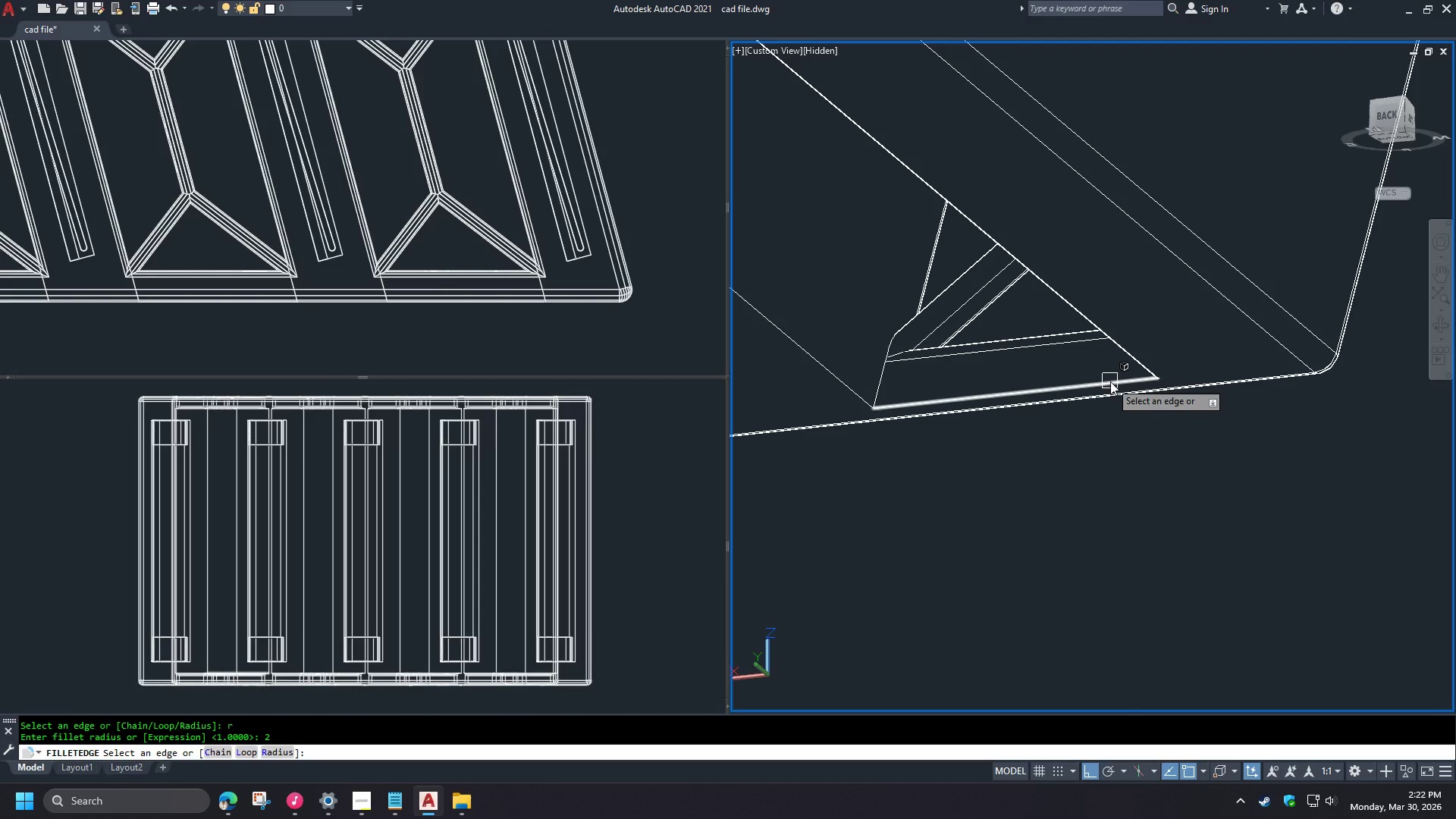 
key(L)
 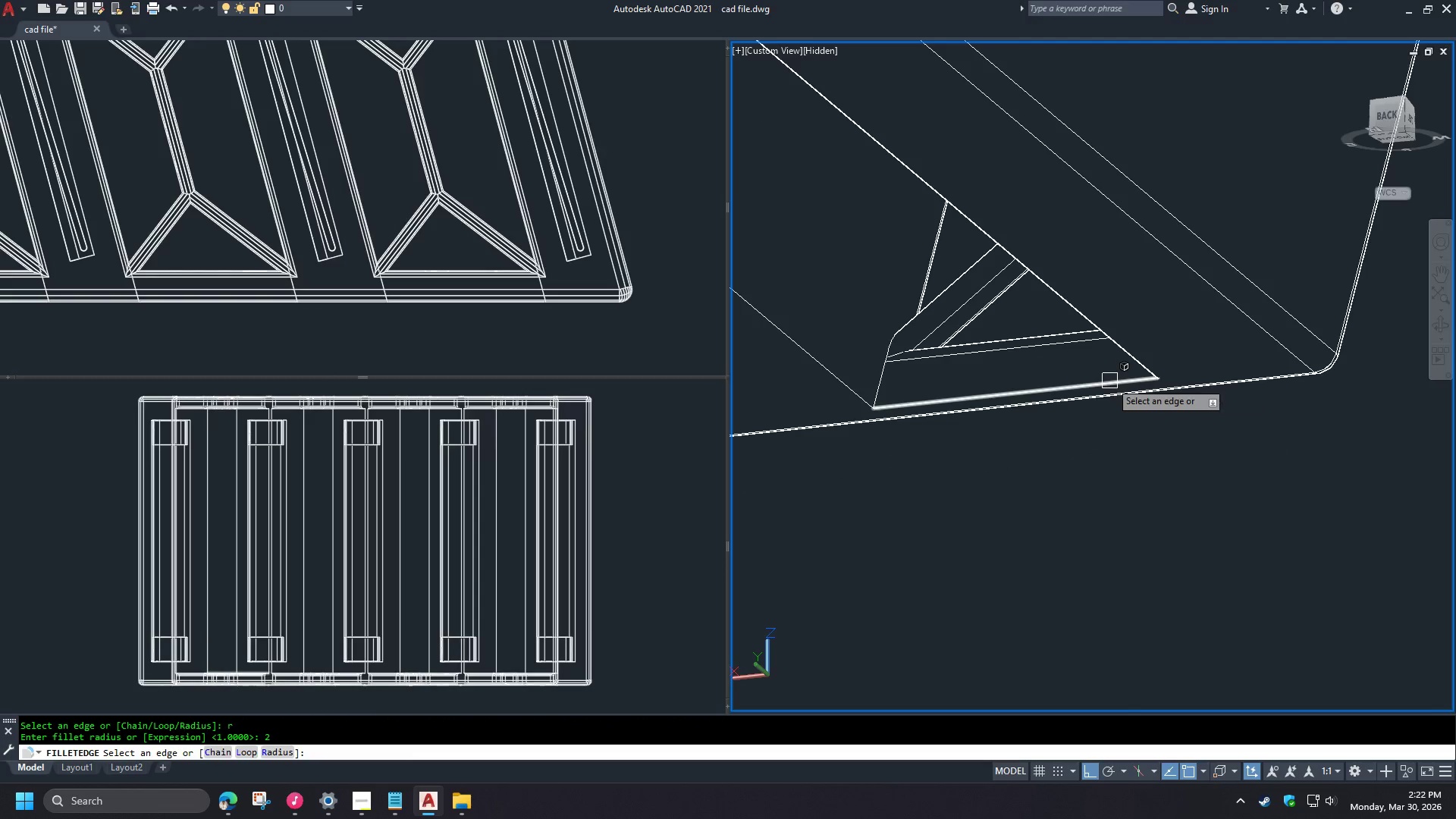 
key(Space)
 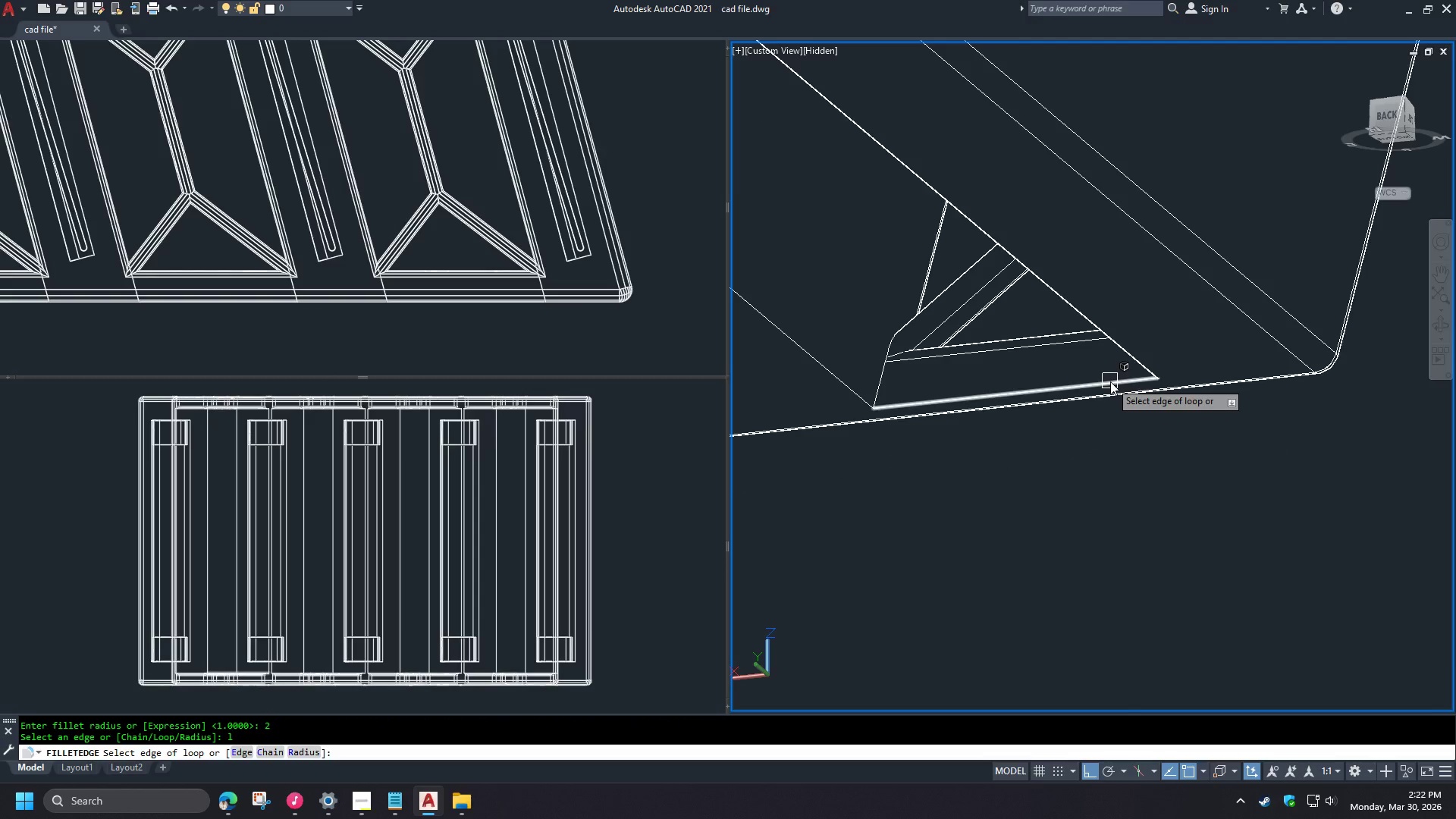 
left_click([1110, 381])
 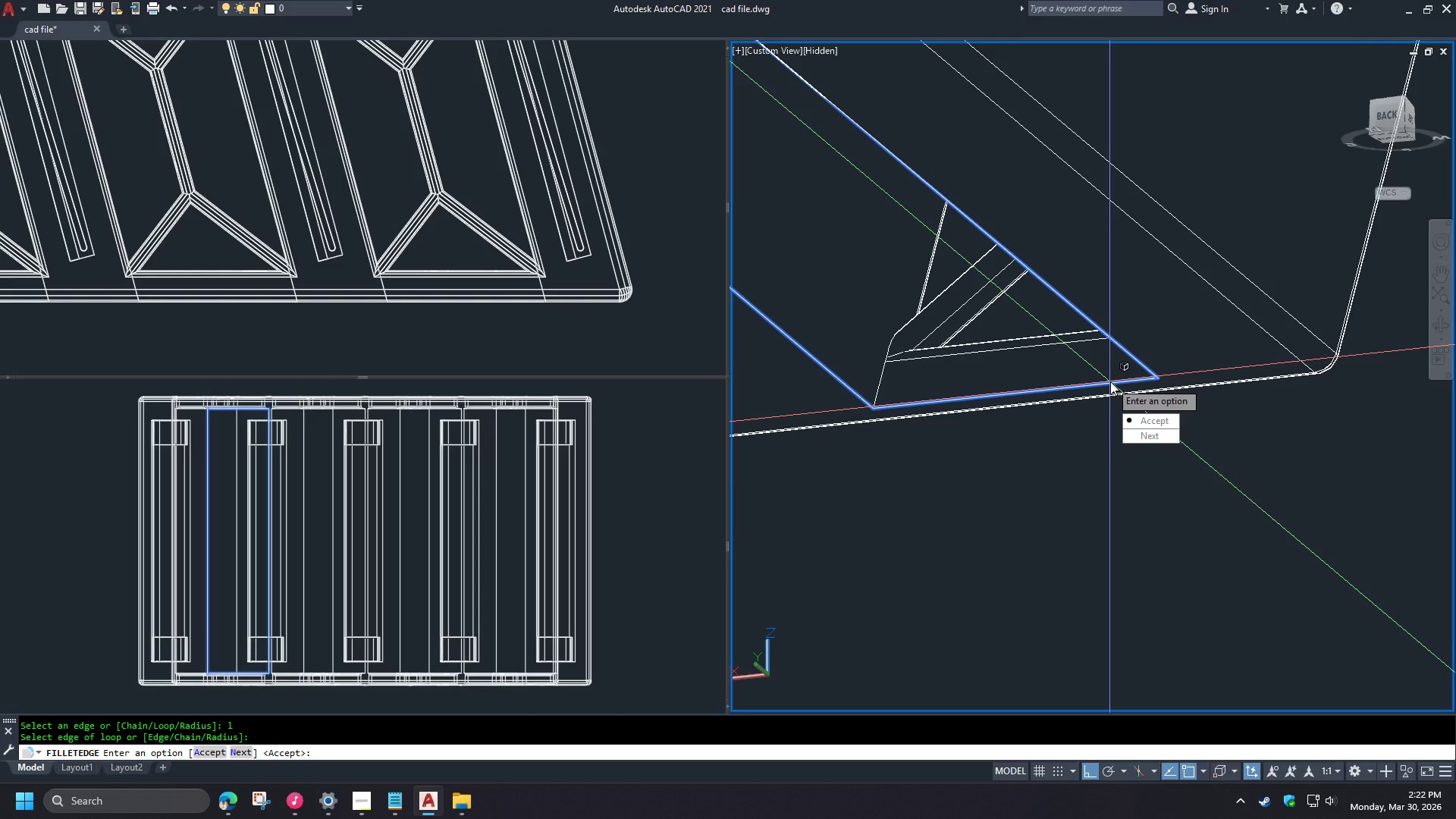 
key(Space)
 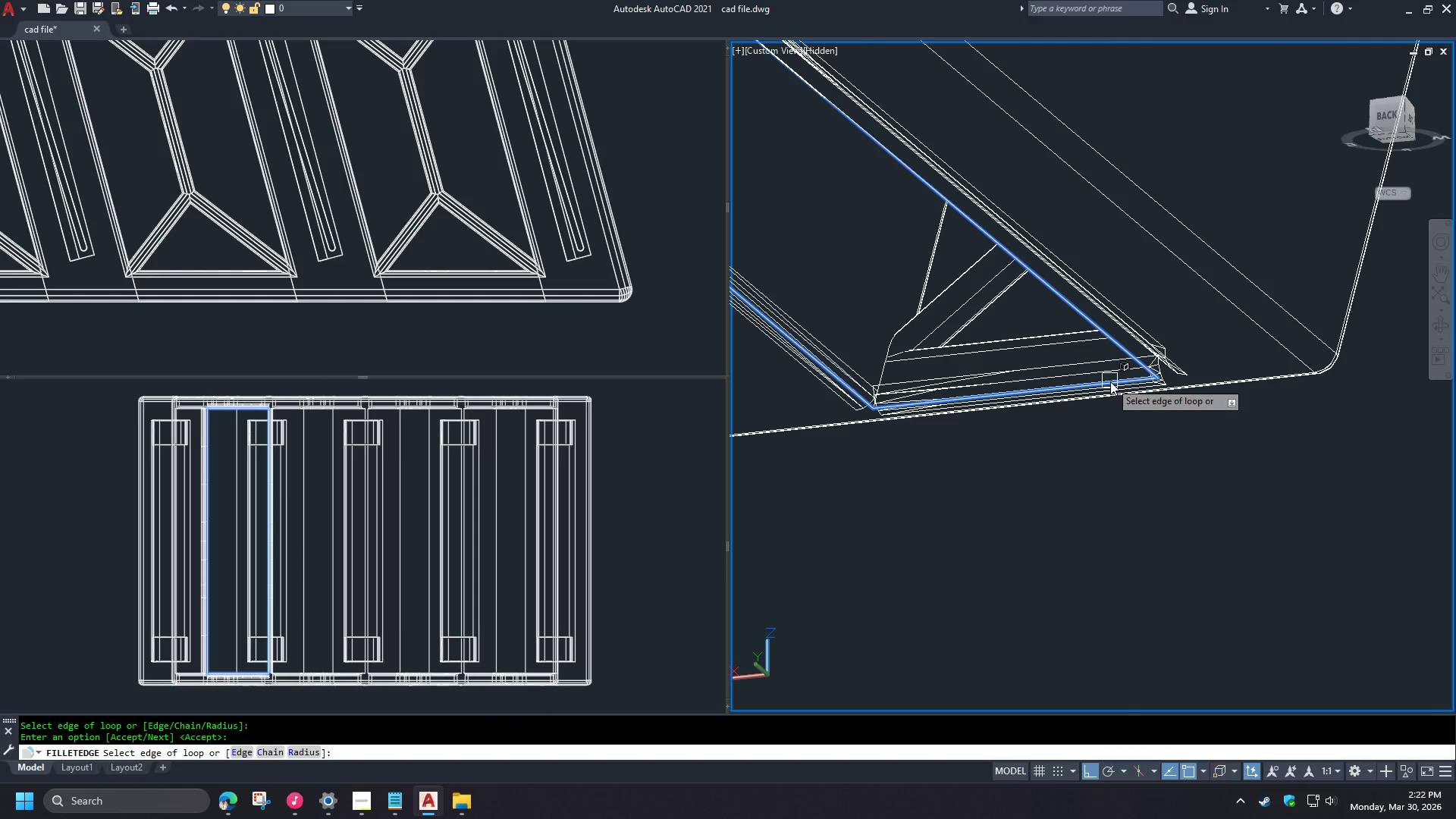 
key(Space)
 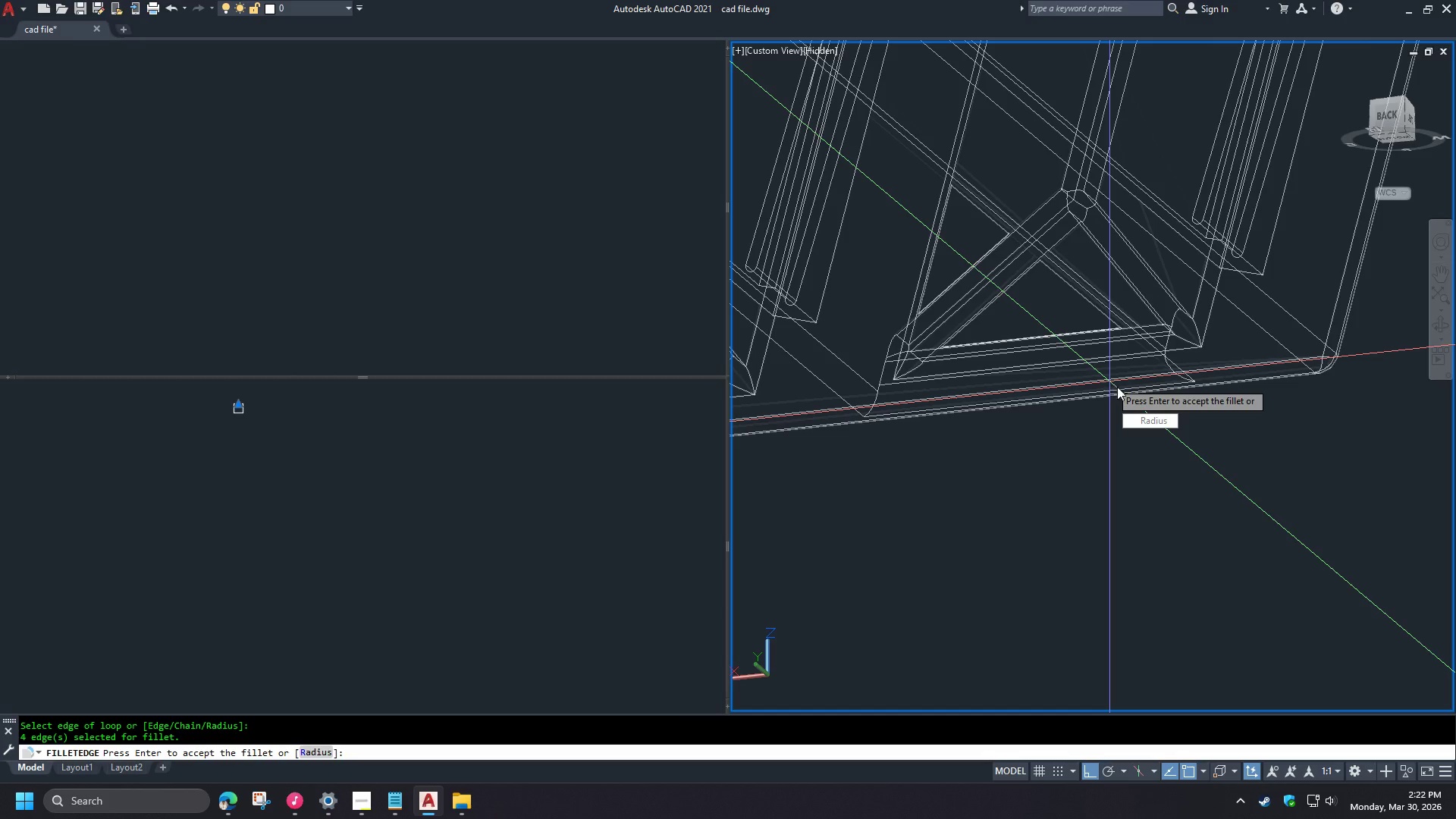 
key(Space)
 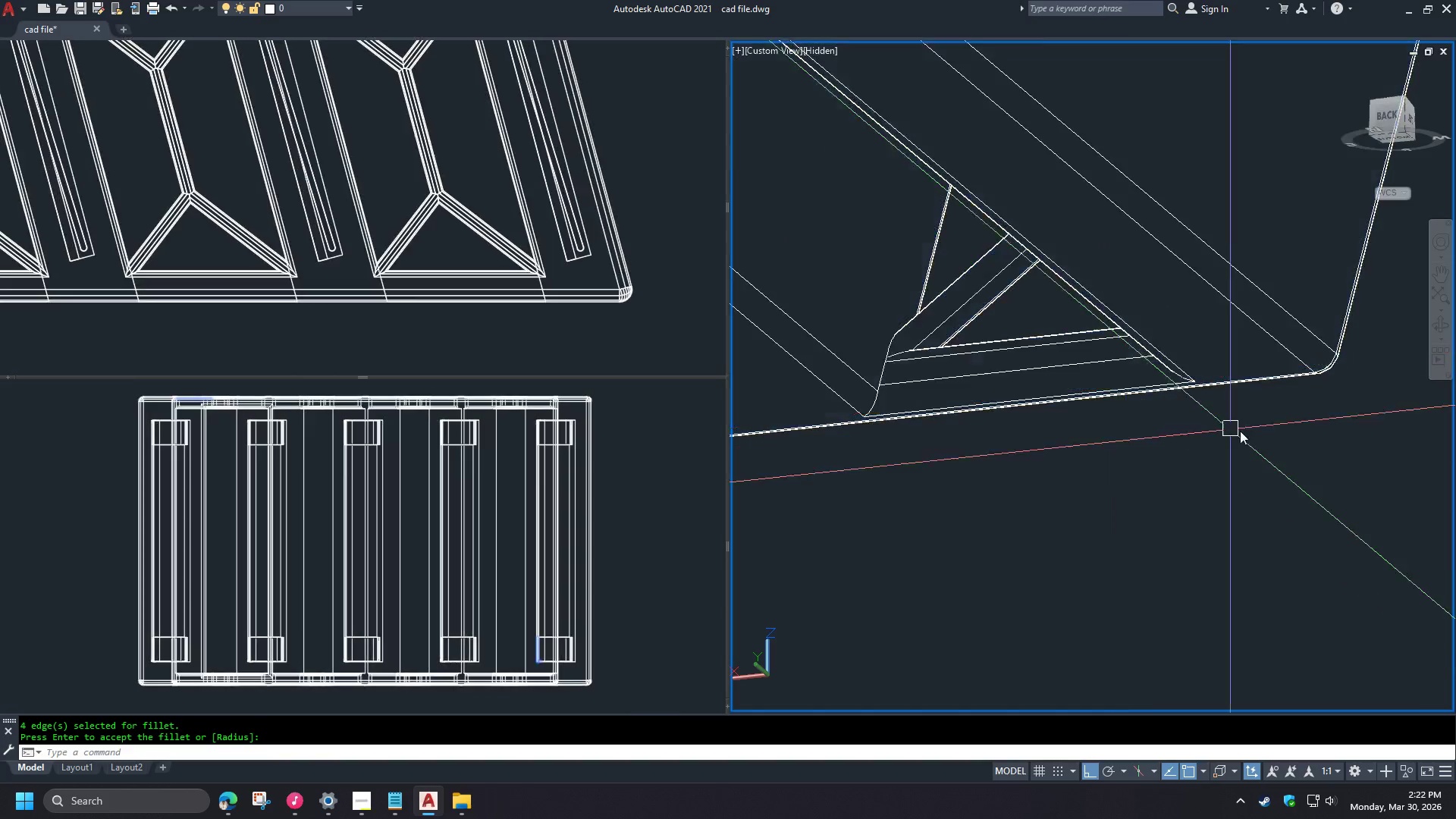 
key(Space)
 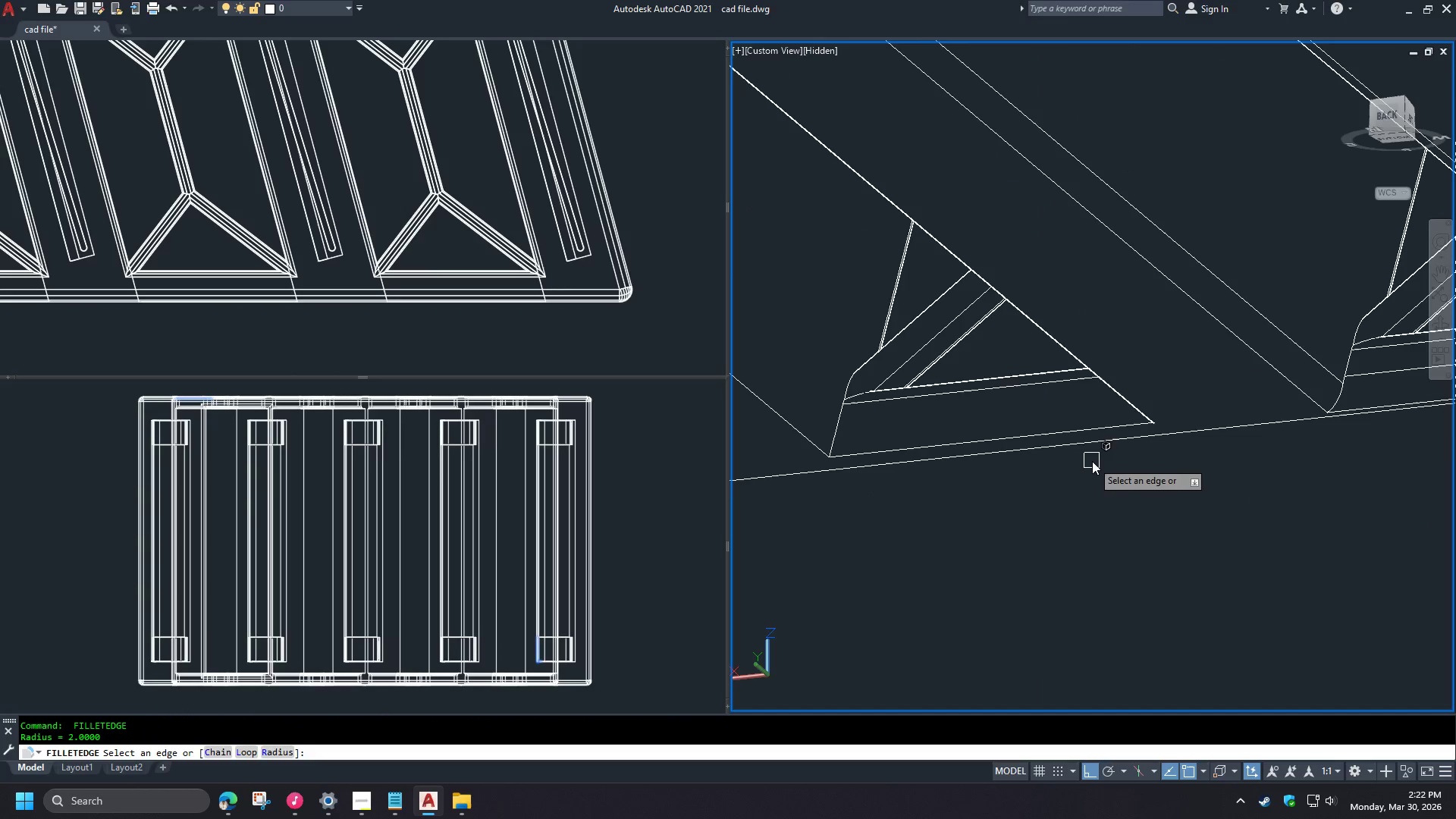 
key(L)
 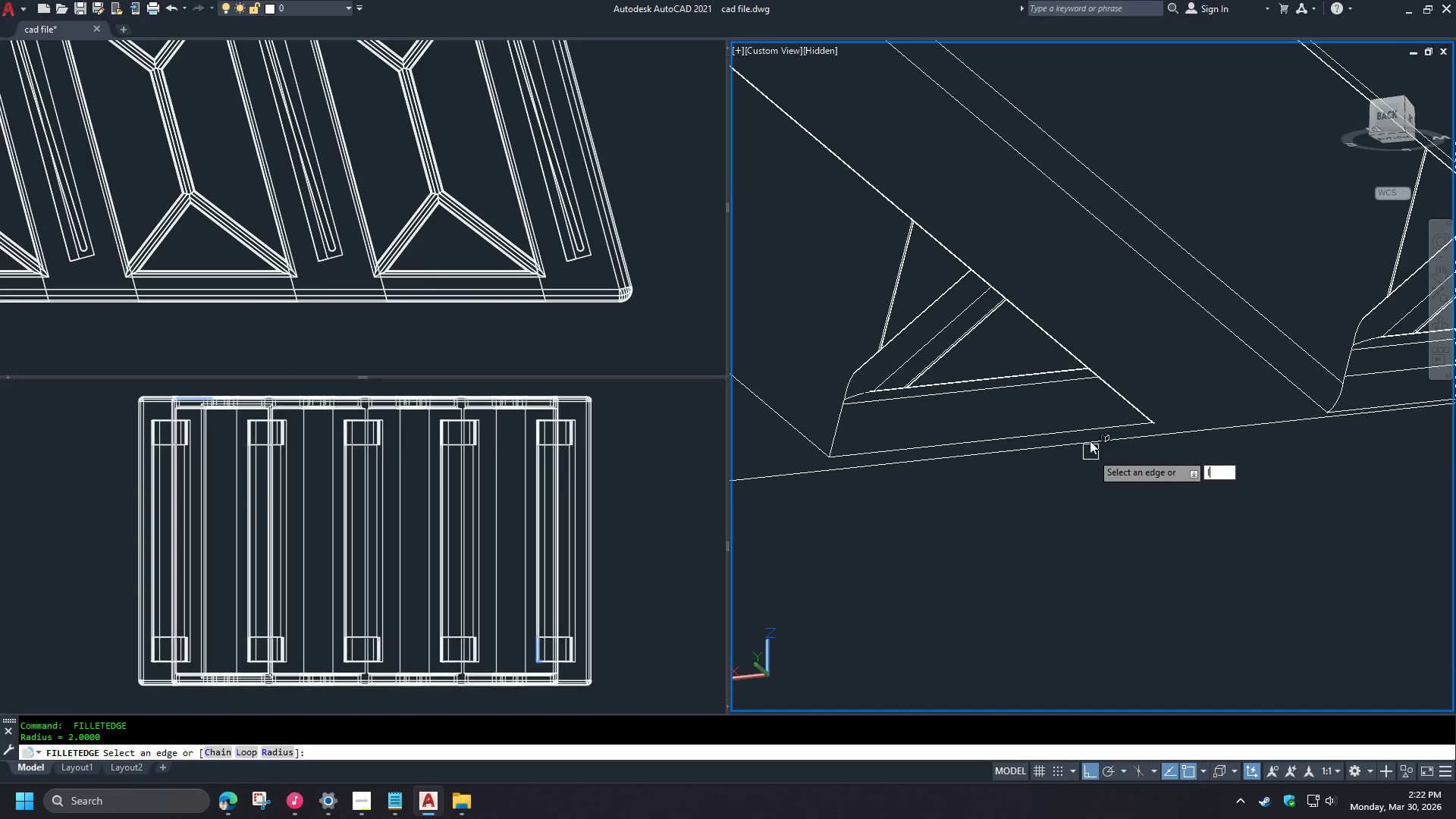 
key(Space)
 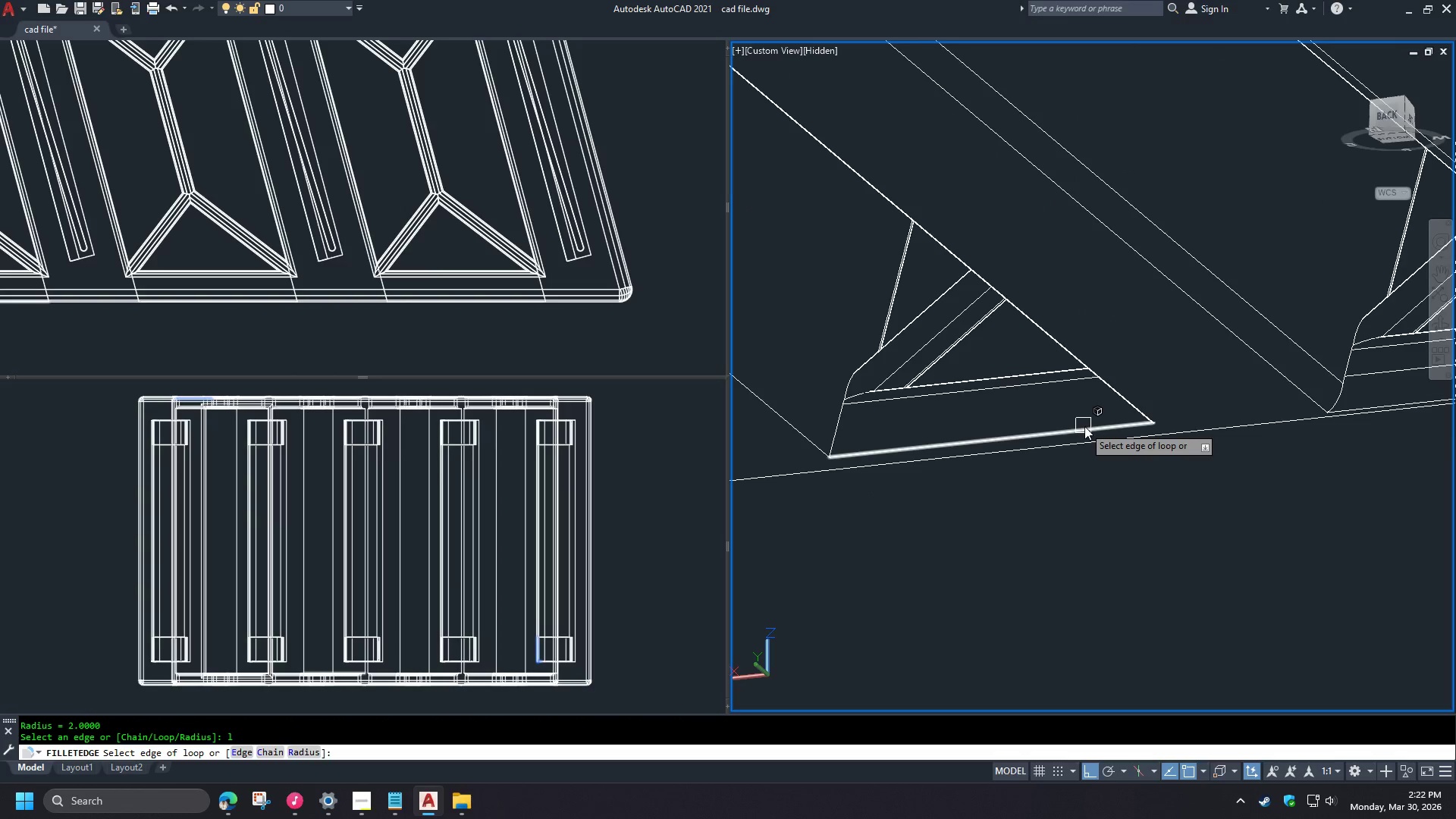 
left_click([1084, 426])
 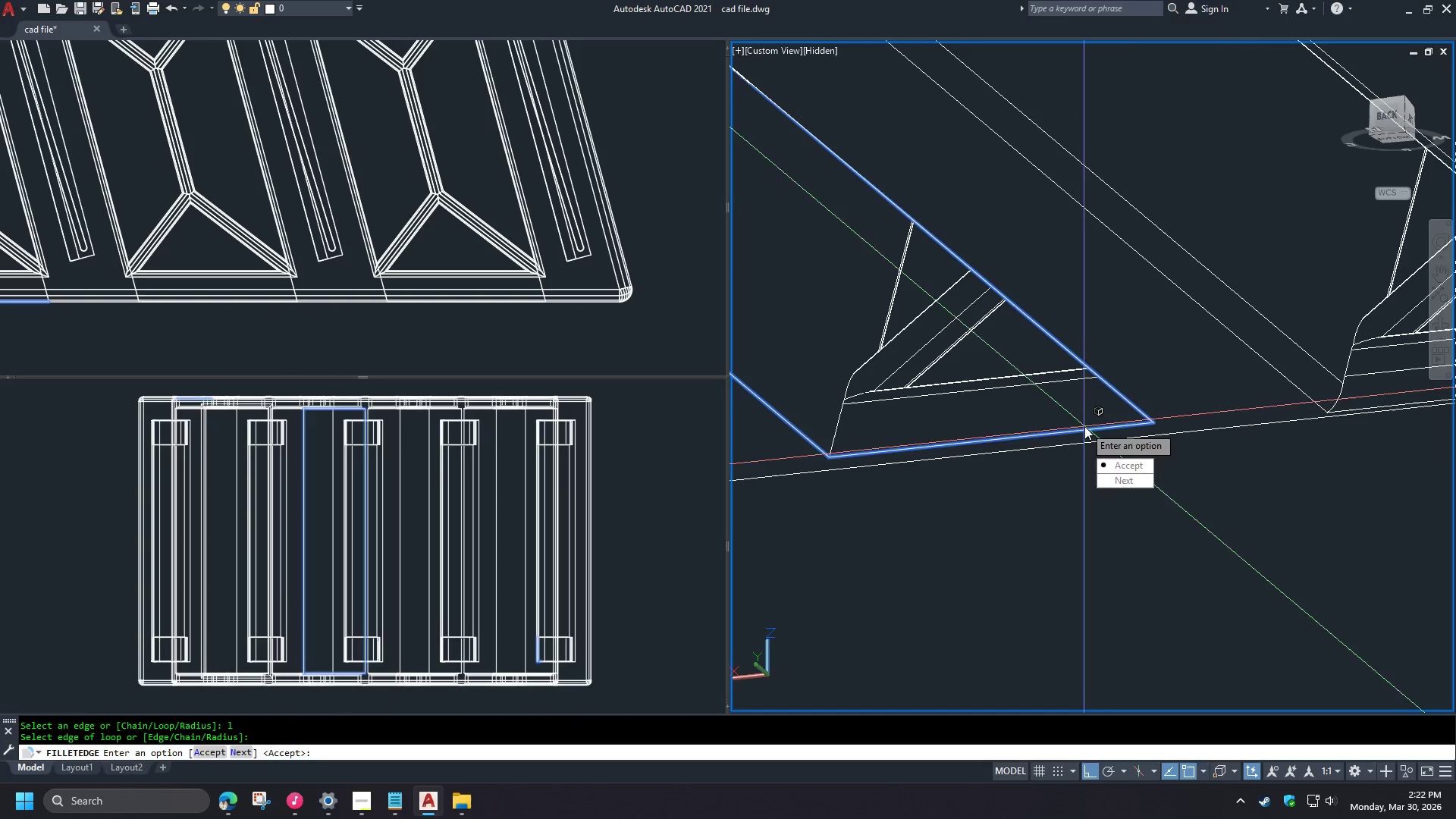 
scroll: coordinate [1327, 444], scroll_direction: down, amount: 2.0
 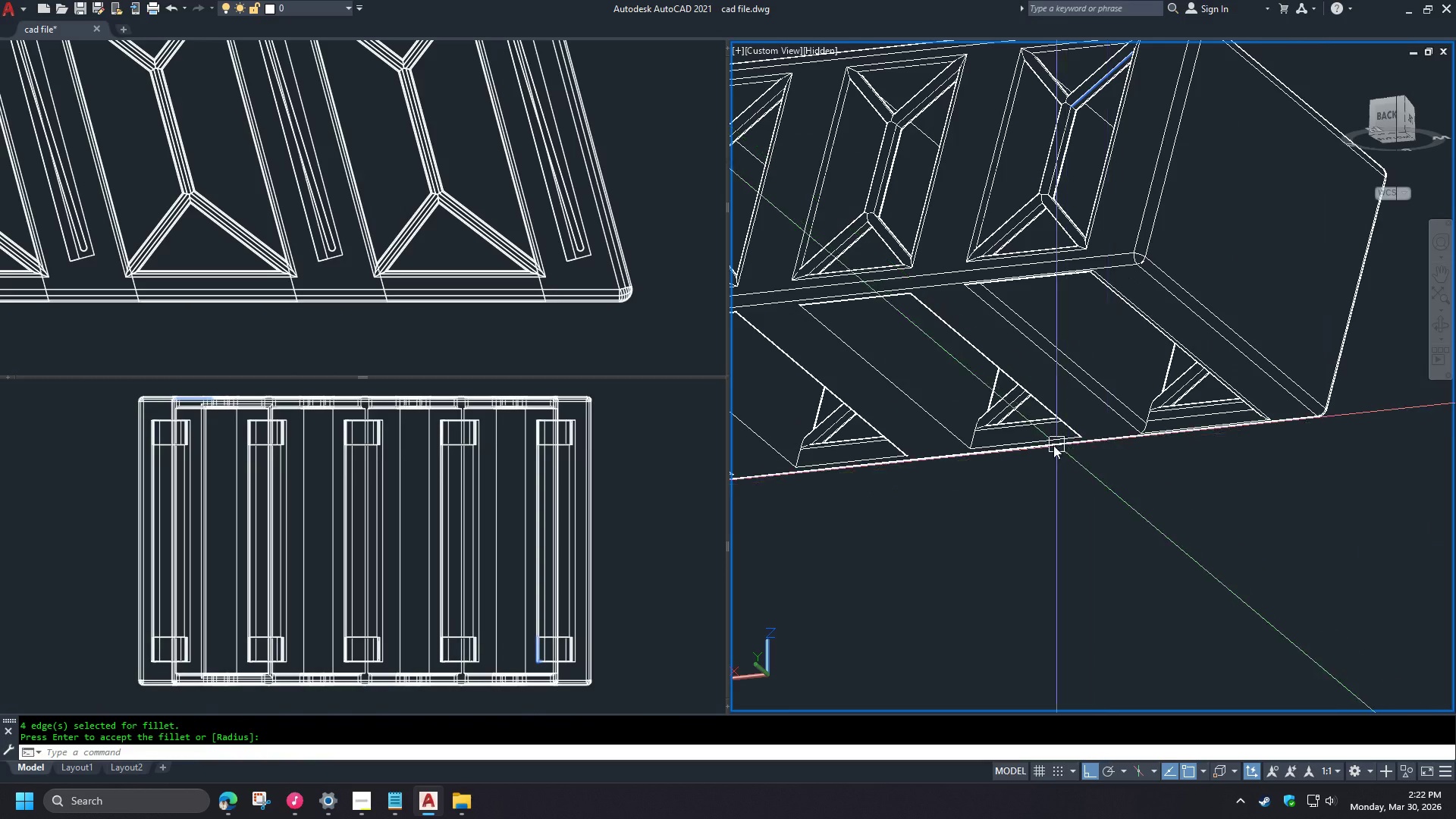 
hold_key(key=Space, duration=0.66)
 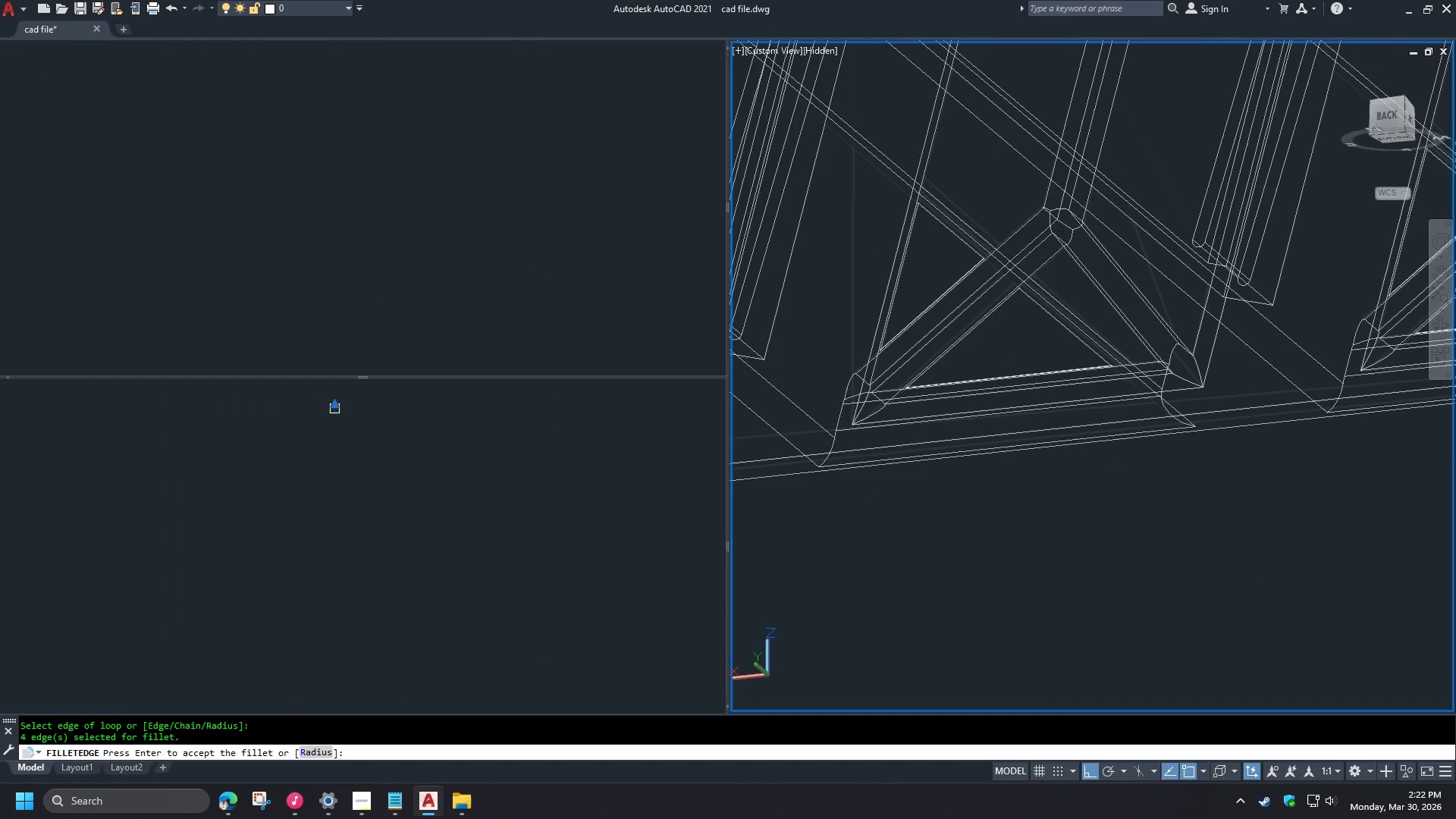 
scroll: coordinate [1043, 445], scroll_direction: up, amount: 3.0
 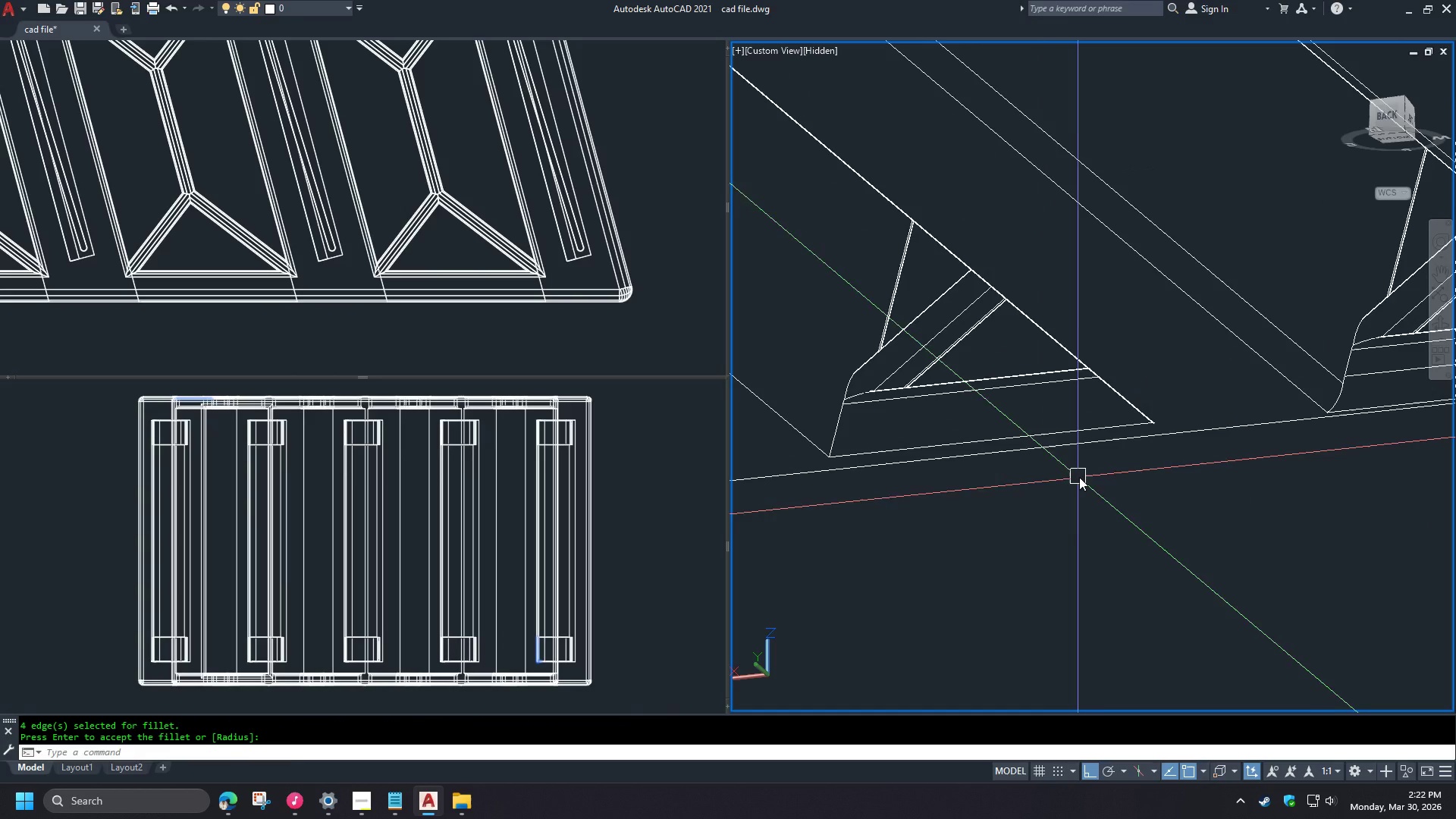 
key(Space)
 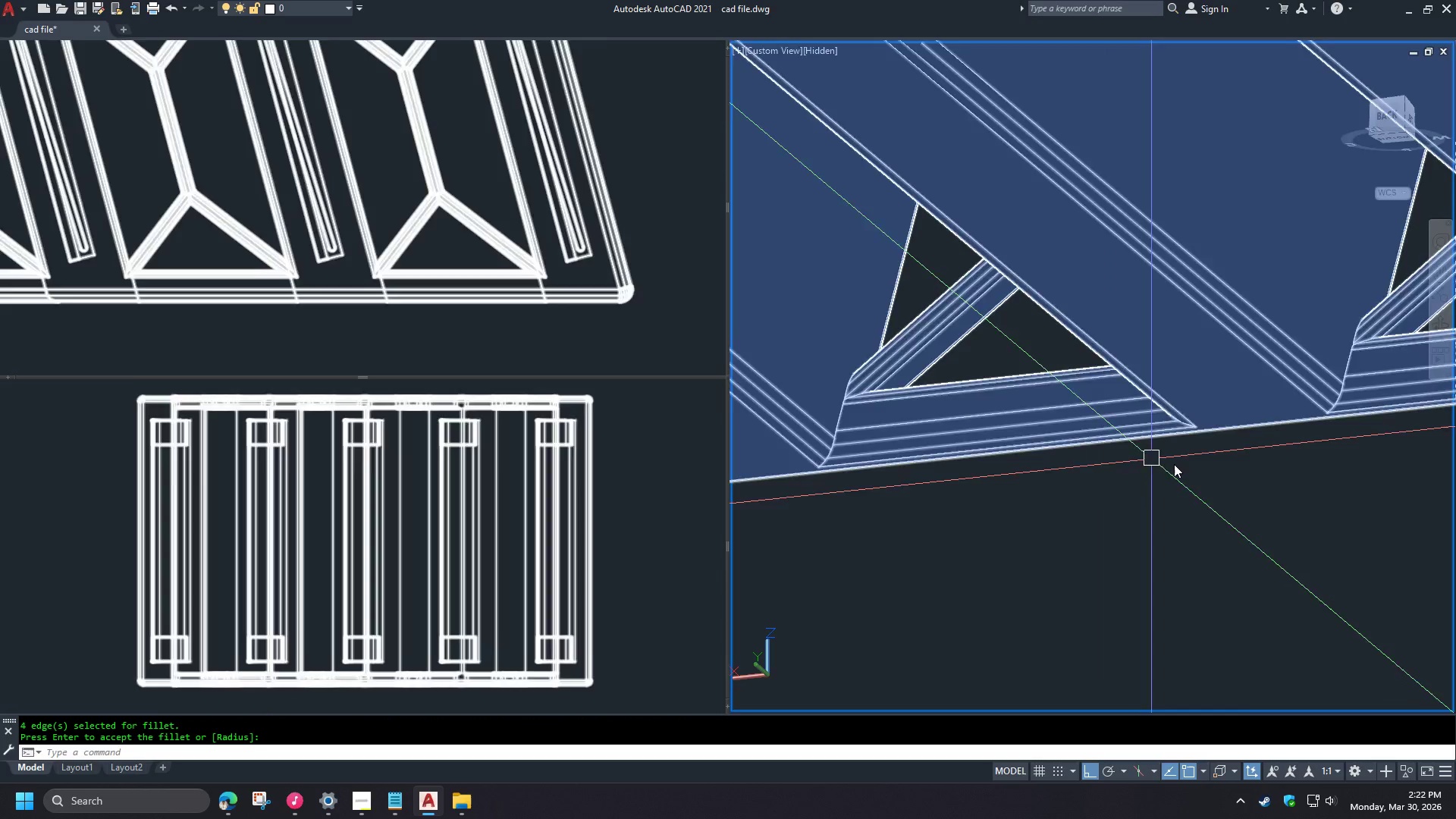 
key(Space)
 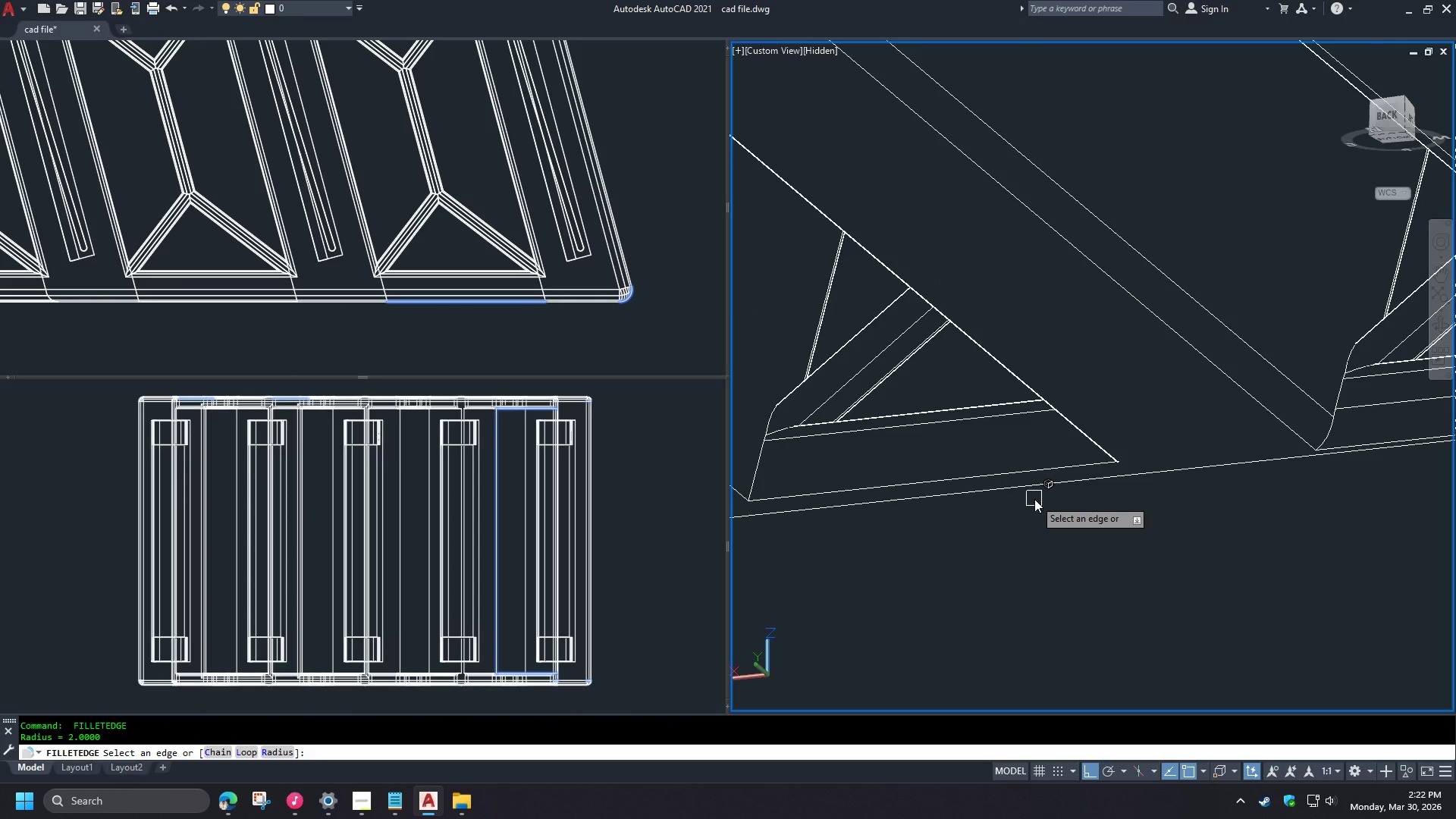 
key(L)
 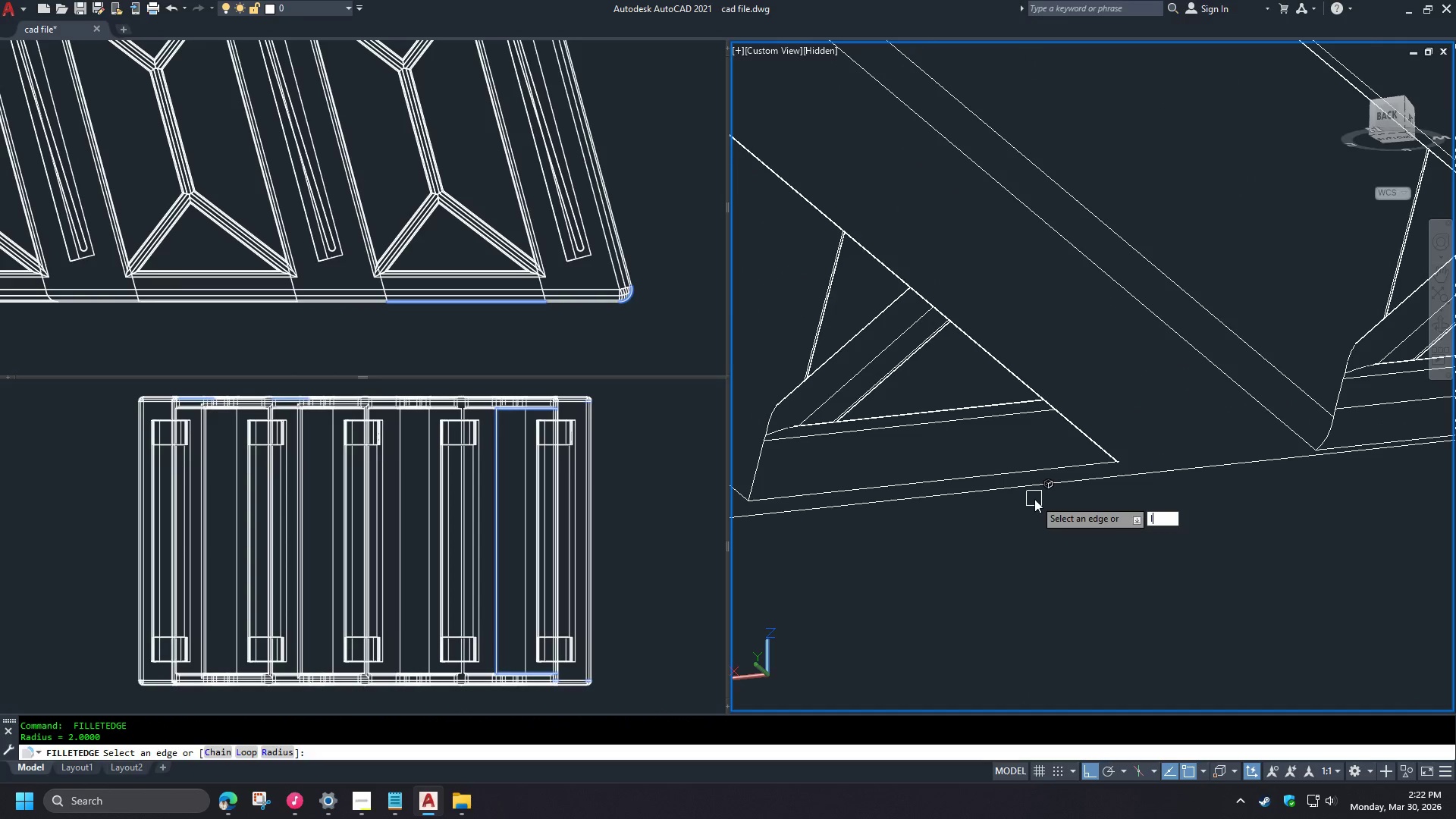 
key(Space)
 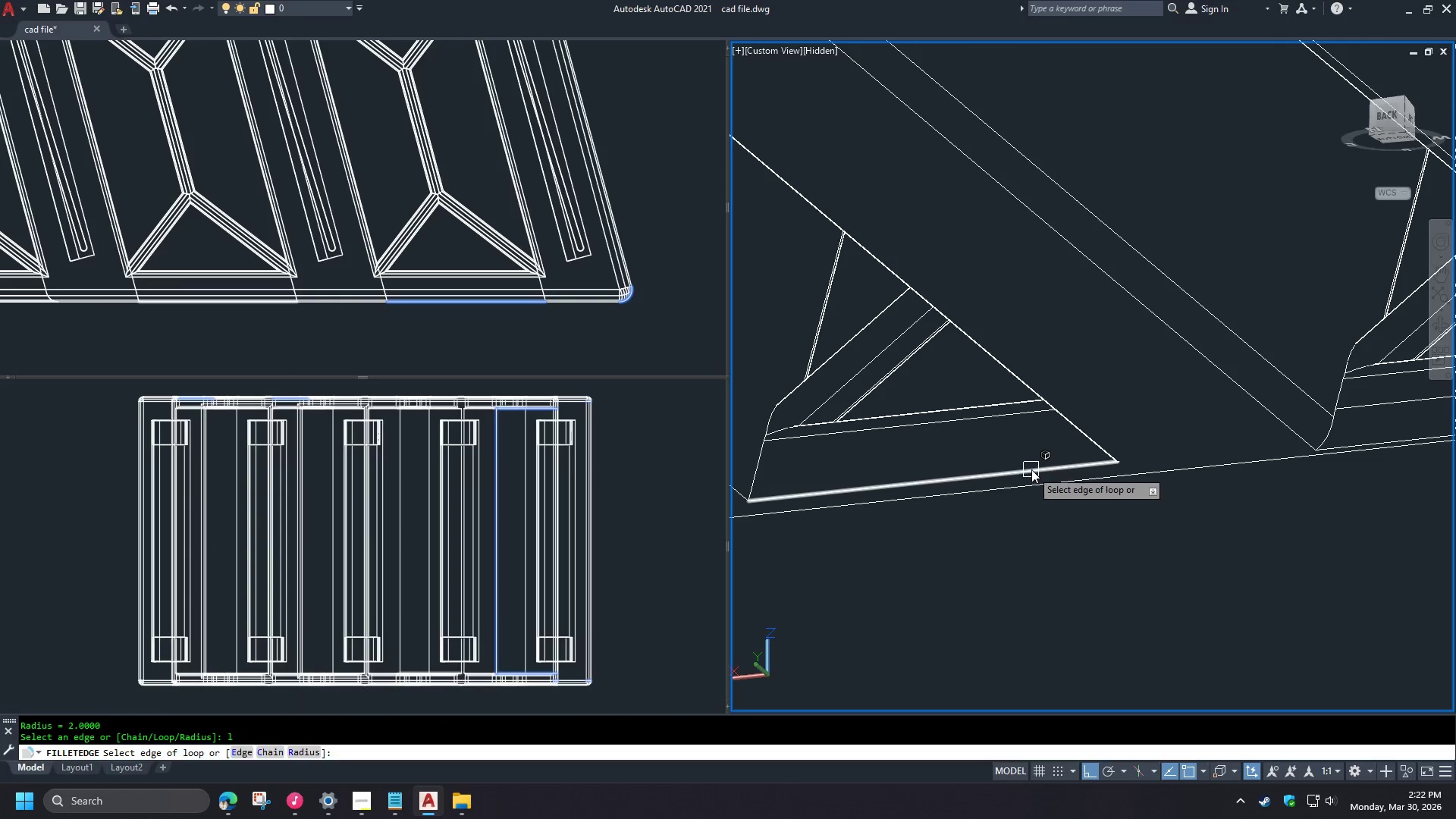 
left_click([1031, 469])
 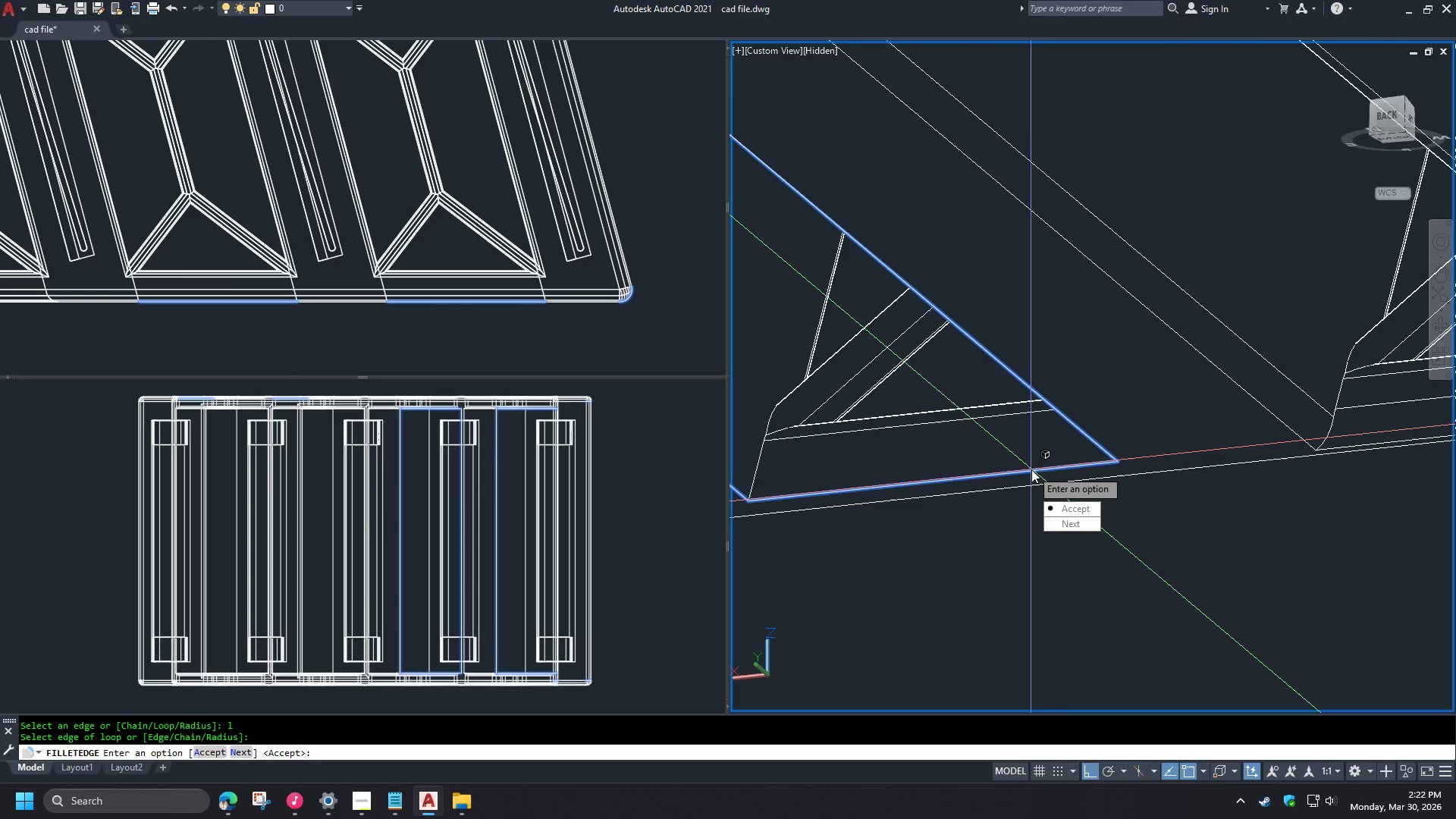 
key(Space)
 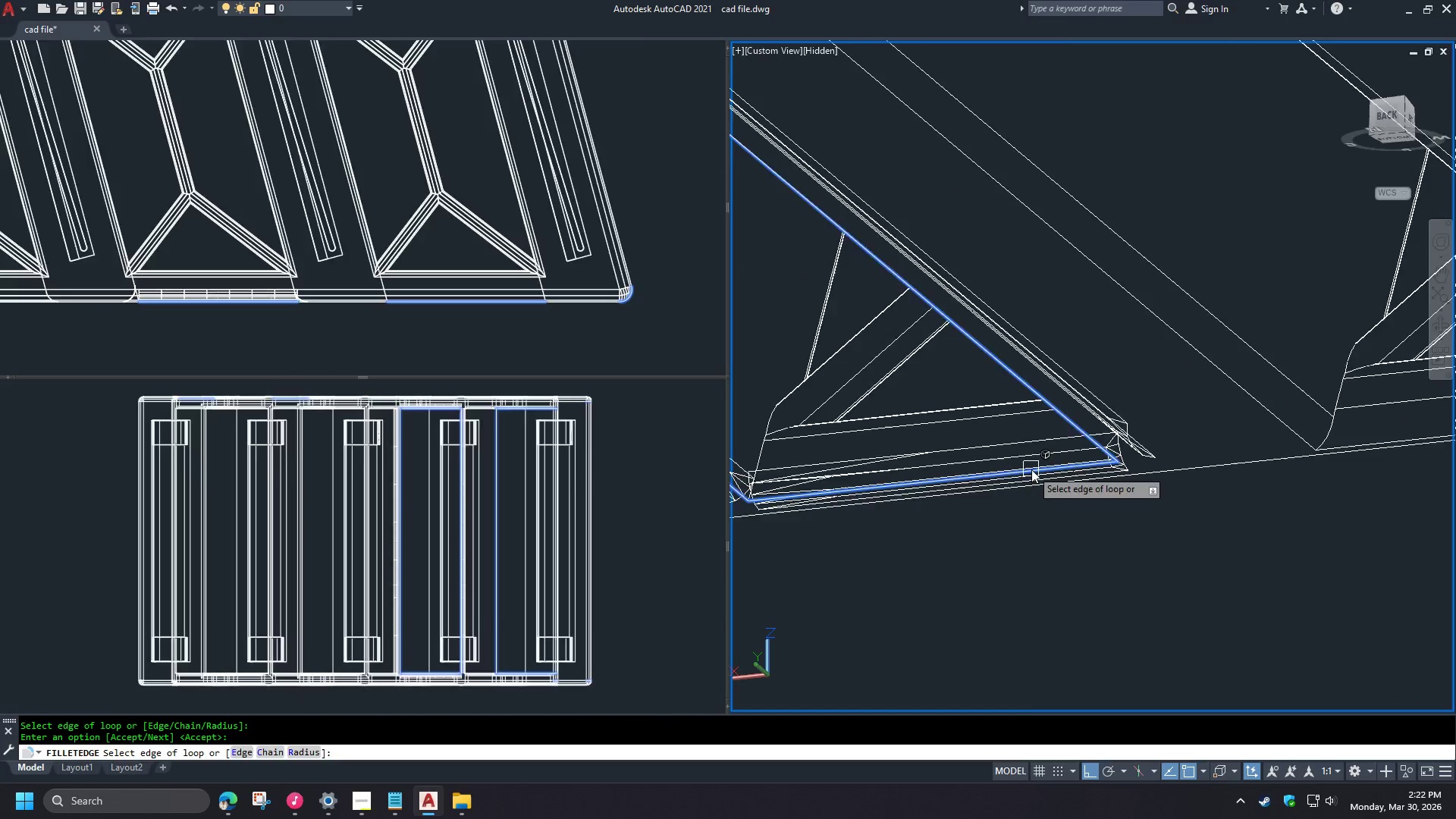 
scroll: coordinate [1012, 488], scroll_direction: up, amount: 1.0
 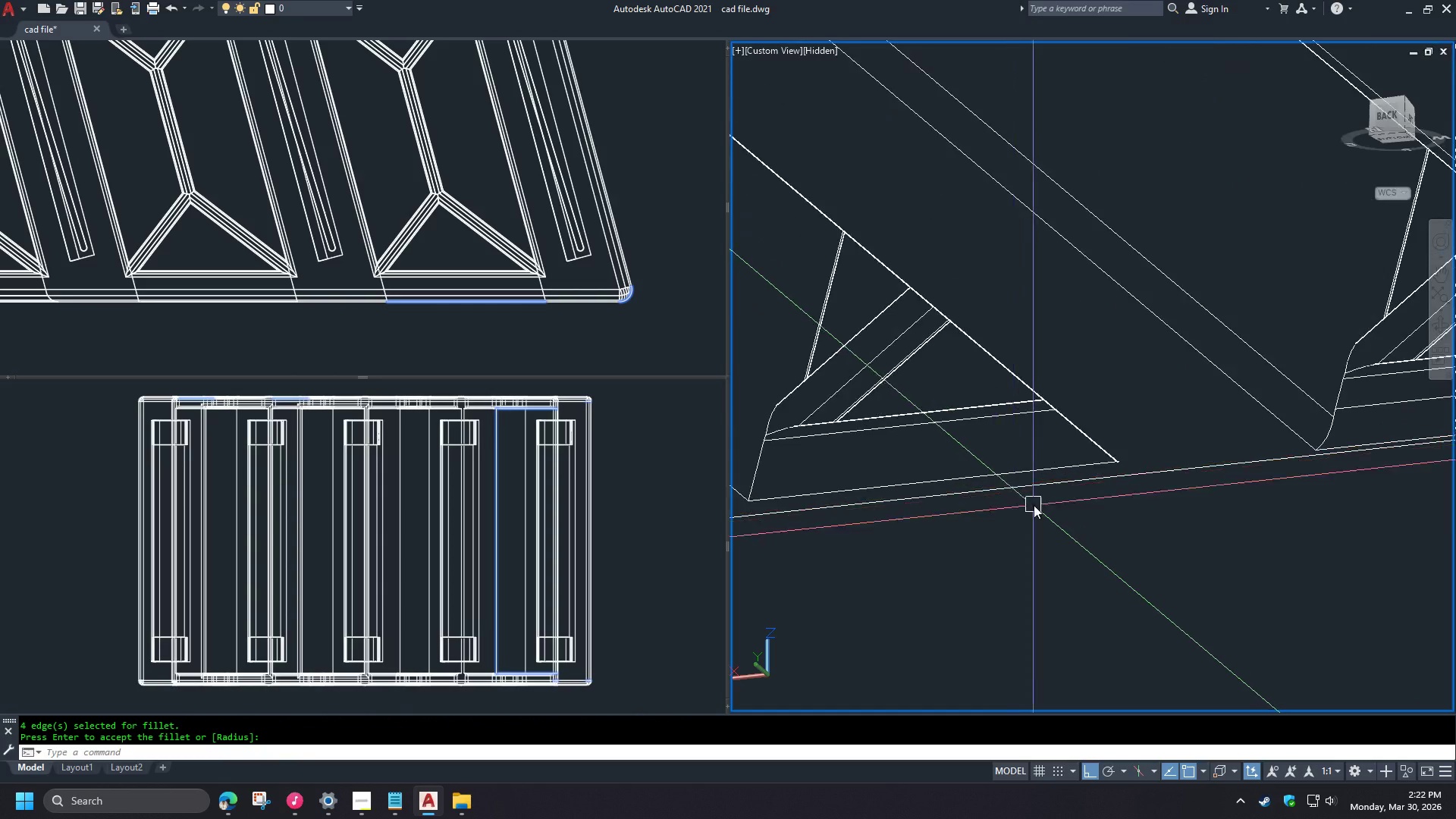 
key(Space)
 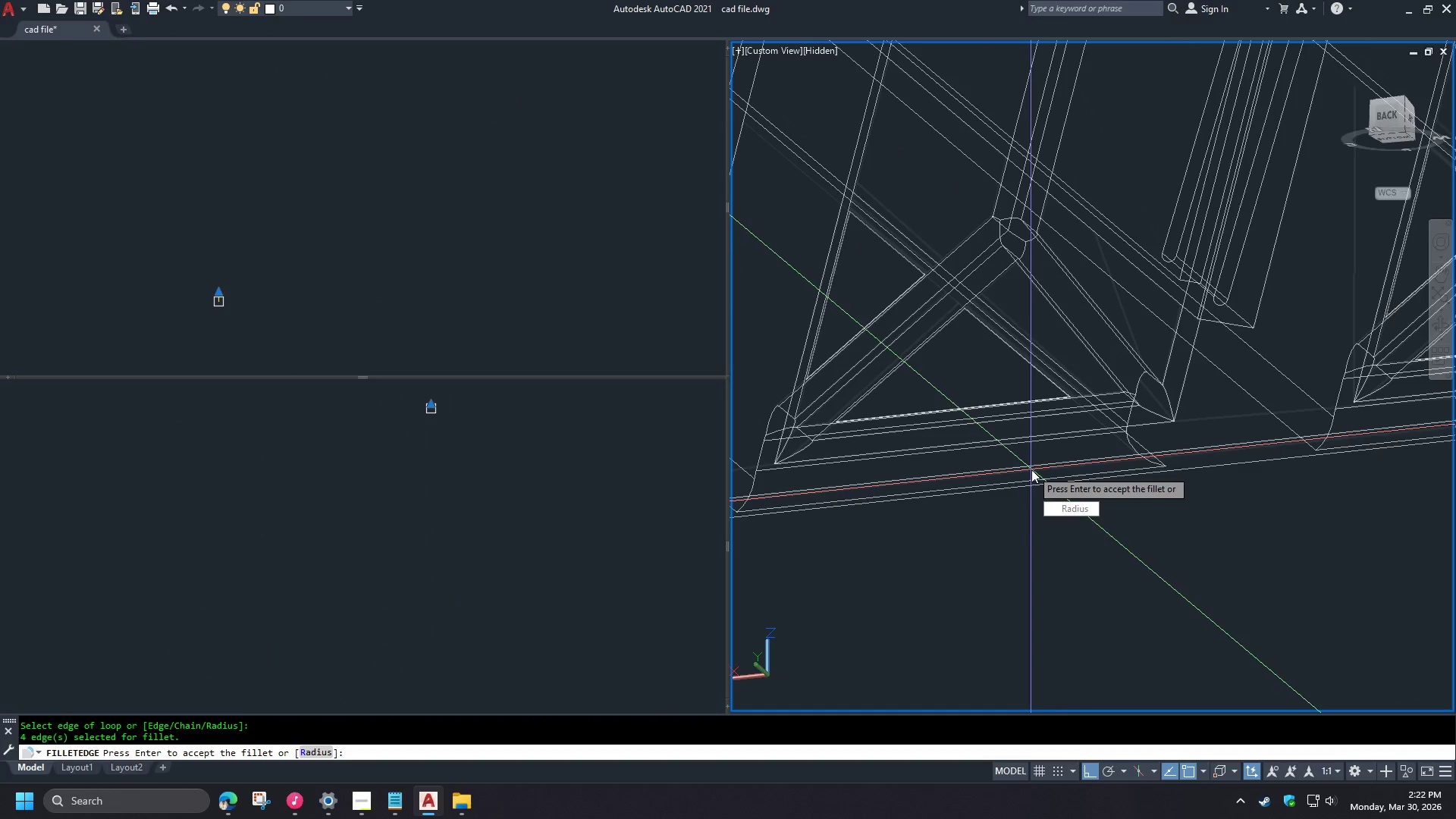 
key(Space)
 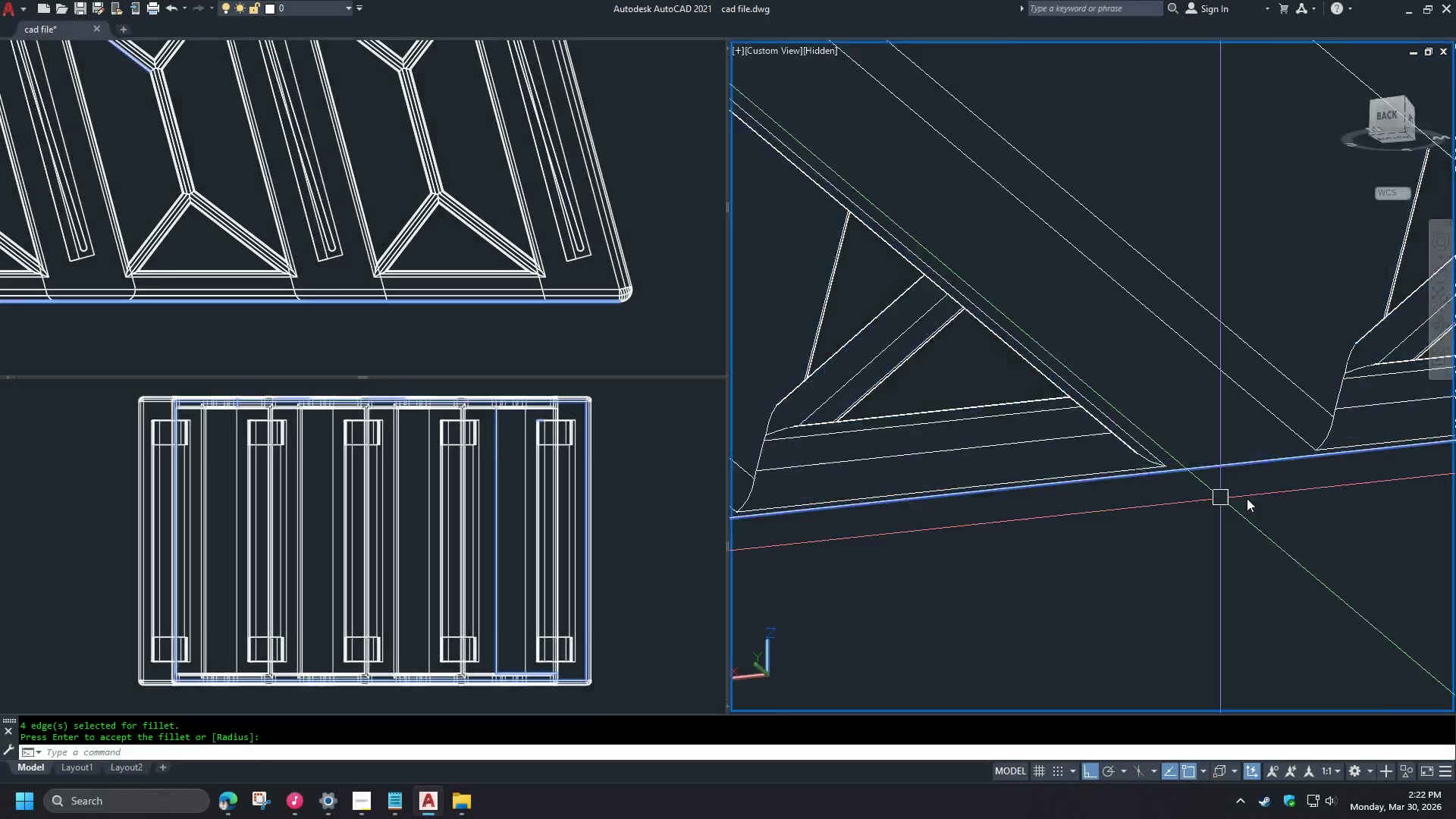 
key(Space)
 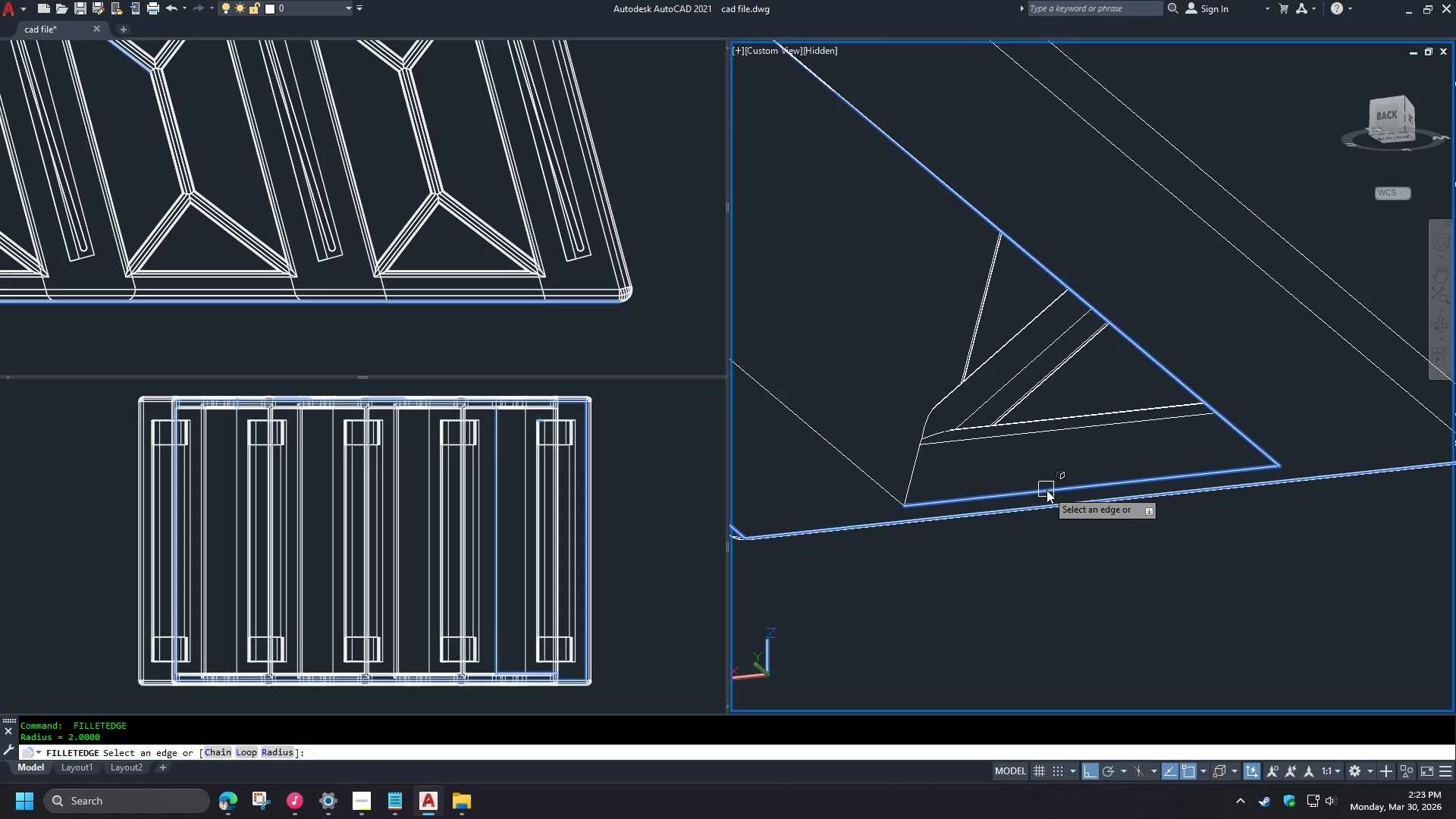 
scroll: coordinate [1304, 497], scroll_direction: down, amount: 3.0
 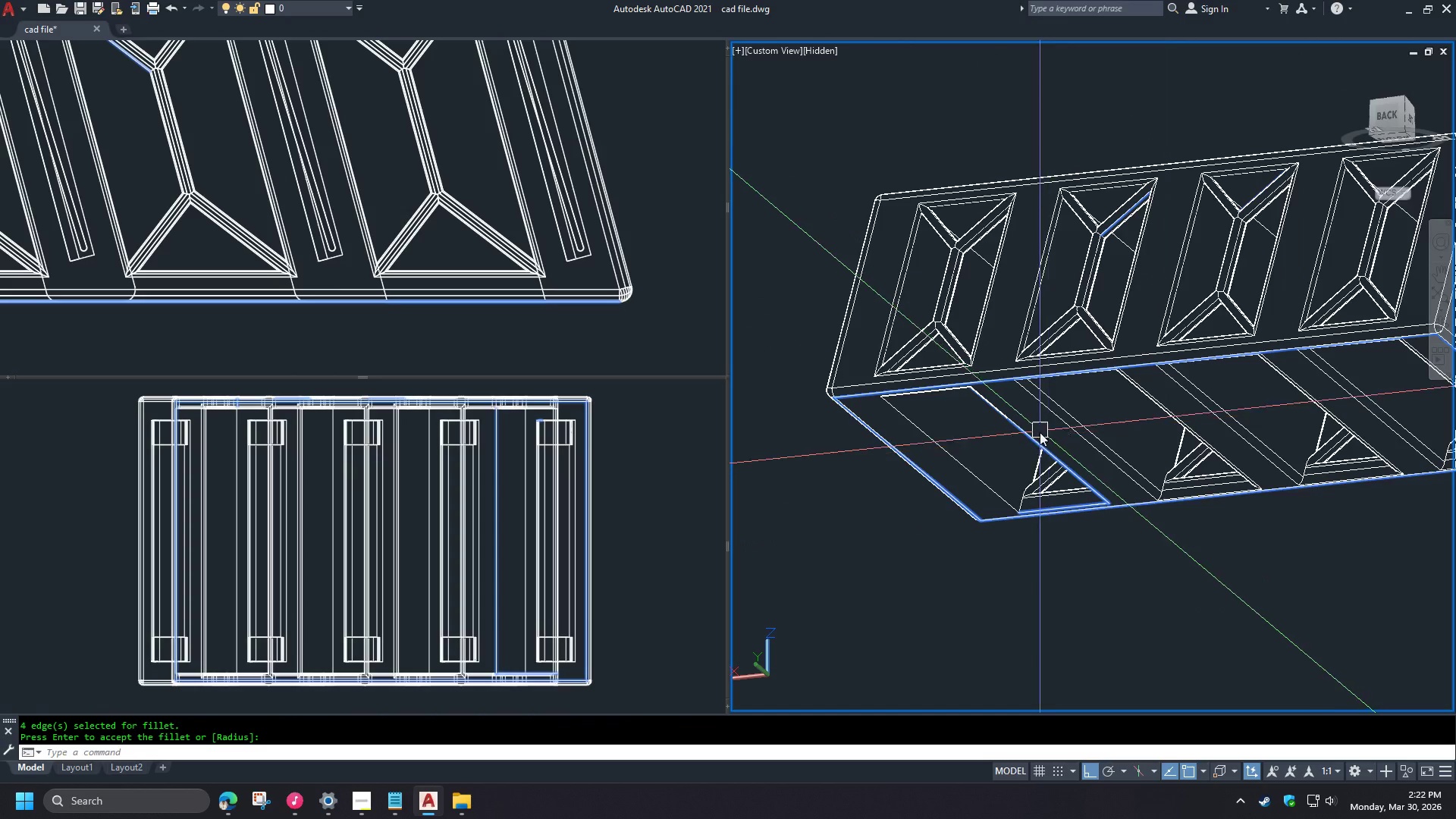 
key(L)
 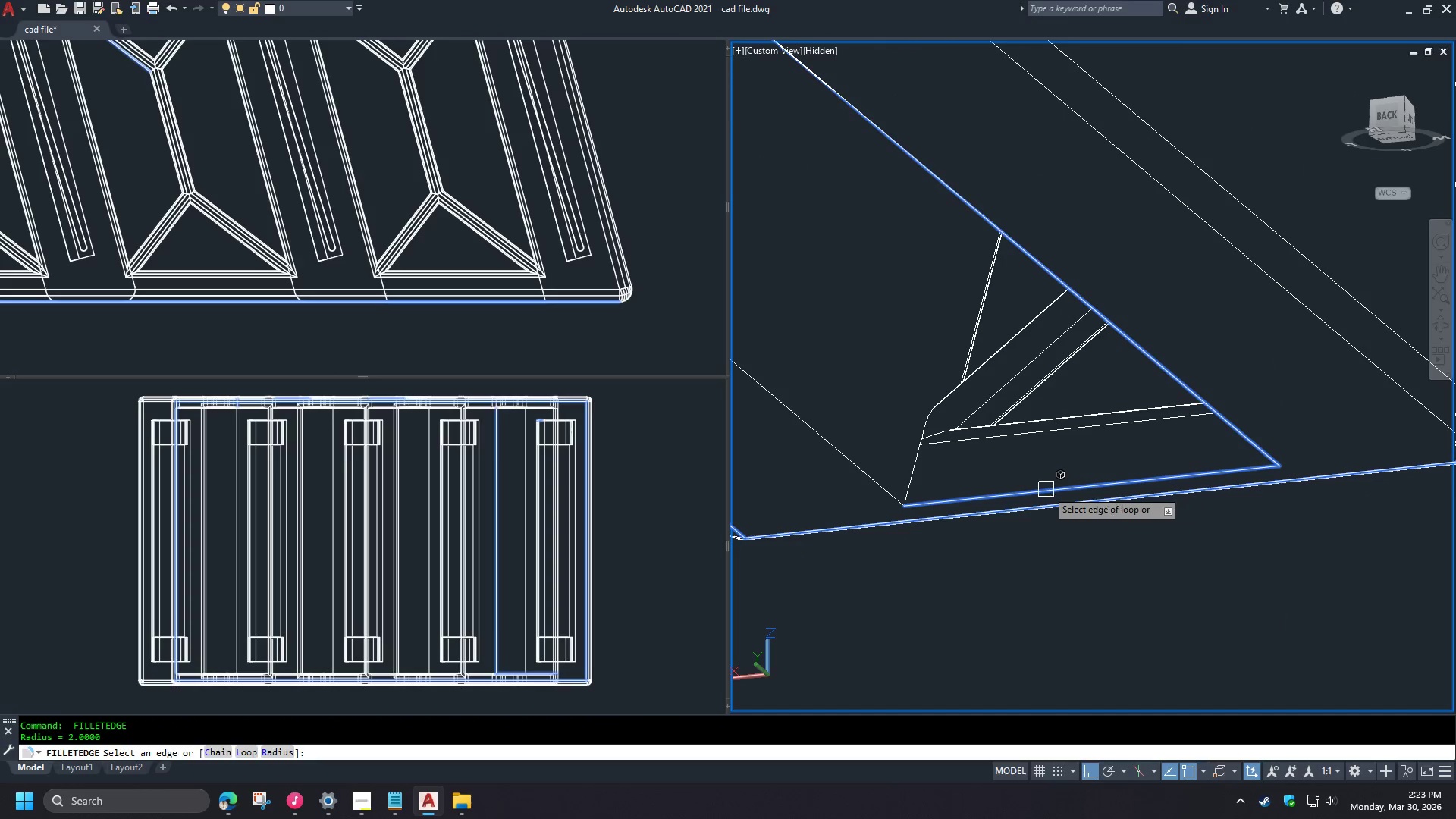 
key(Space)
 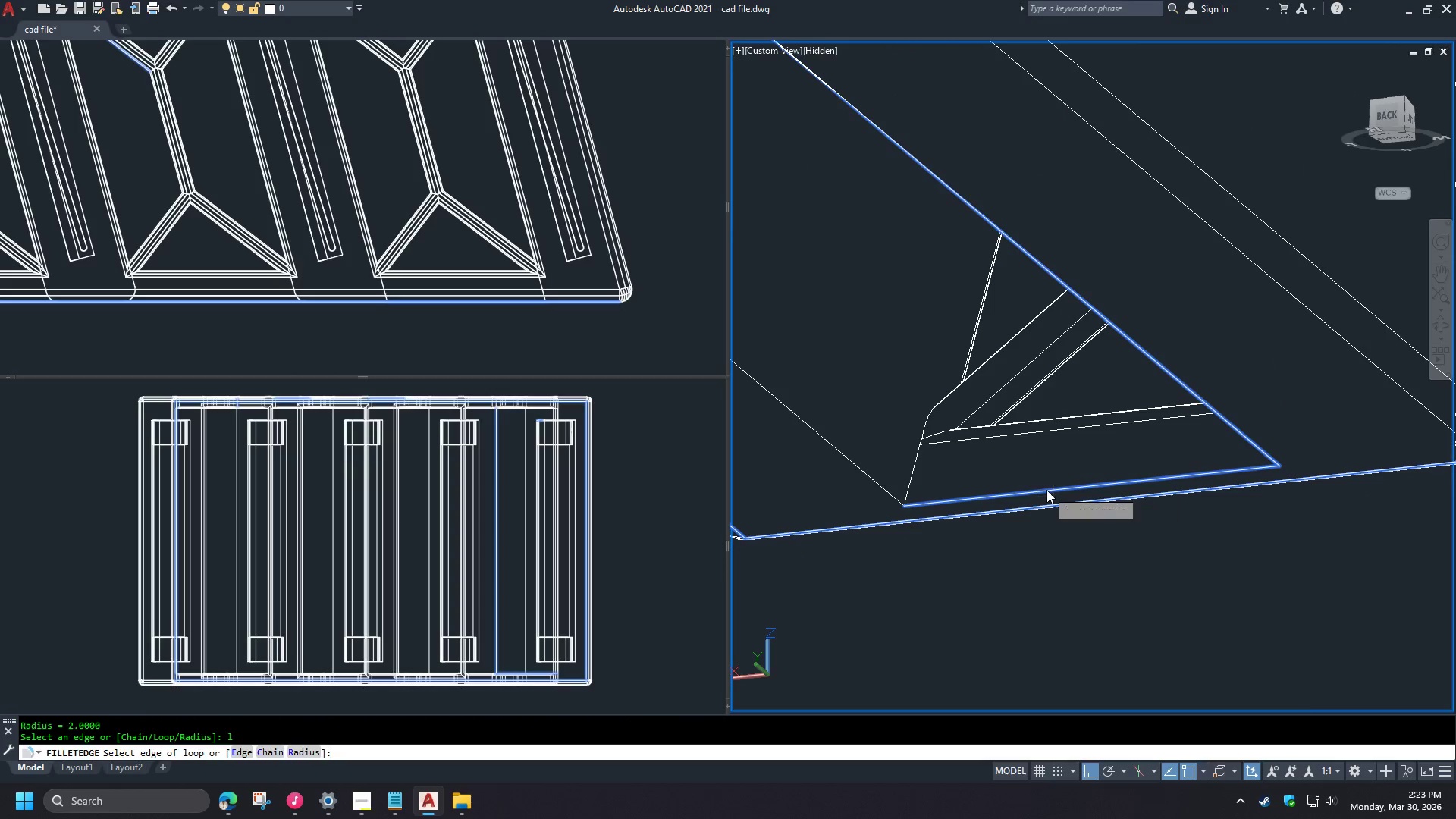 
left_click([1046, 490])
 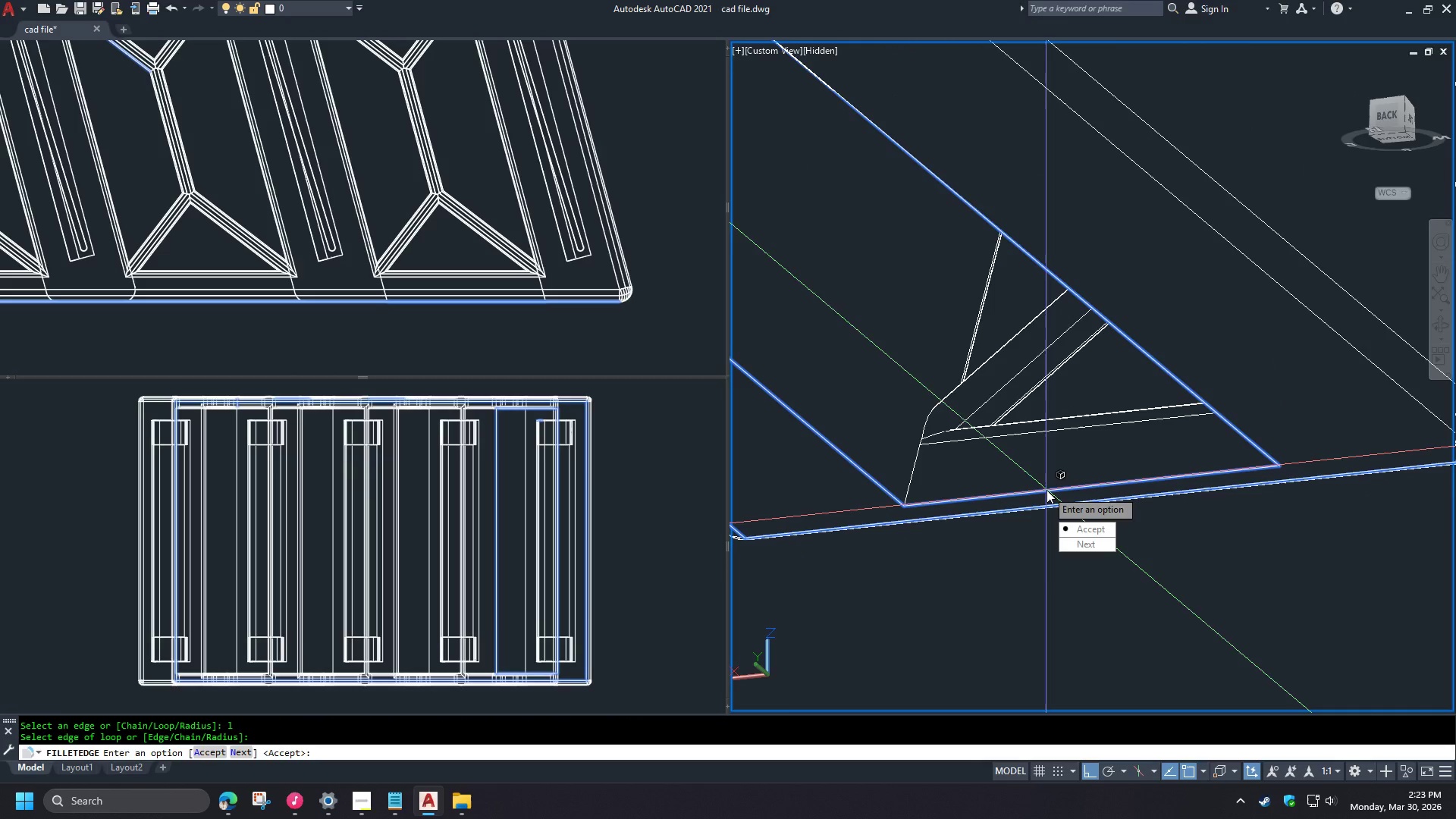 
scroll: coordinate [1066, 528], scroll_direction: up, amount: 4.0
 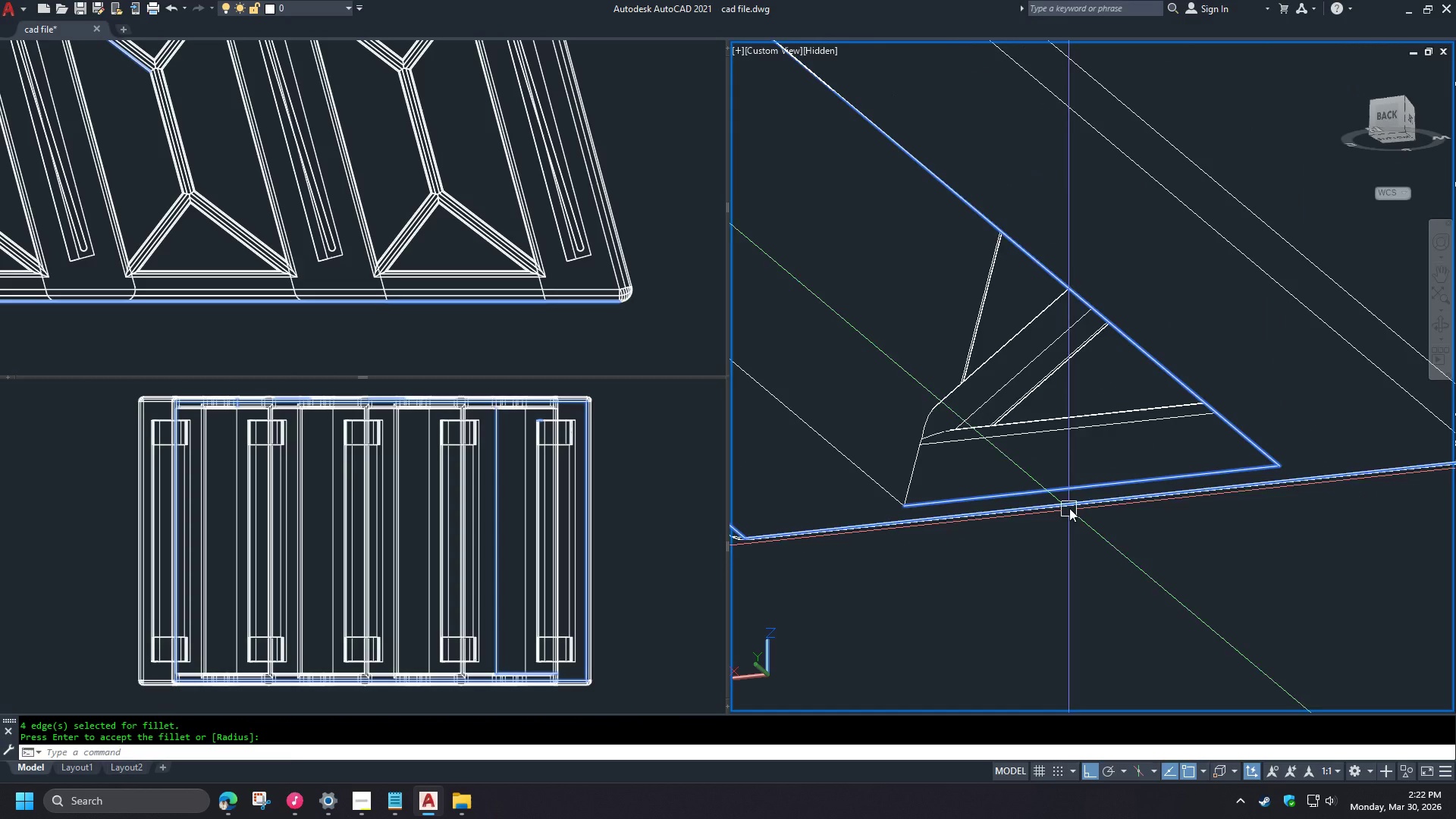 
key(Space)
 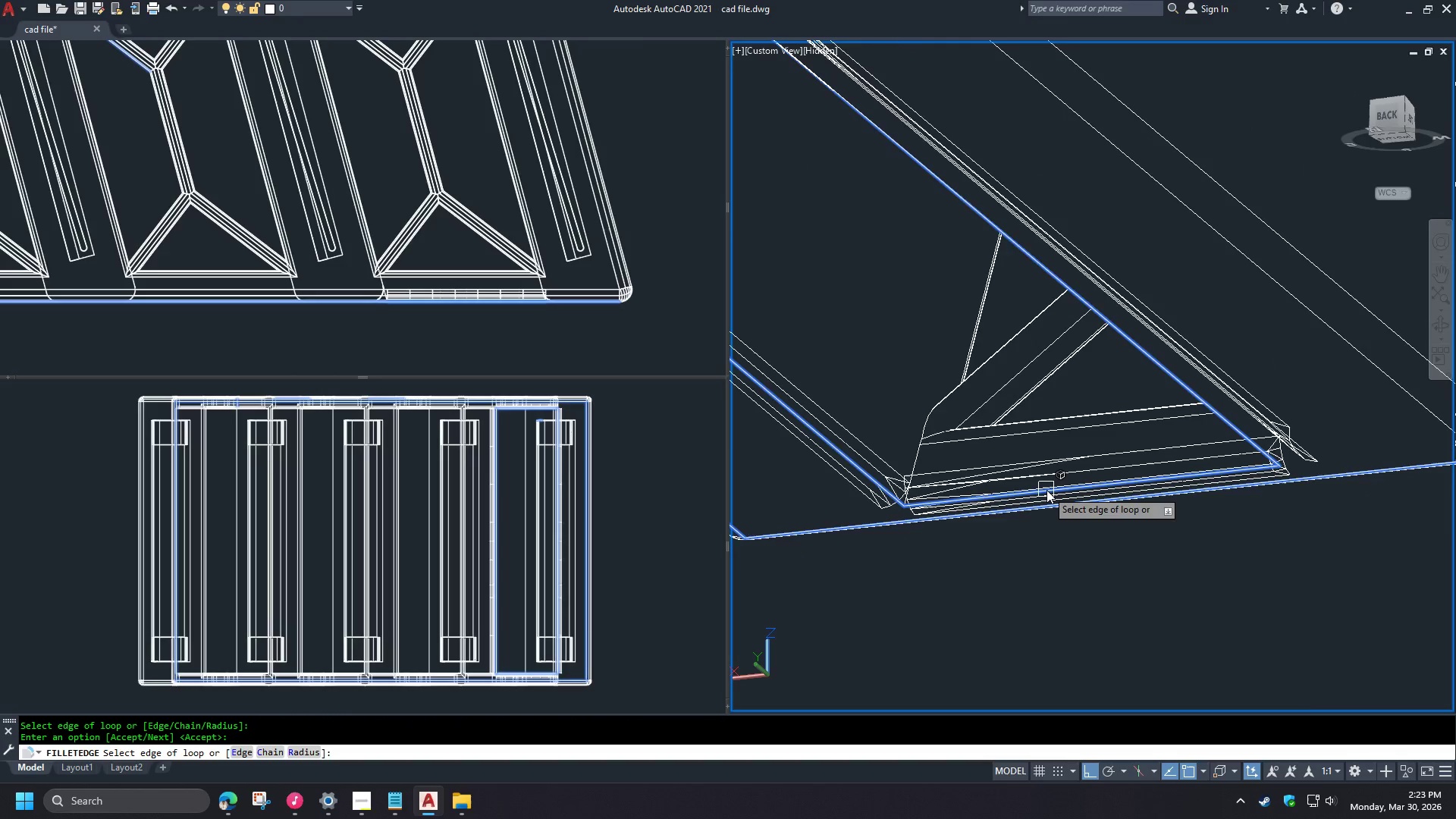 
key(Space)
 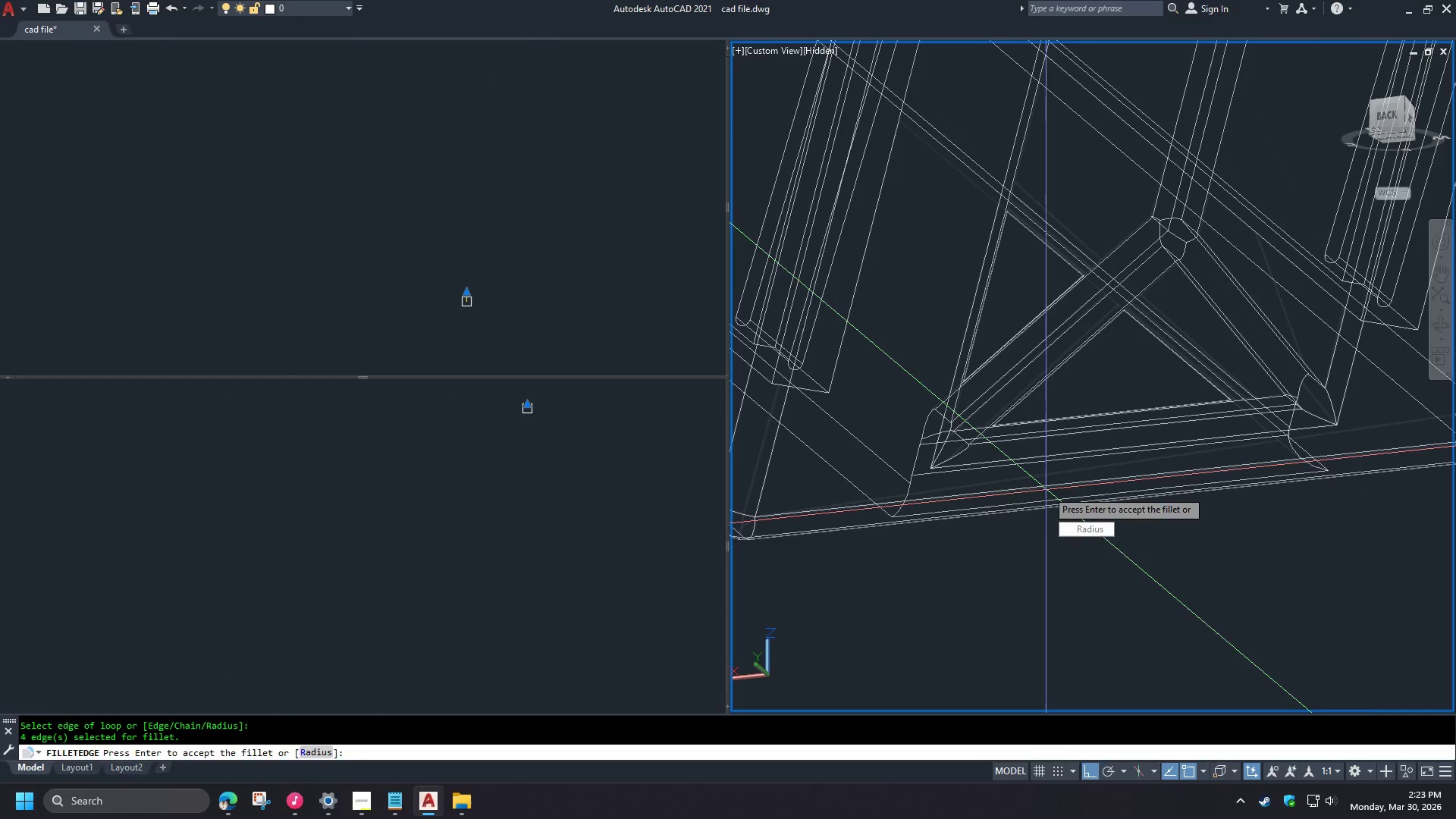 
key(Space)
 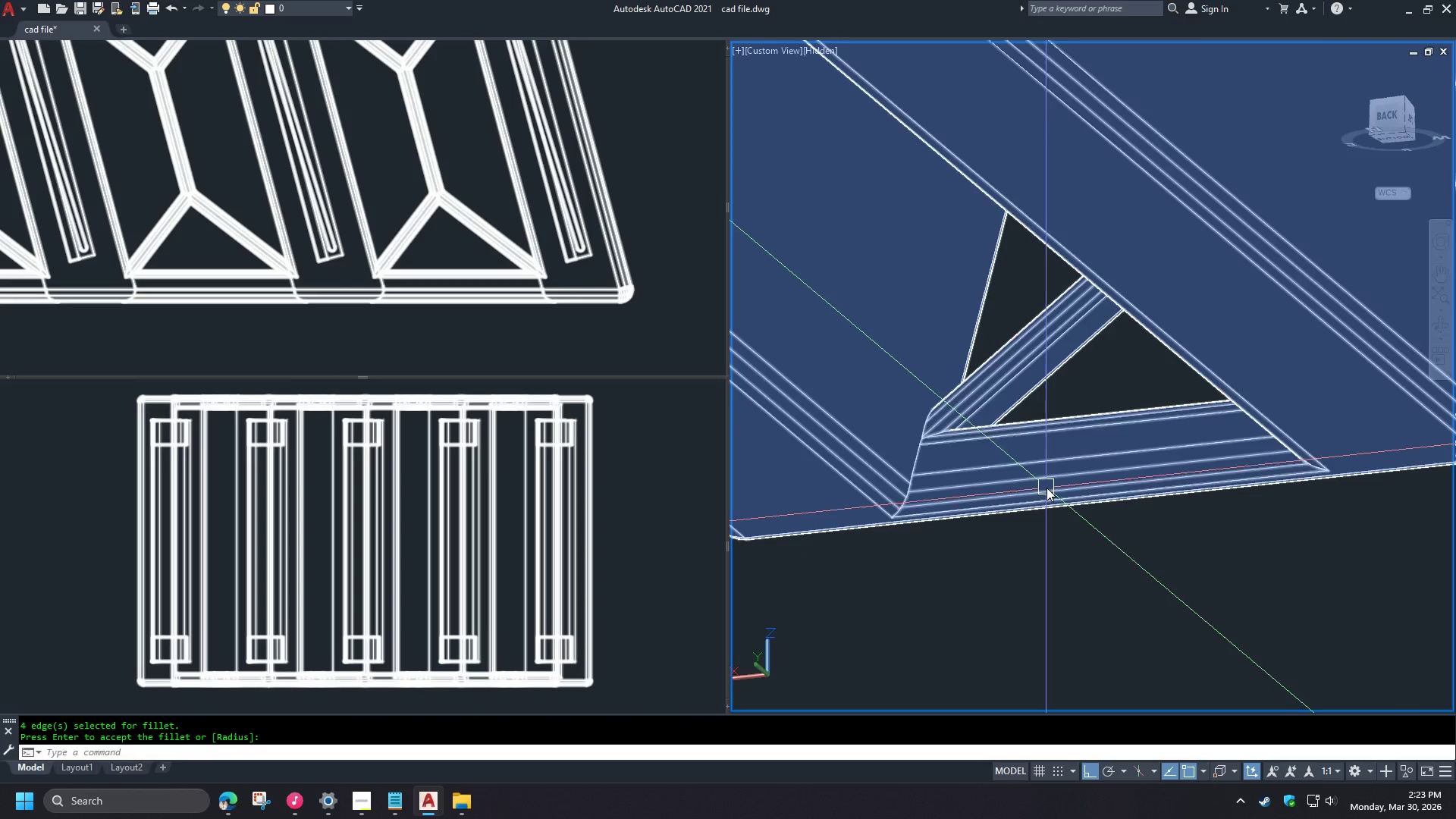 
hold_key(key=ShiftLeft, duration=1.5)
 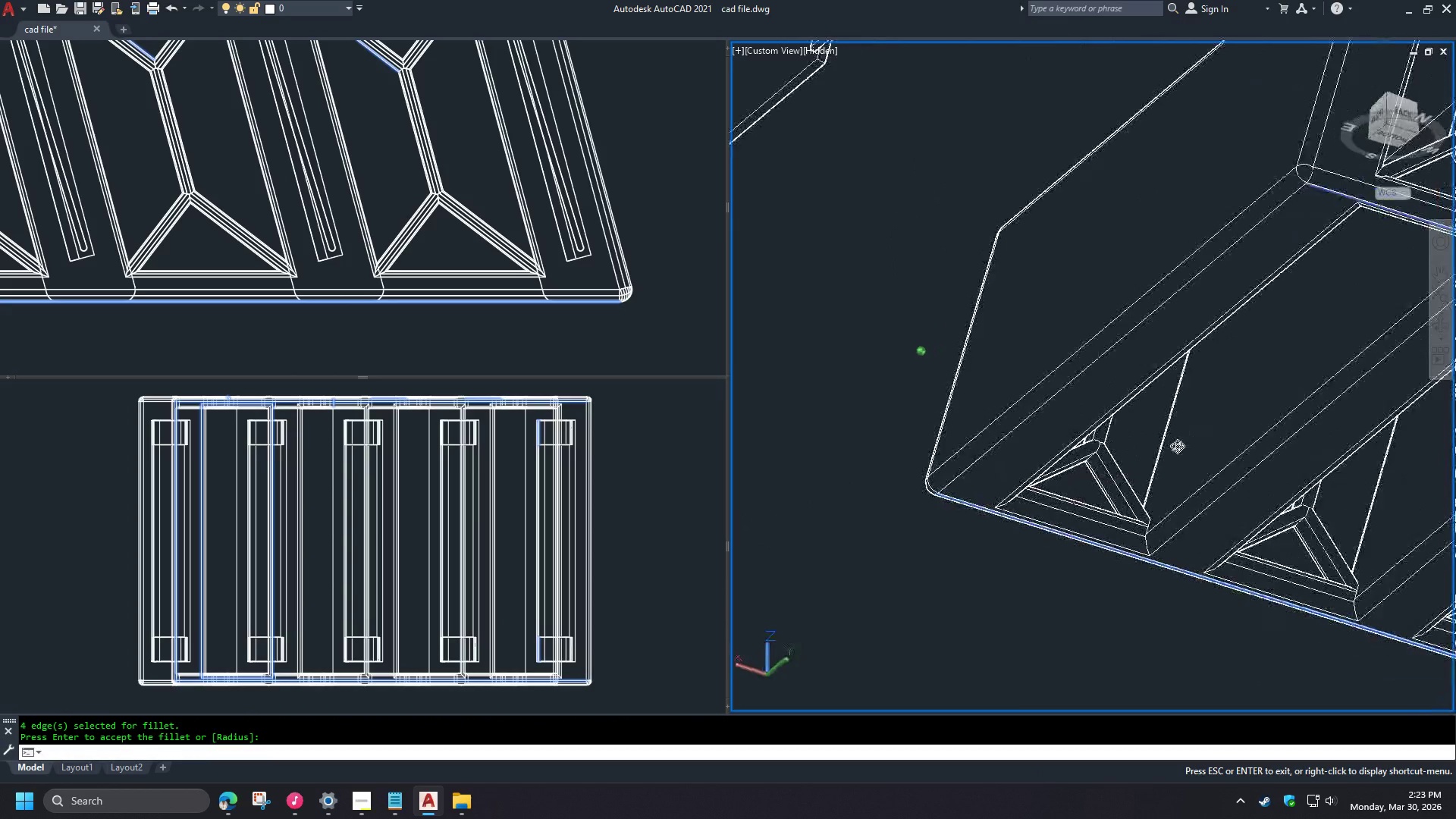 
hold_key(key=ShiftLeft, duration=1.52)
 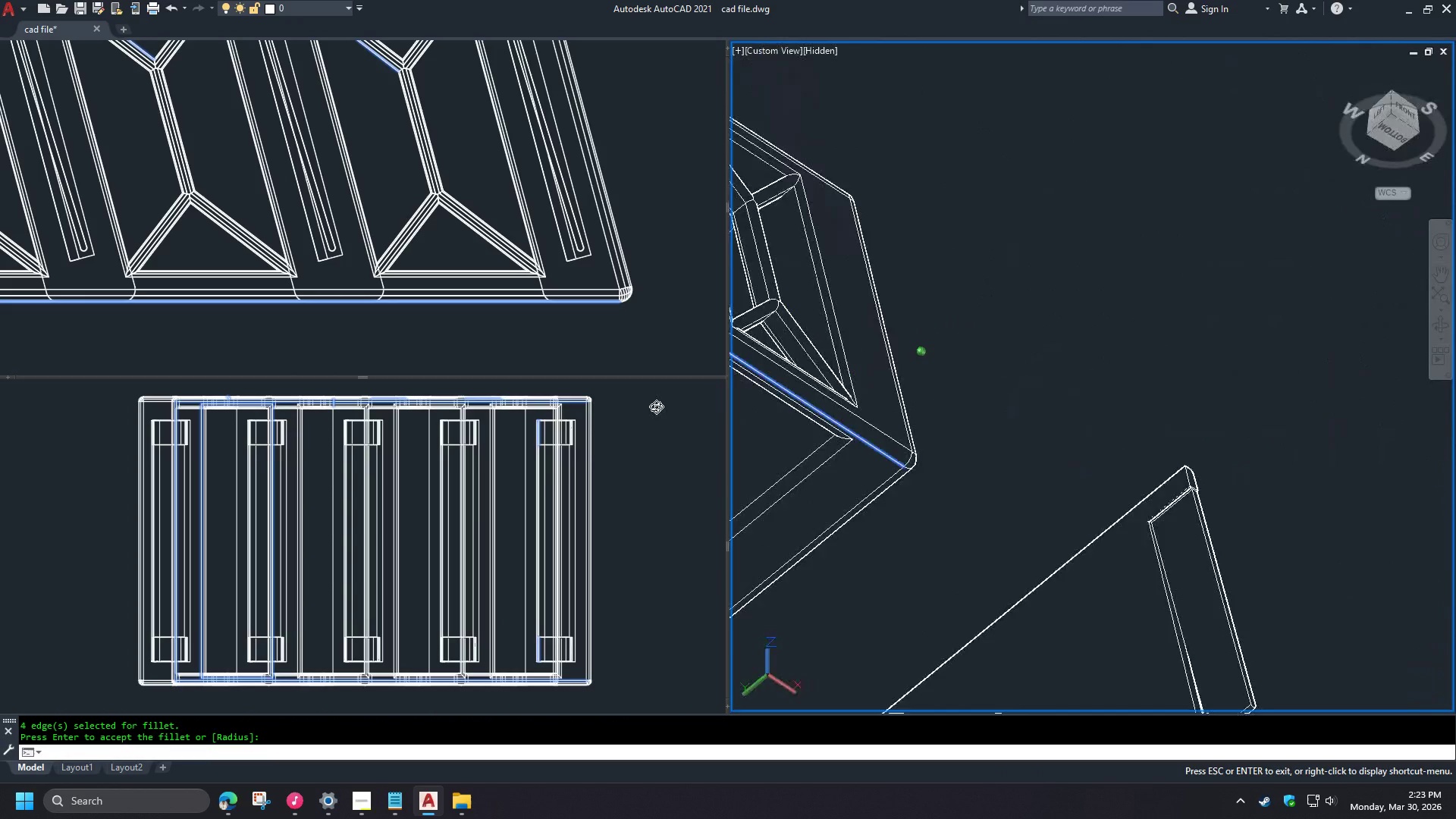 
scroll: coordinate [1046, 488], scroll_direction: down, amount: 2.0
 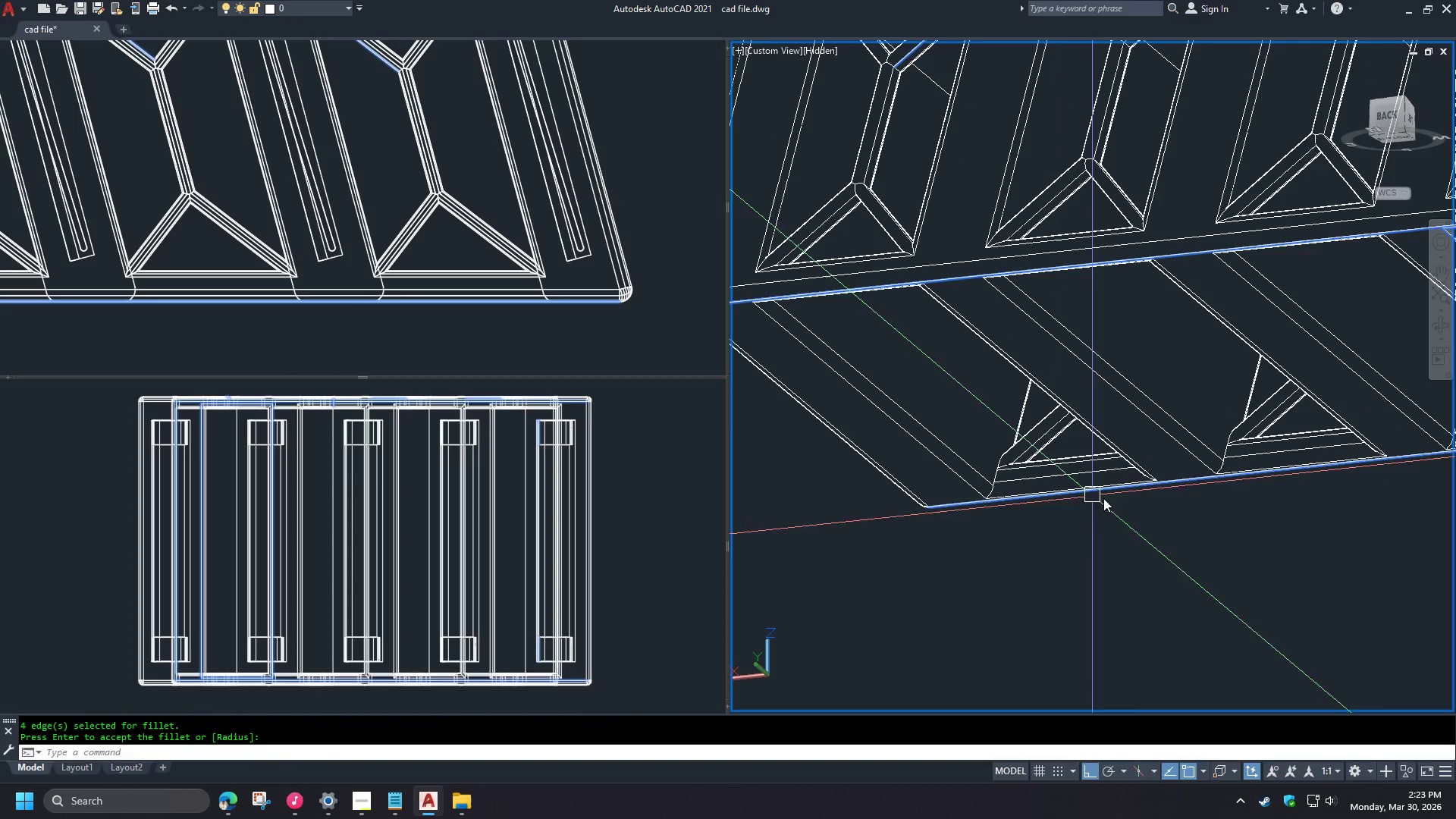 
hold_key(key=ShiftLeft, duration=1.31)
 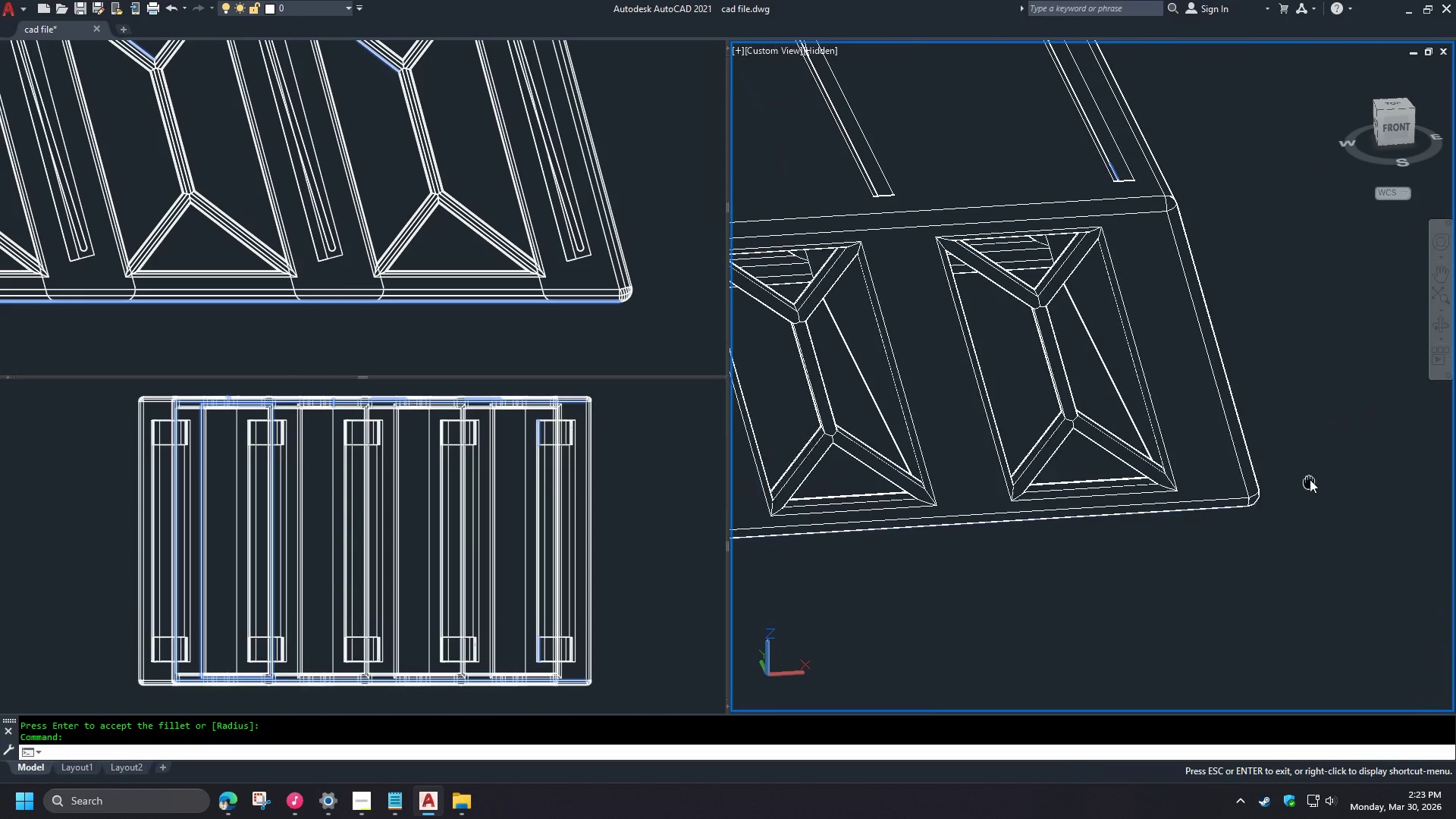 
hold_key(key=ShiftLeft, duration=0.91)
 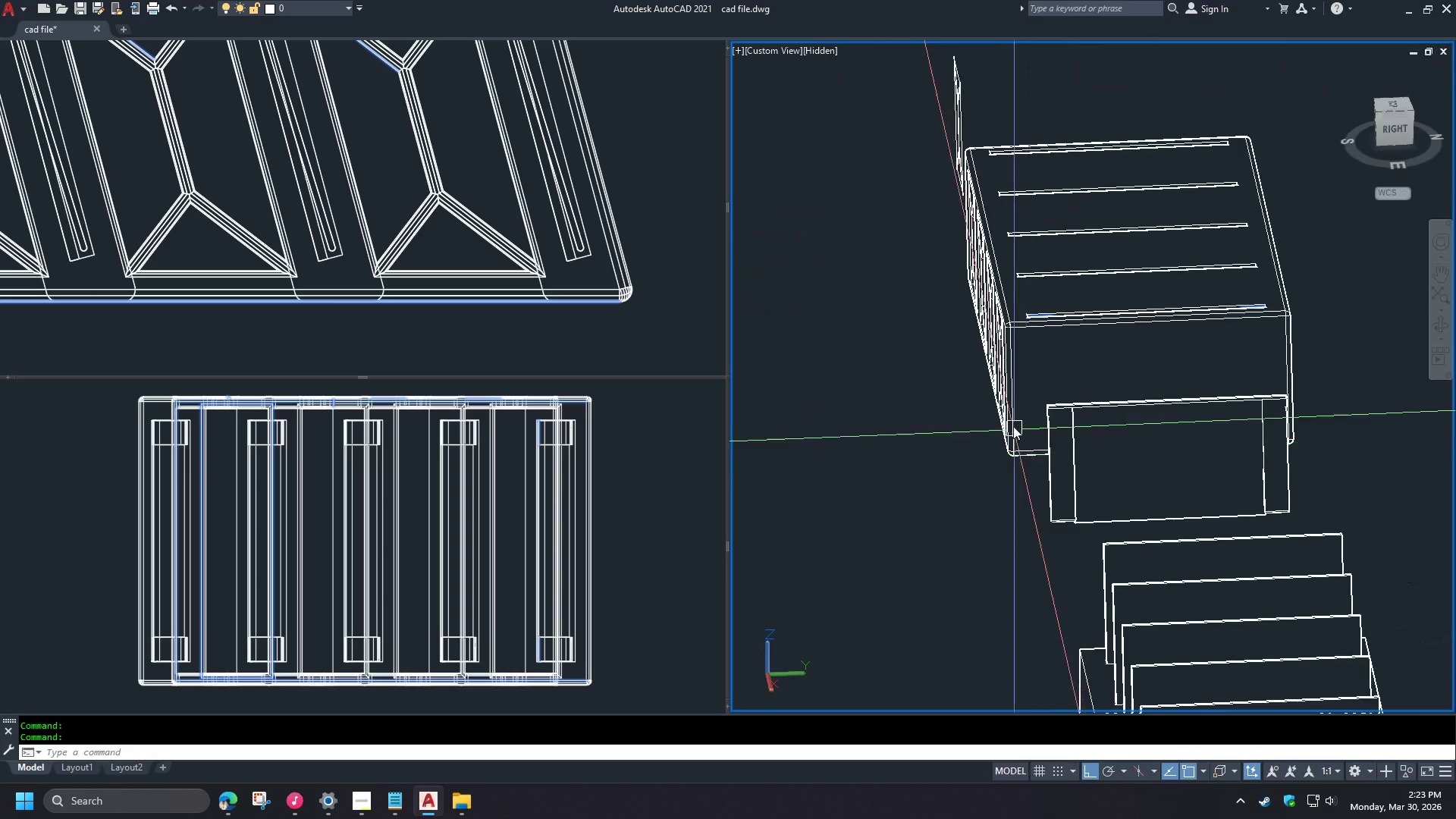 
hold_key(key=ShiftLeft, duration=1.53)
 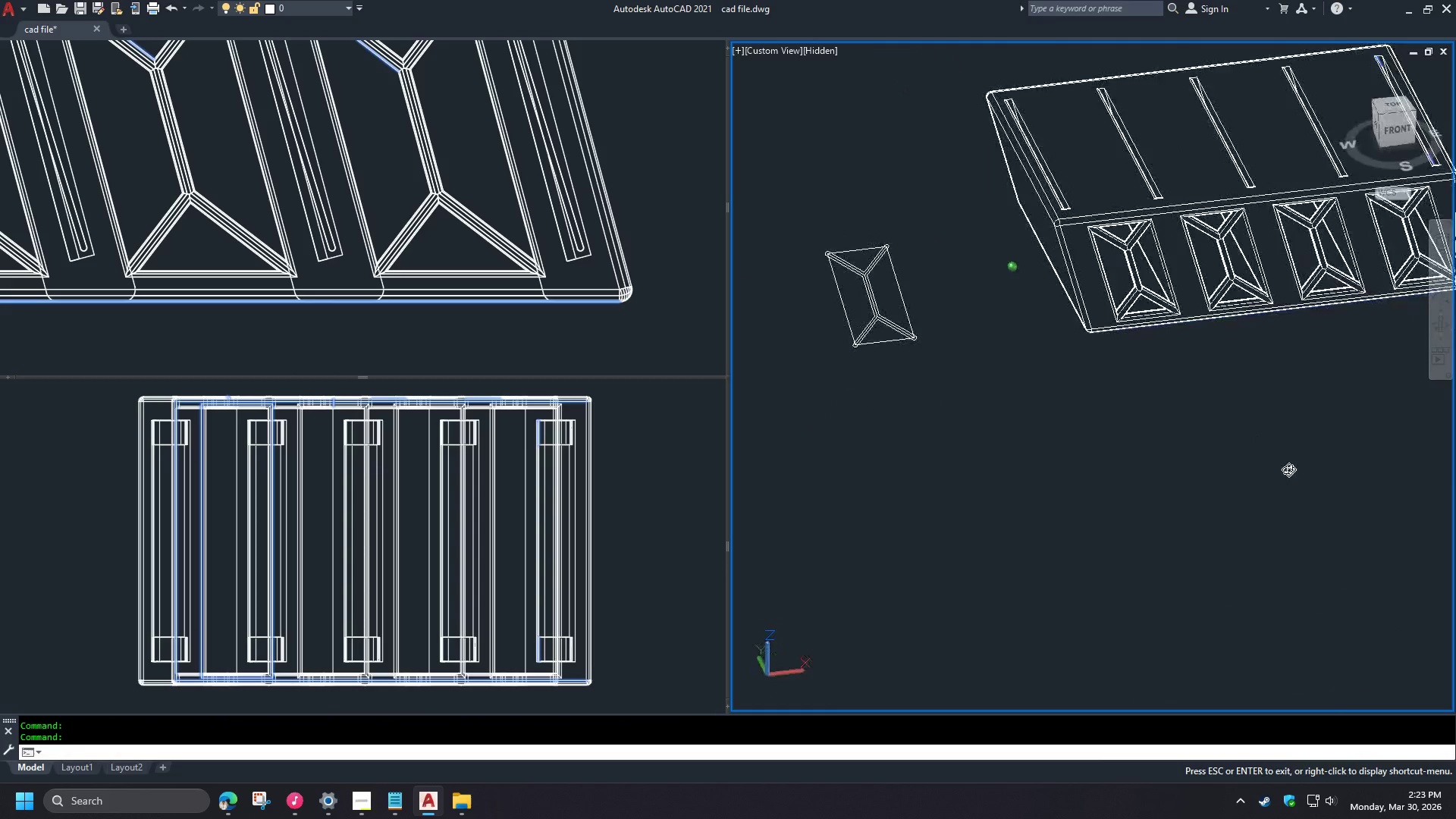 
hold_key(key=ShiftLeft, duration=1.5)
 